 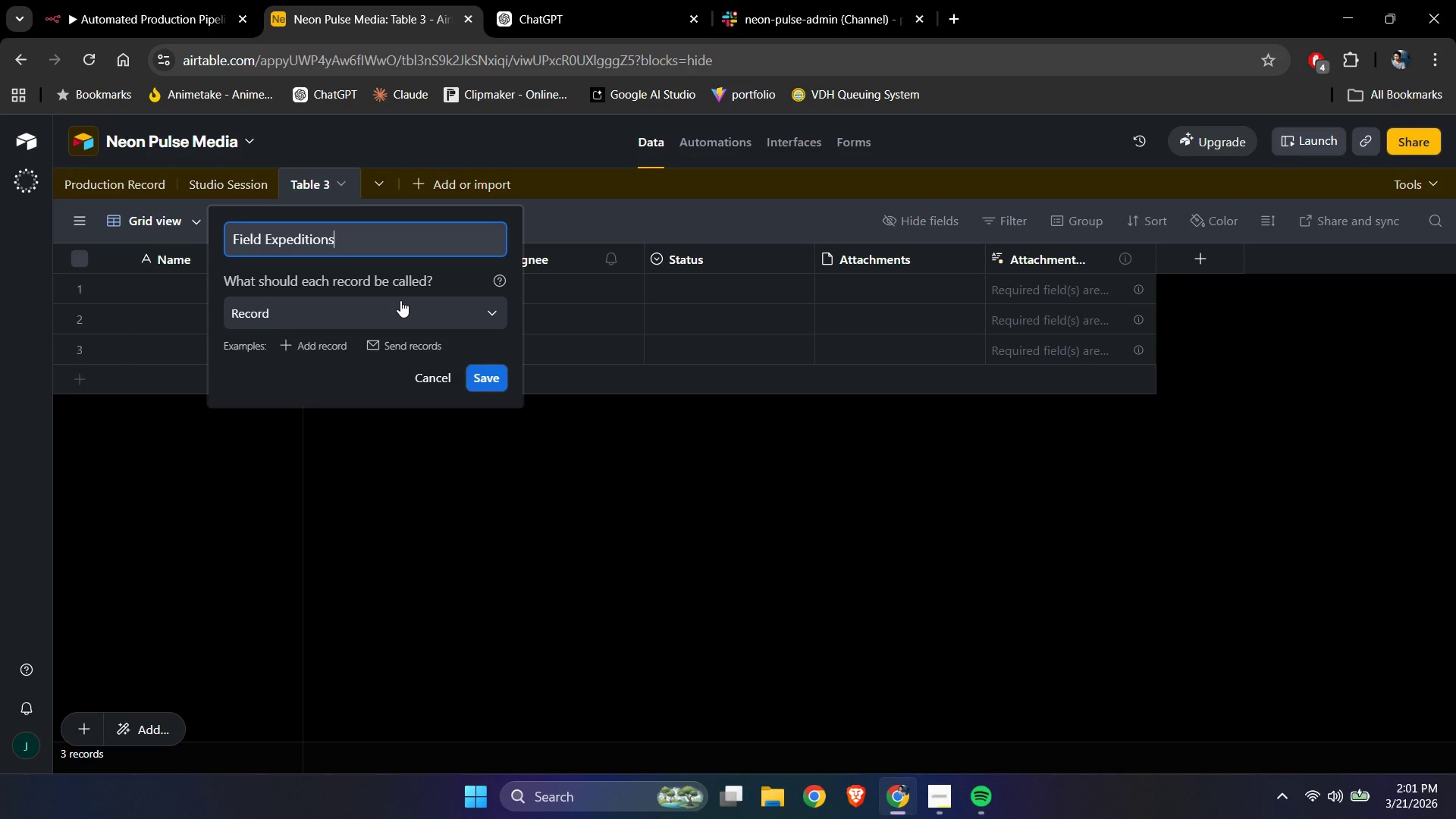 
left_click([478, 317])
 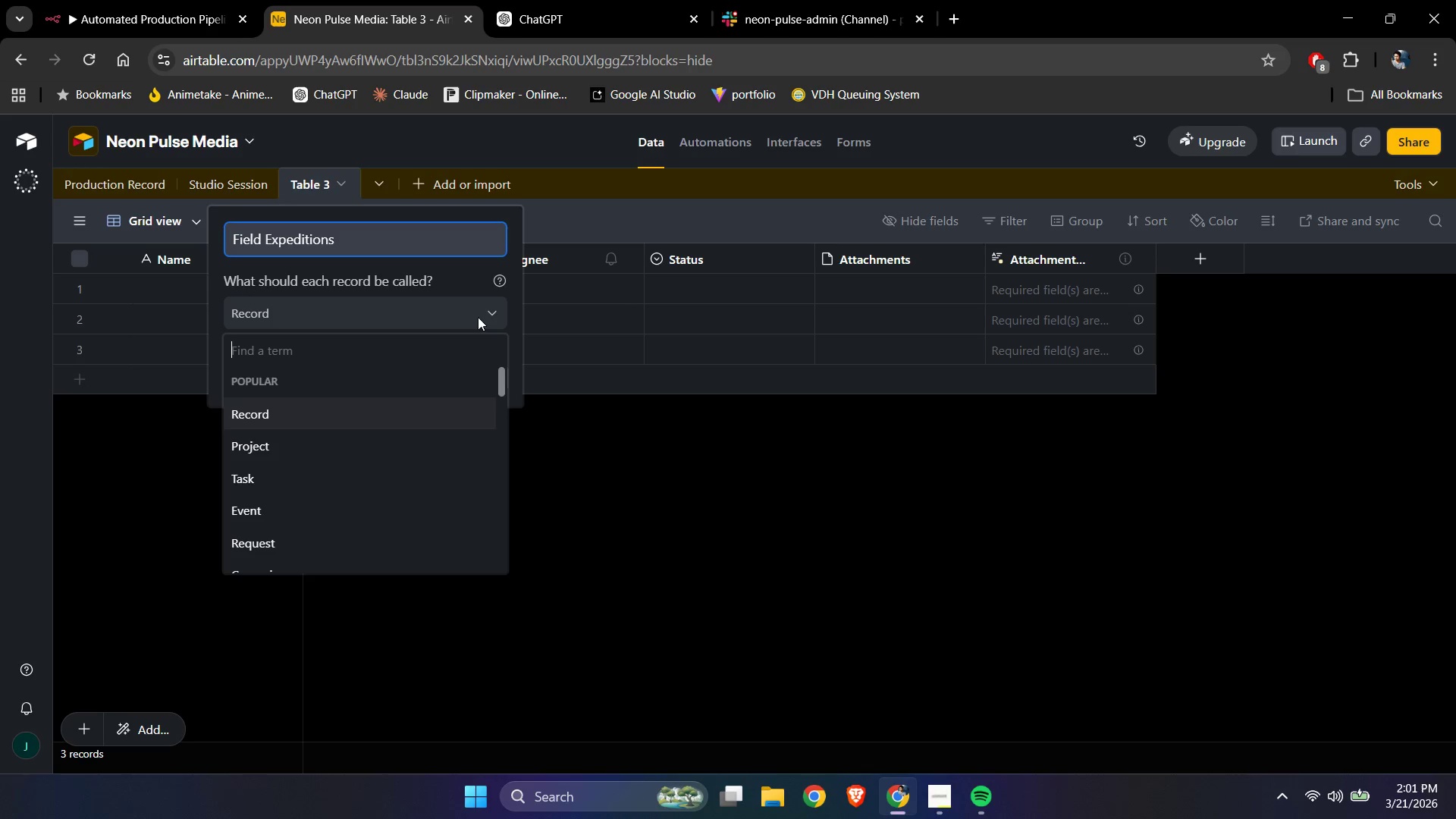 
left_click([253, 439])
 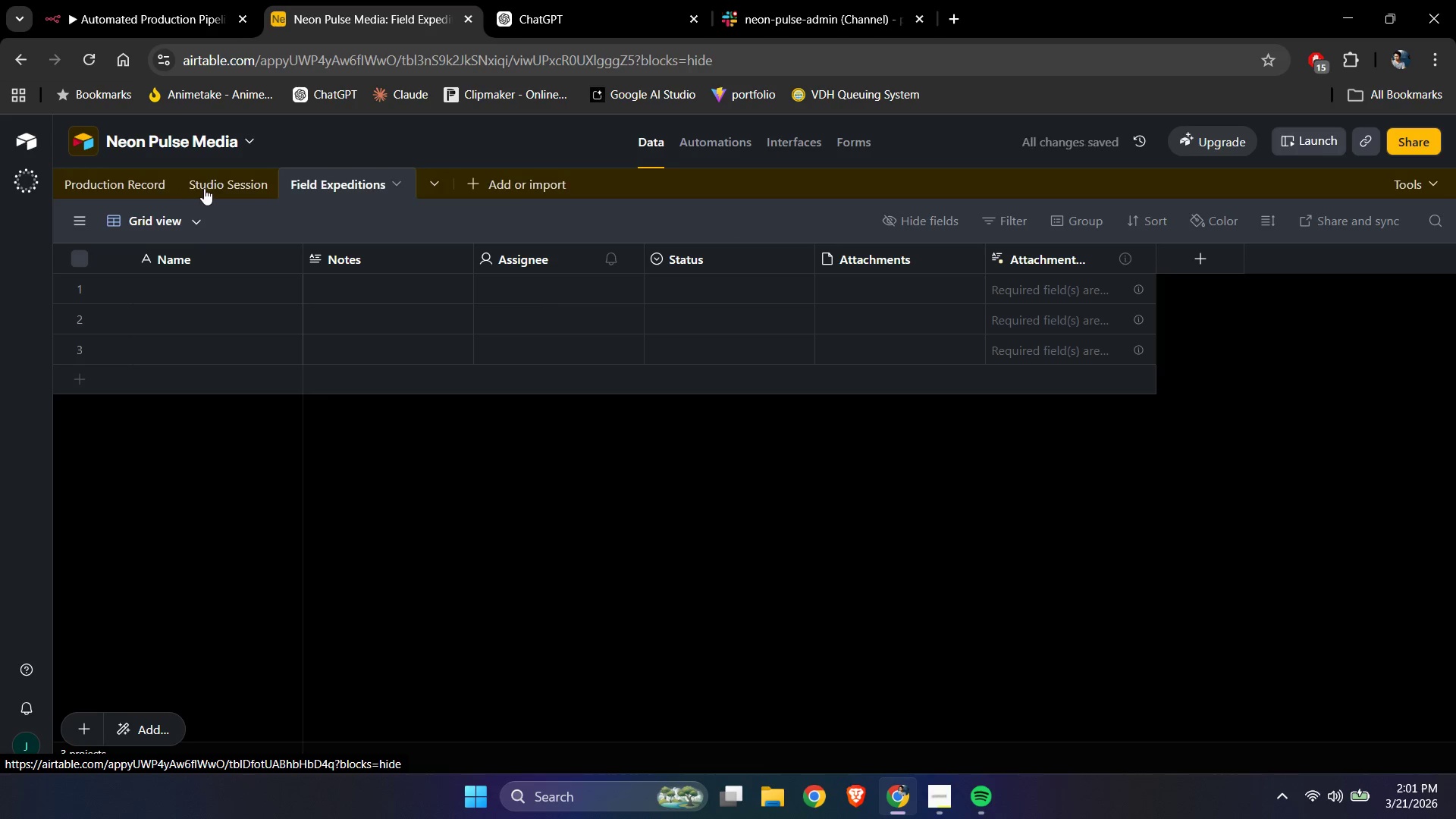 
double_click([133, 177])
 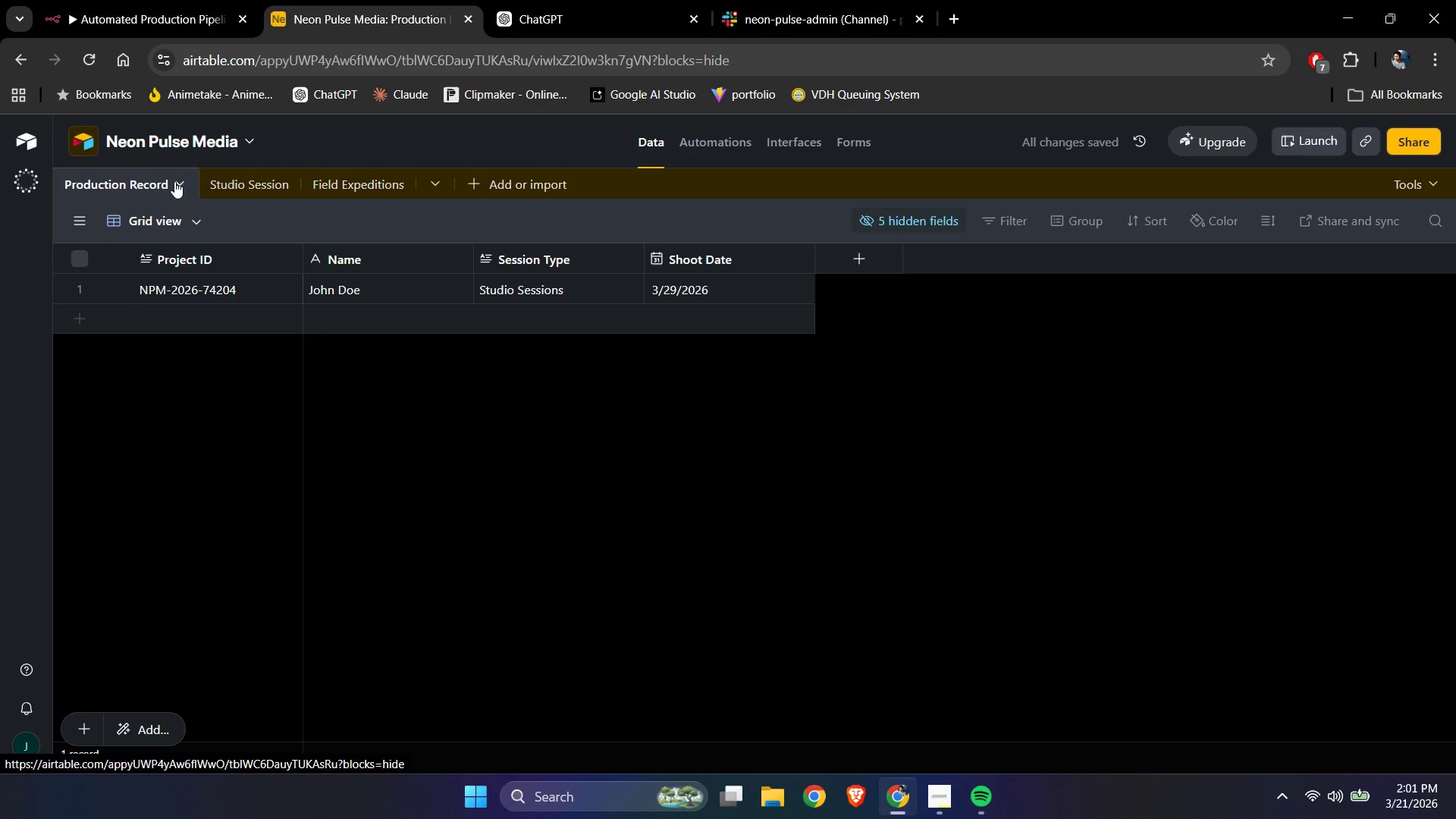 
left_click([178, 181])
 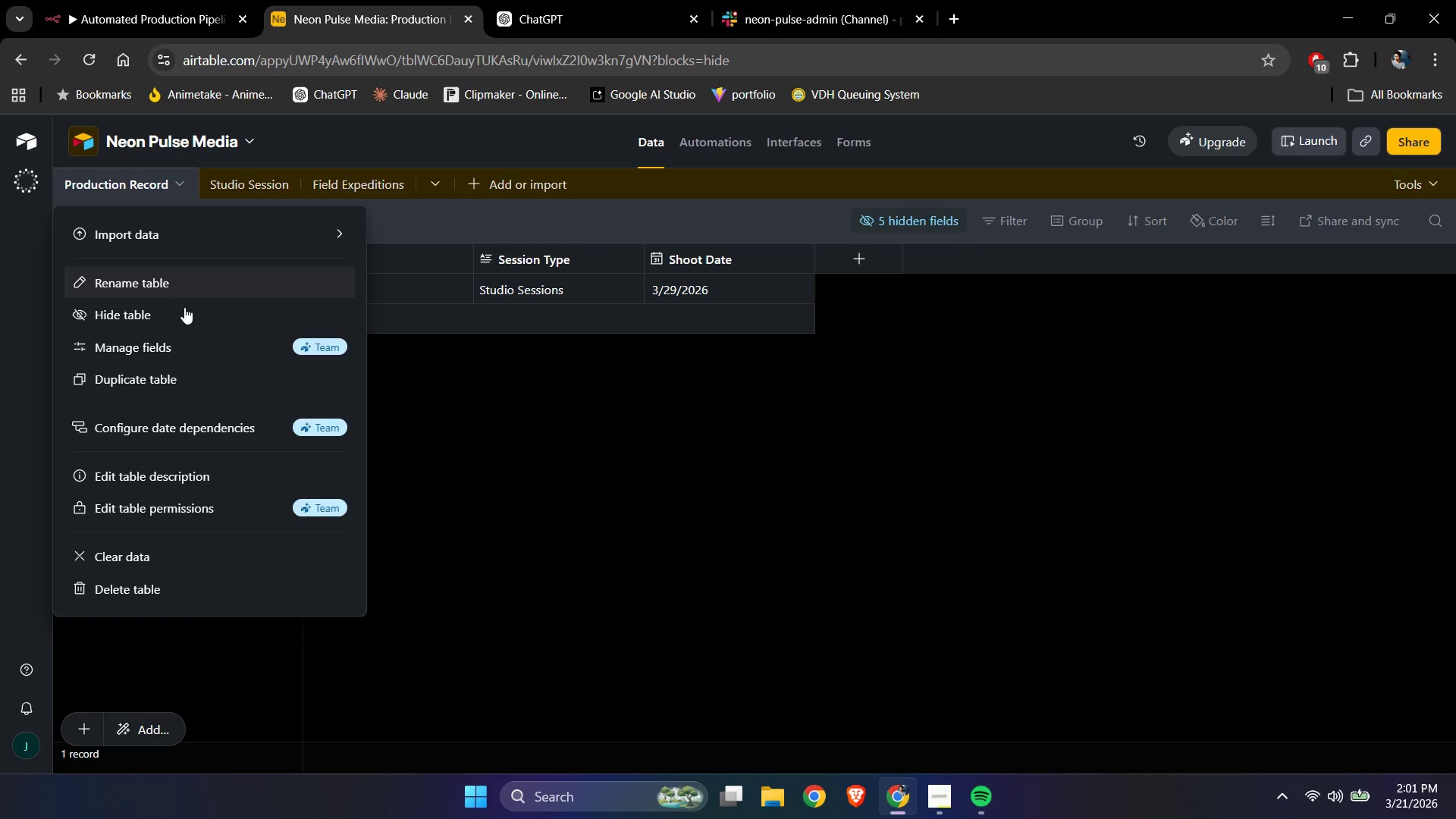 
left_click([186, 475])
 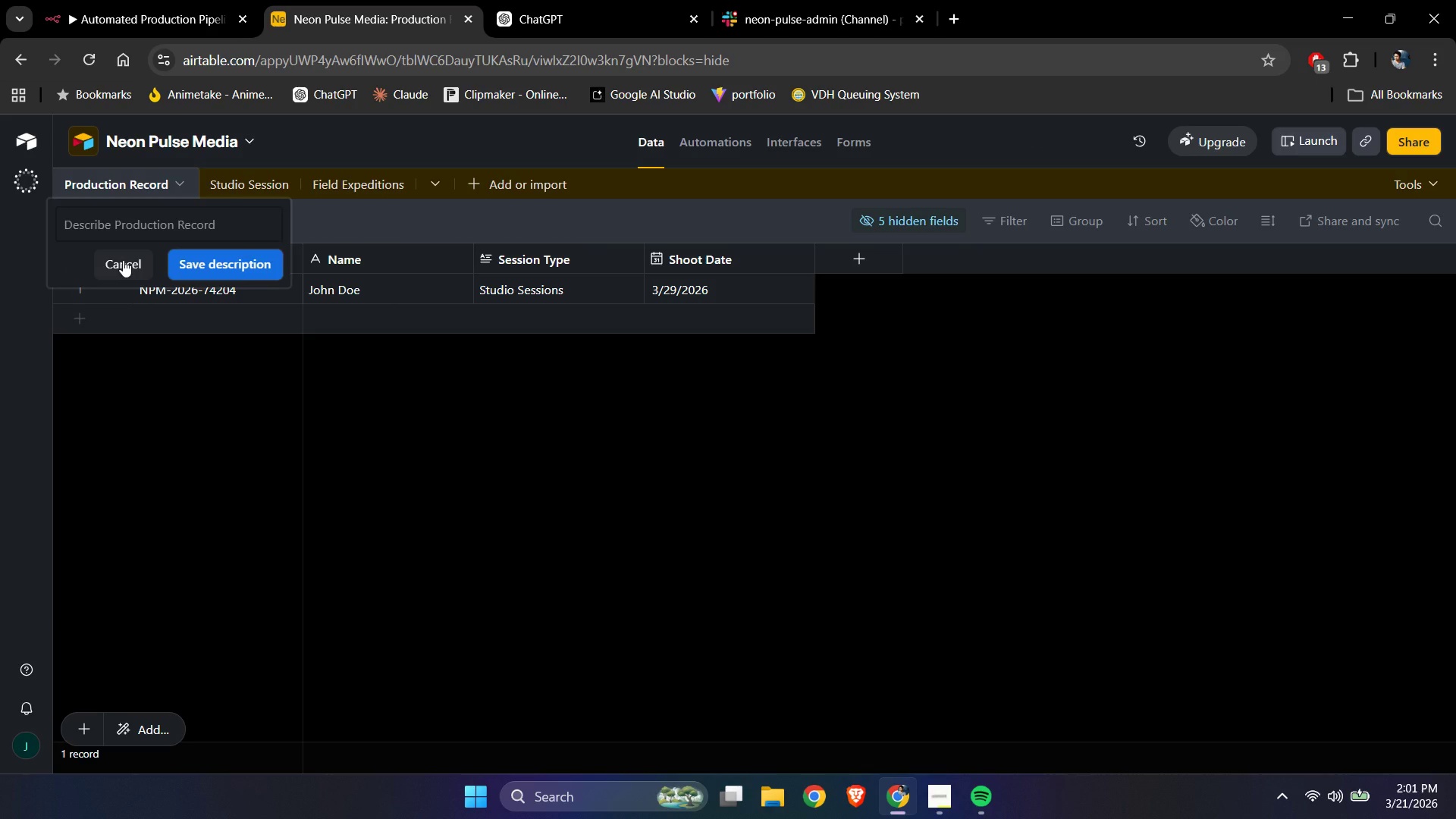 
left_click([123, 260])
 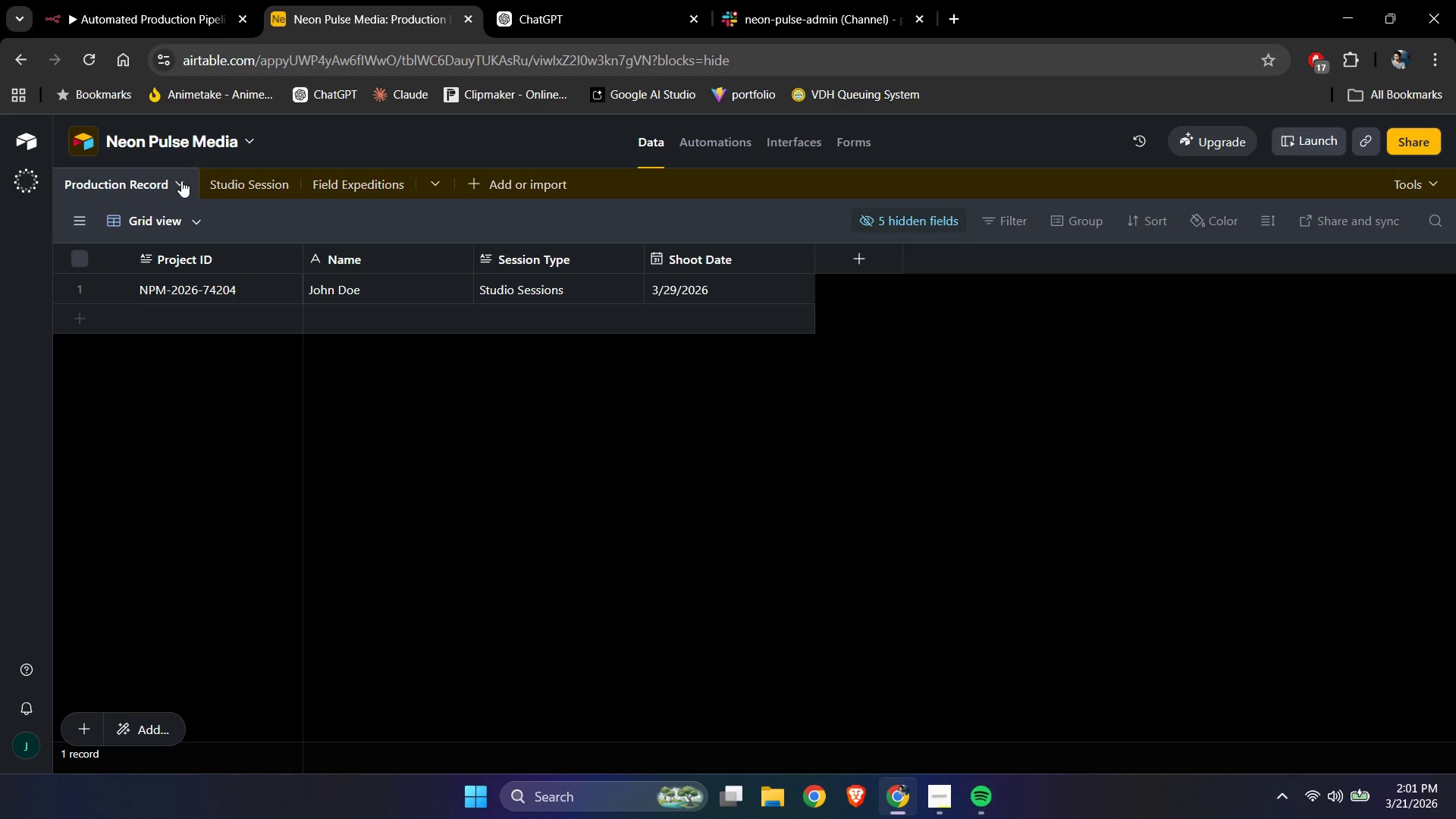 
left_click([181, 178])
 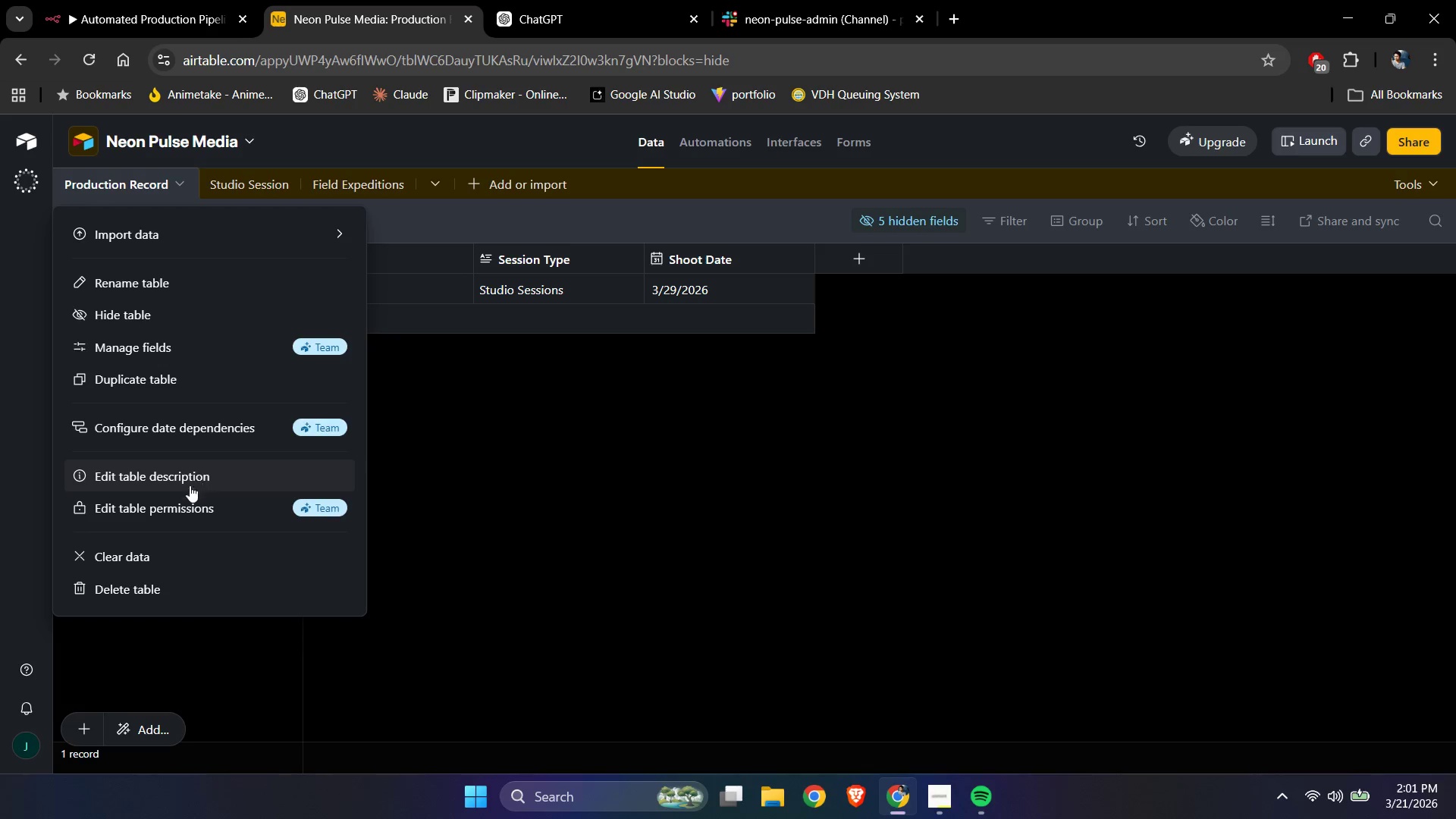 
scroll: coordinate [189, 483], scroll_direction: down, amount: 2.0
 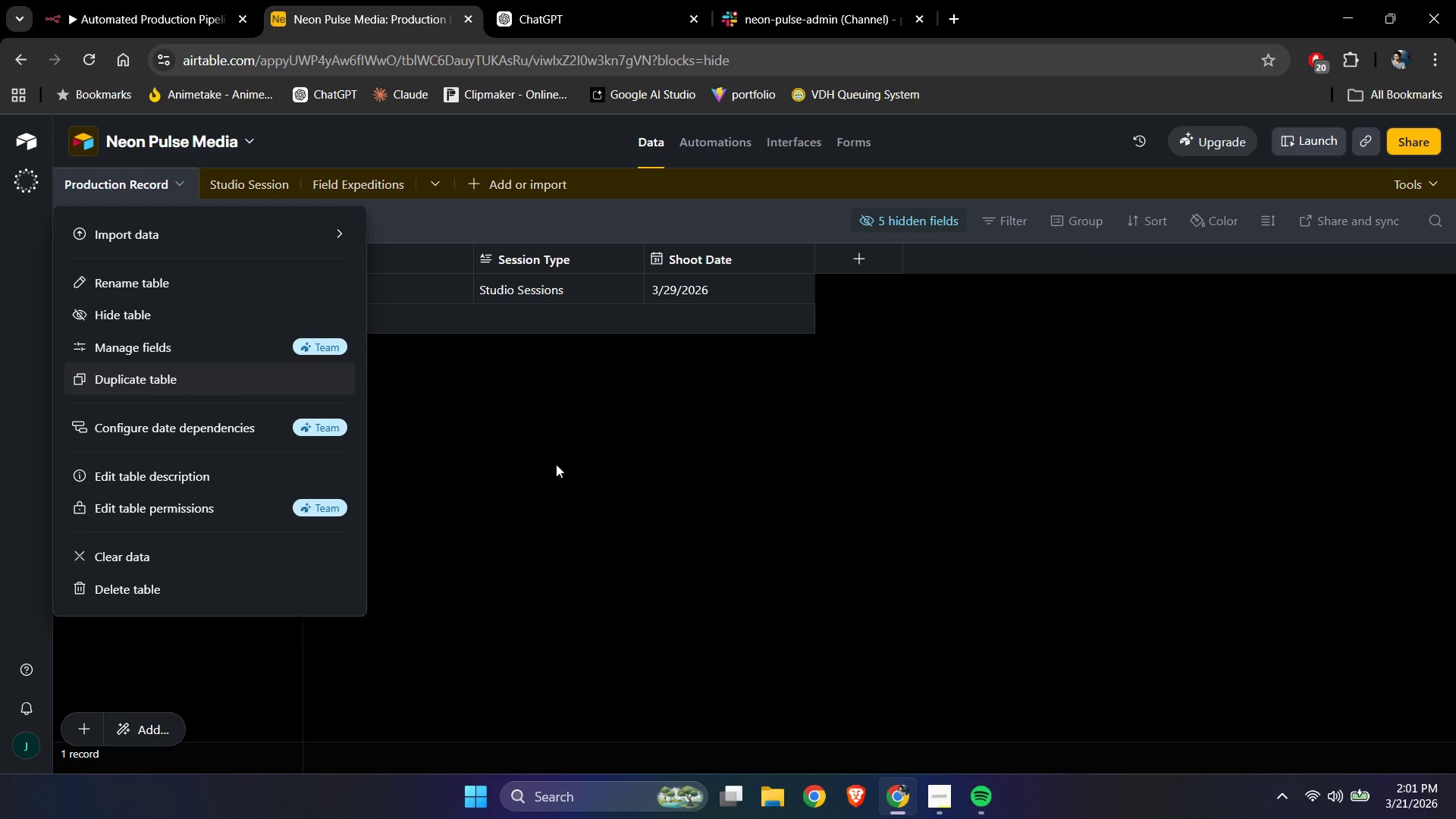 
left_click([555, 463])
 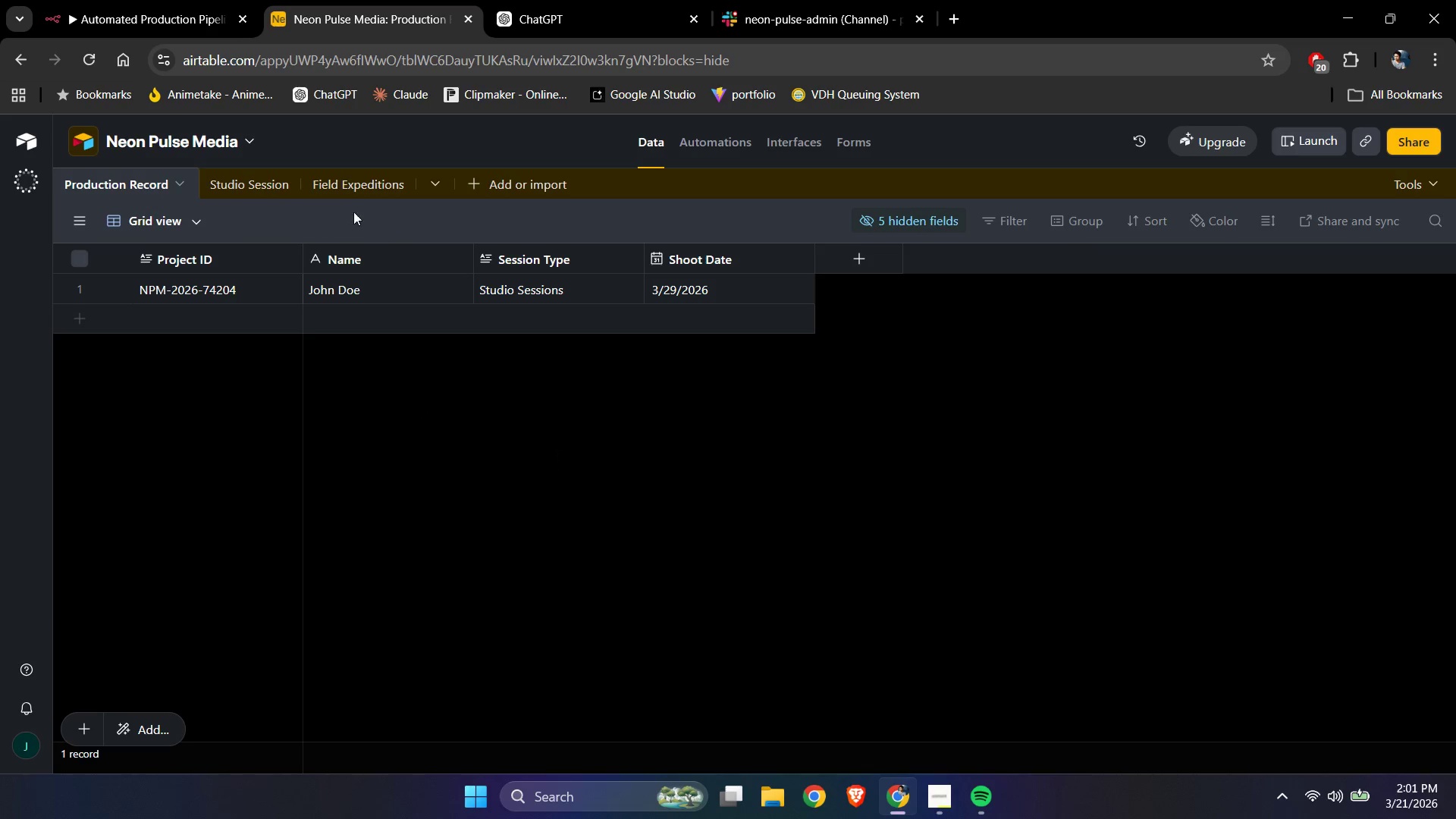 
left_click([349, 189])
 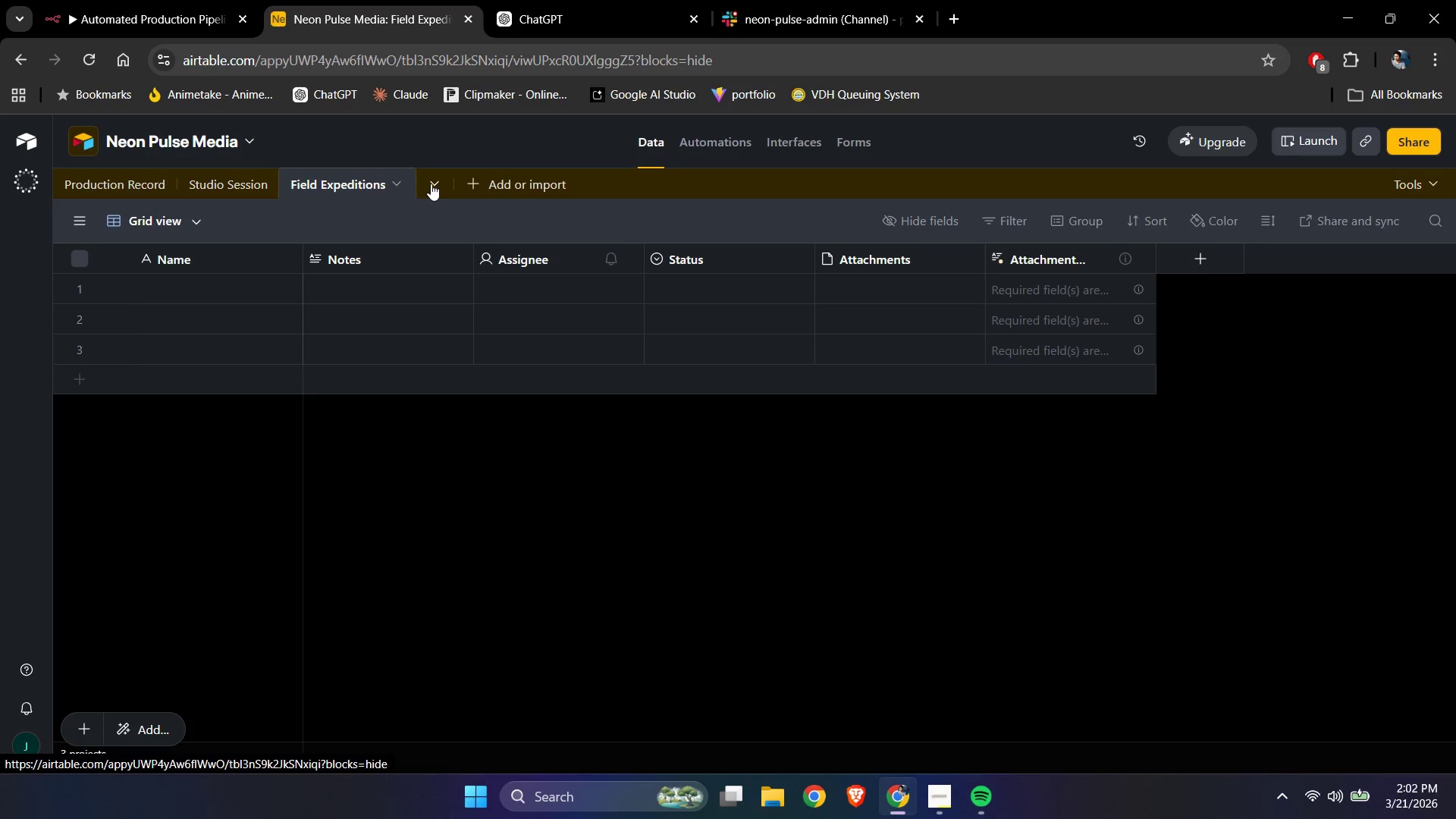 
left_click([431, 184])
 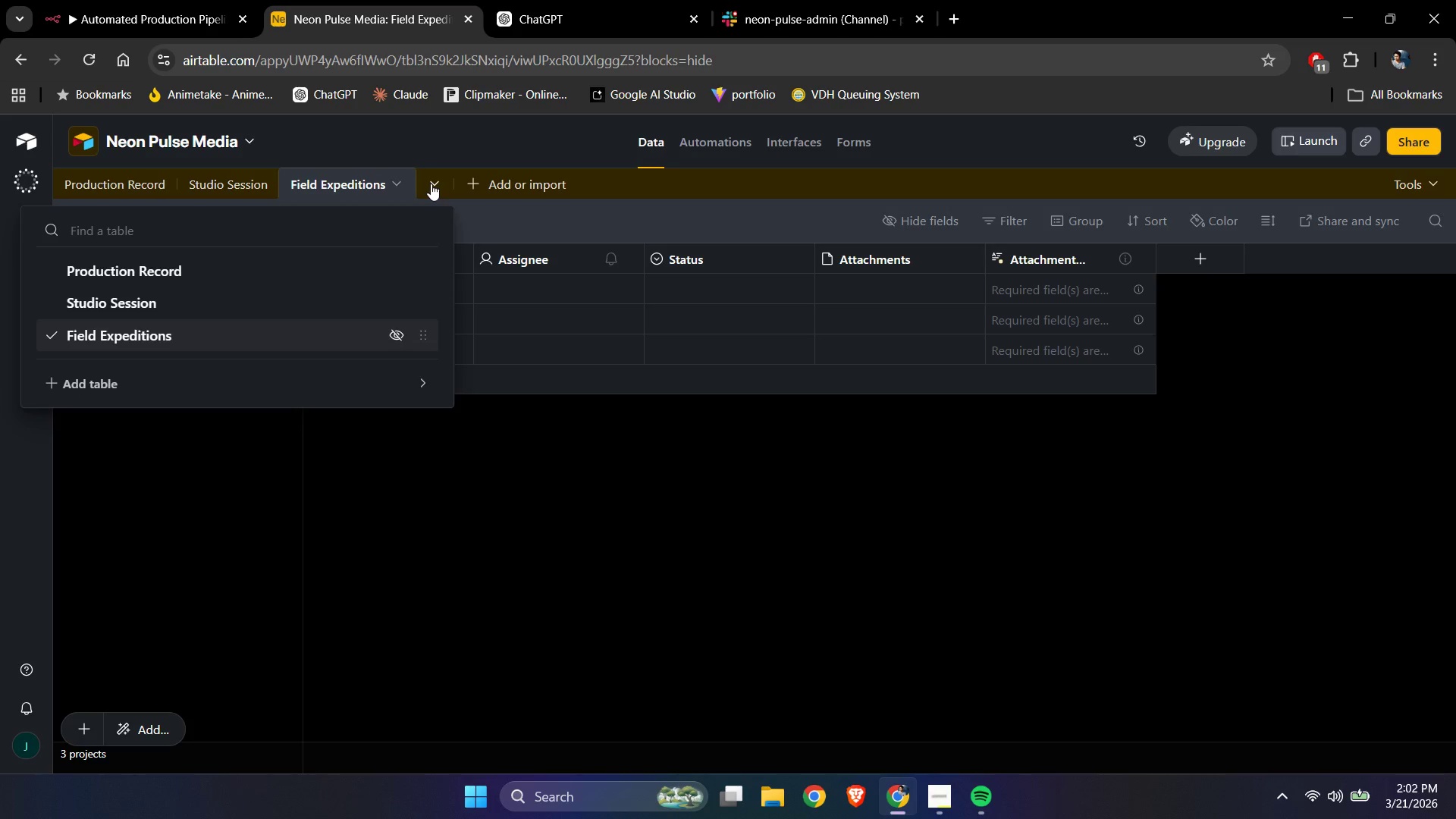 
left_click([431, 184])
 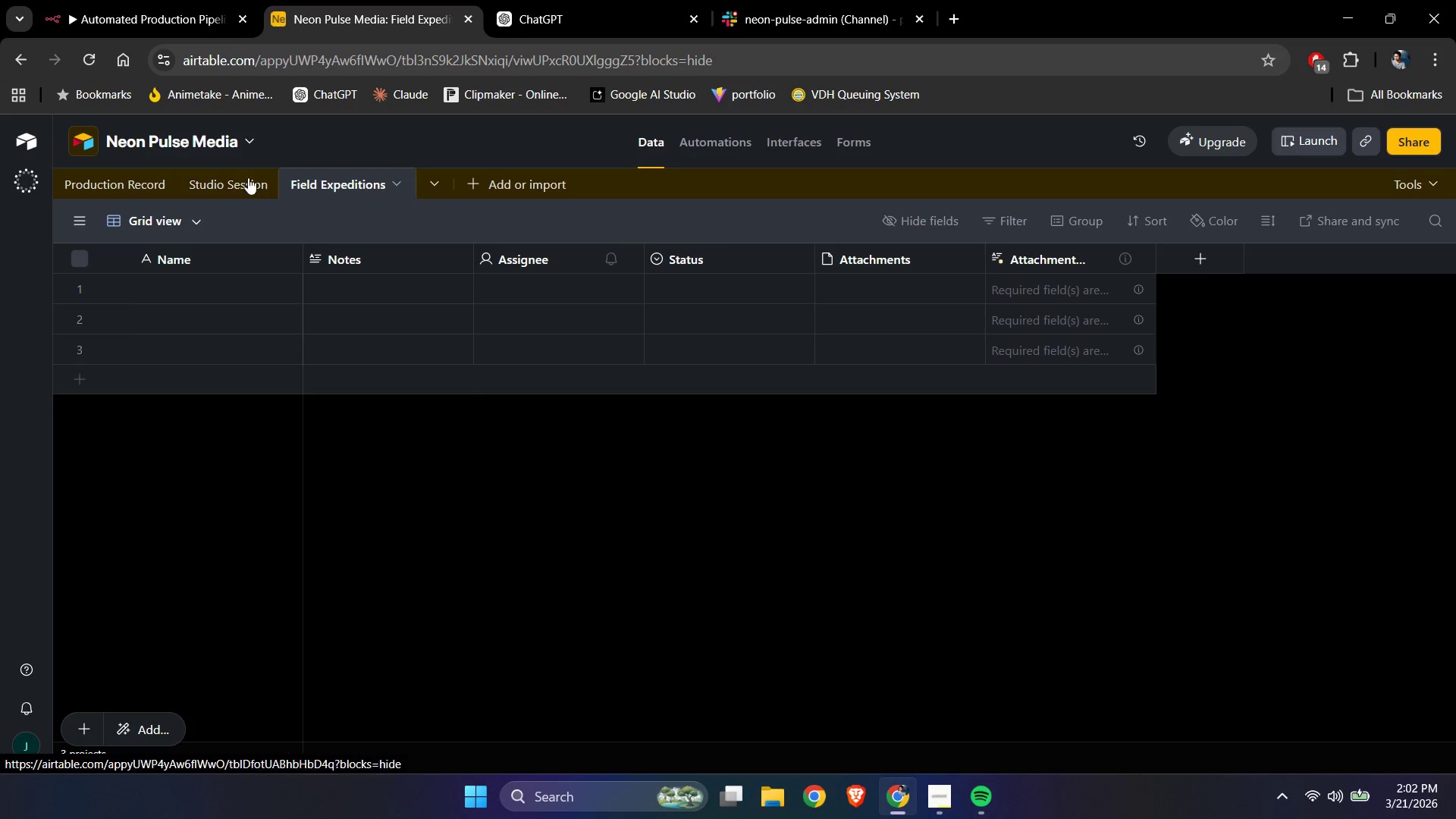 
left_click([203, 171])
 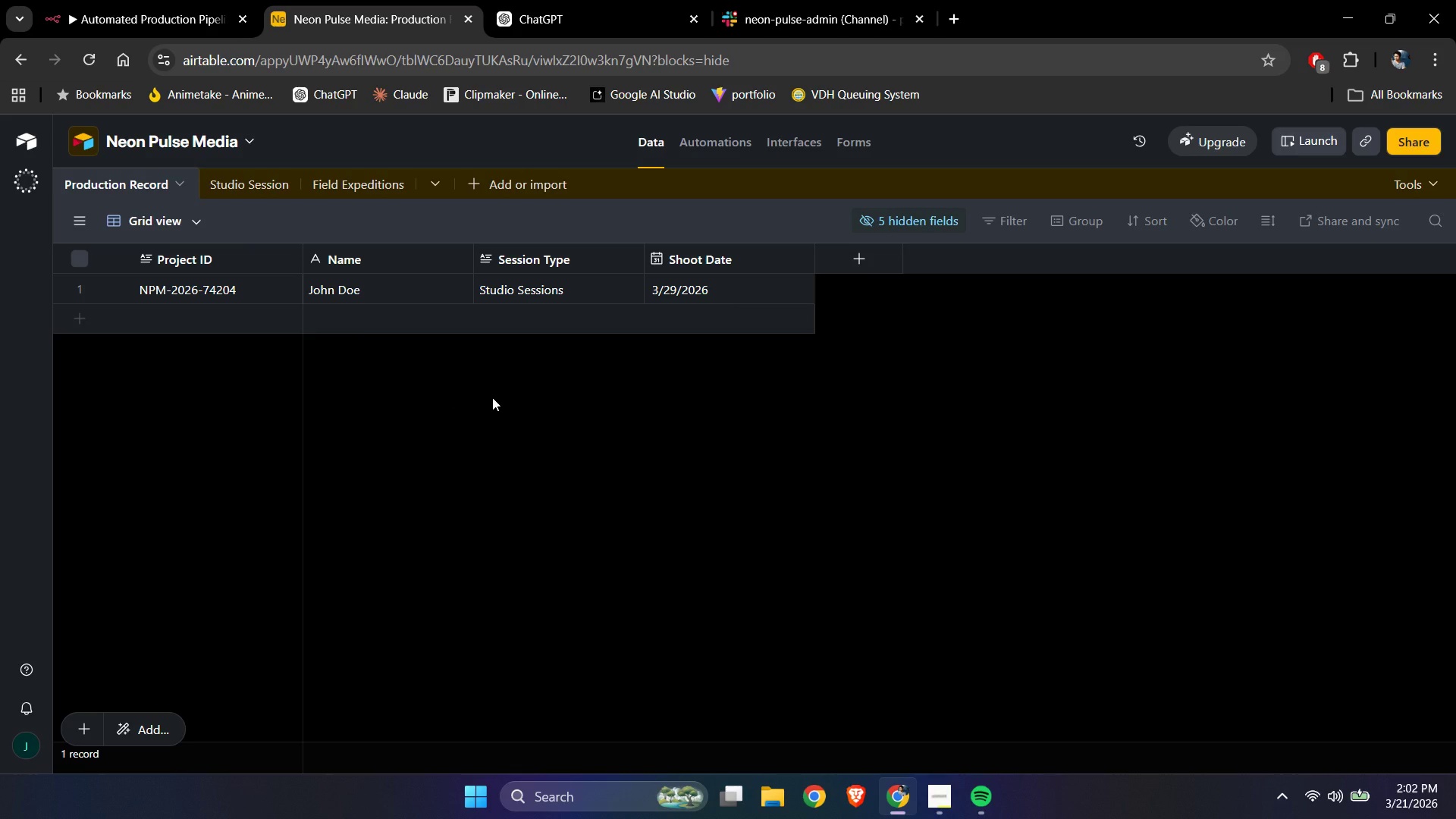 
wait(7.84)
 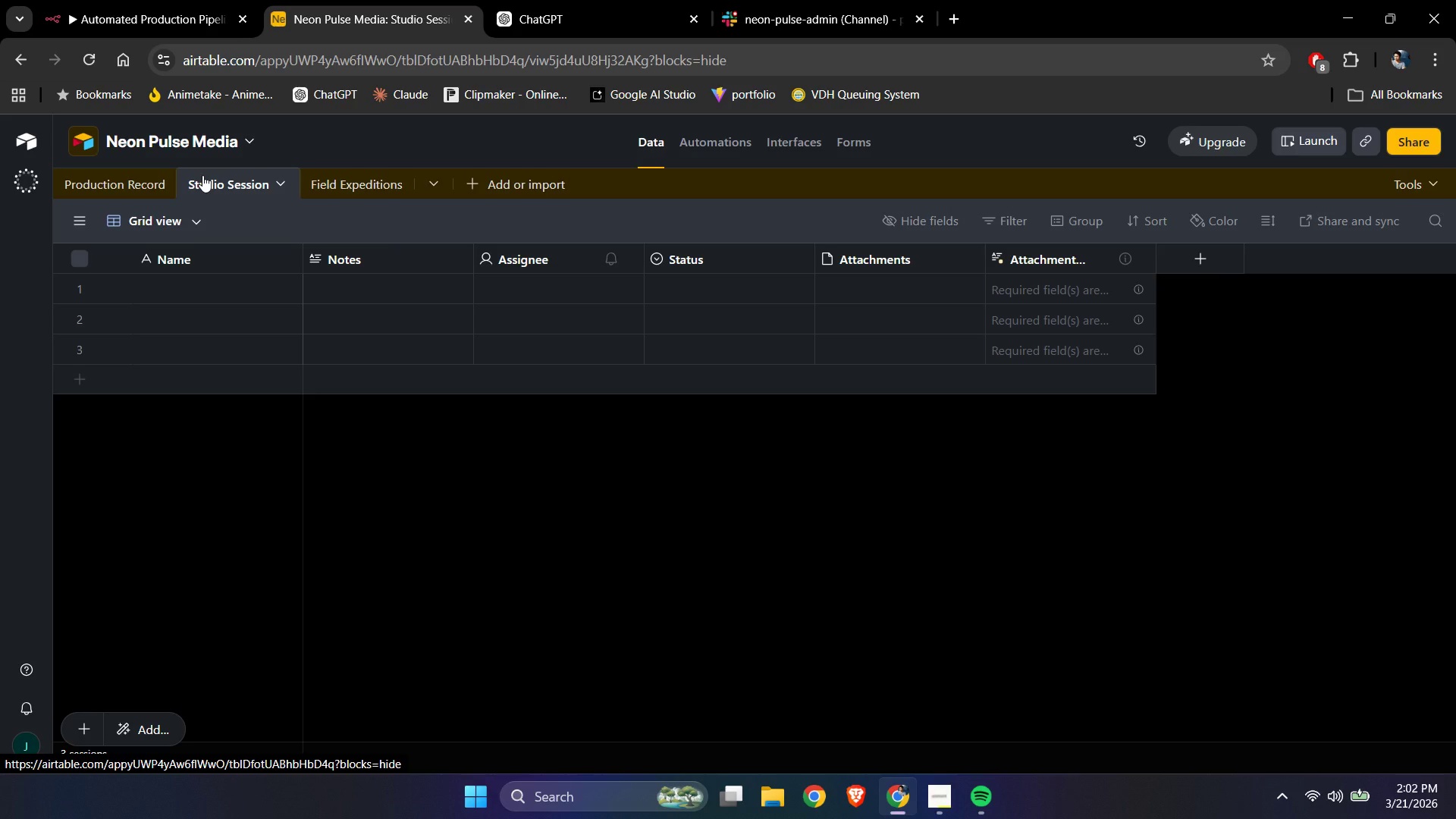 
left_click([574, 507])
 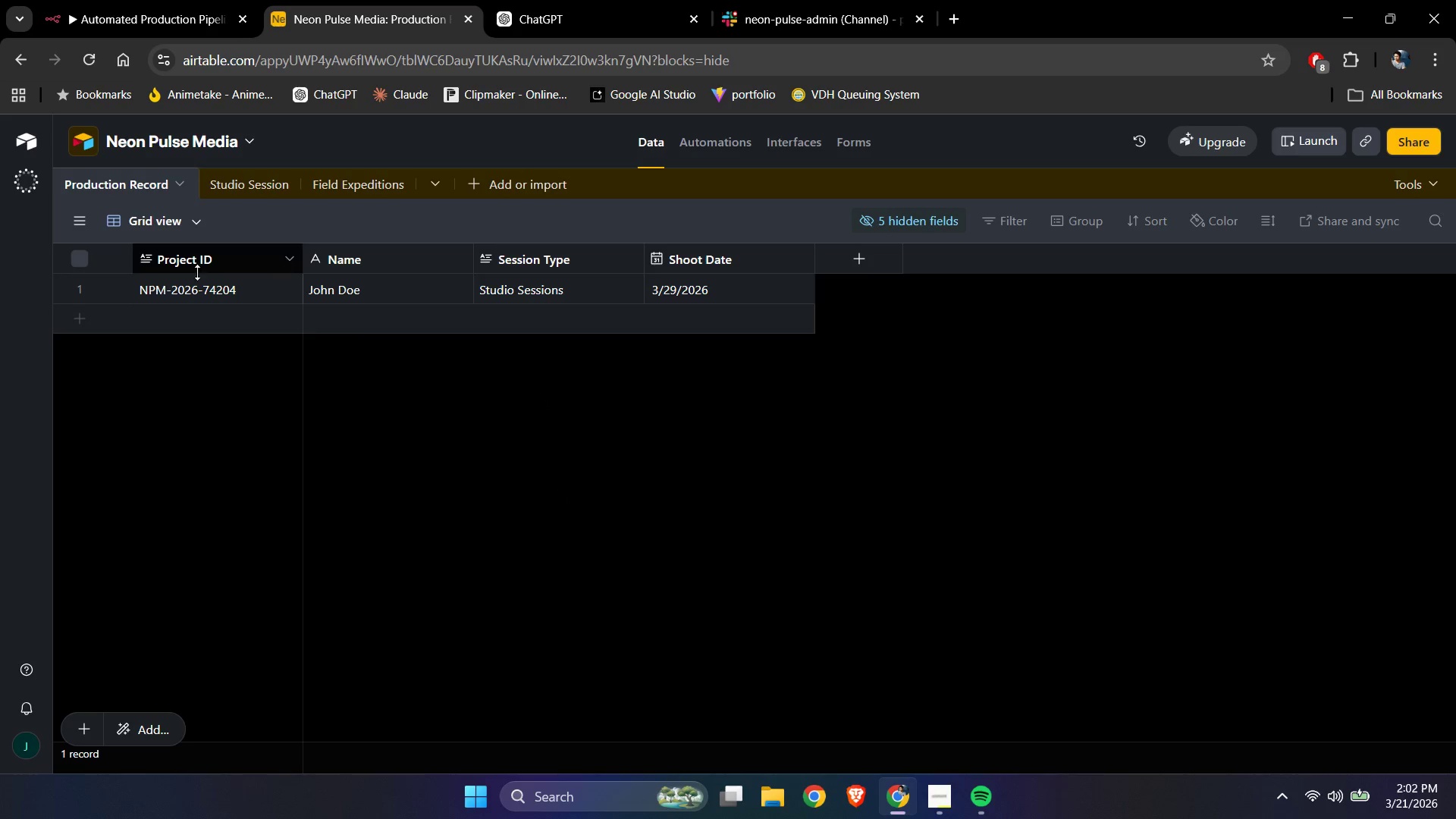 
left_click([294, 258])
 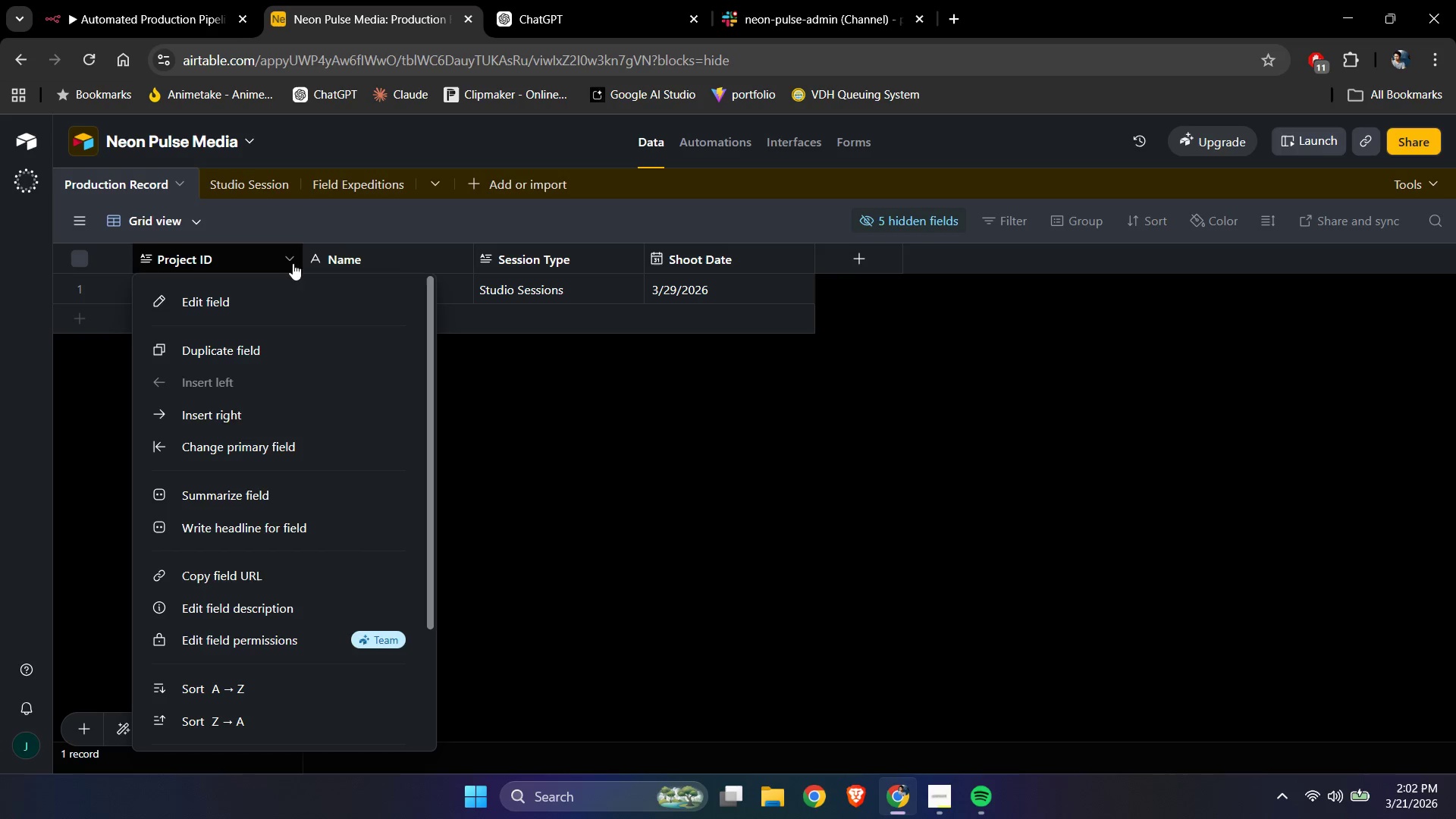 
scroll: coordinate [303, 449], scroll_direction: down, amount: 2.0
 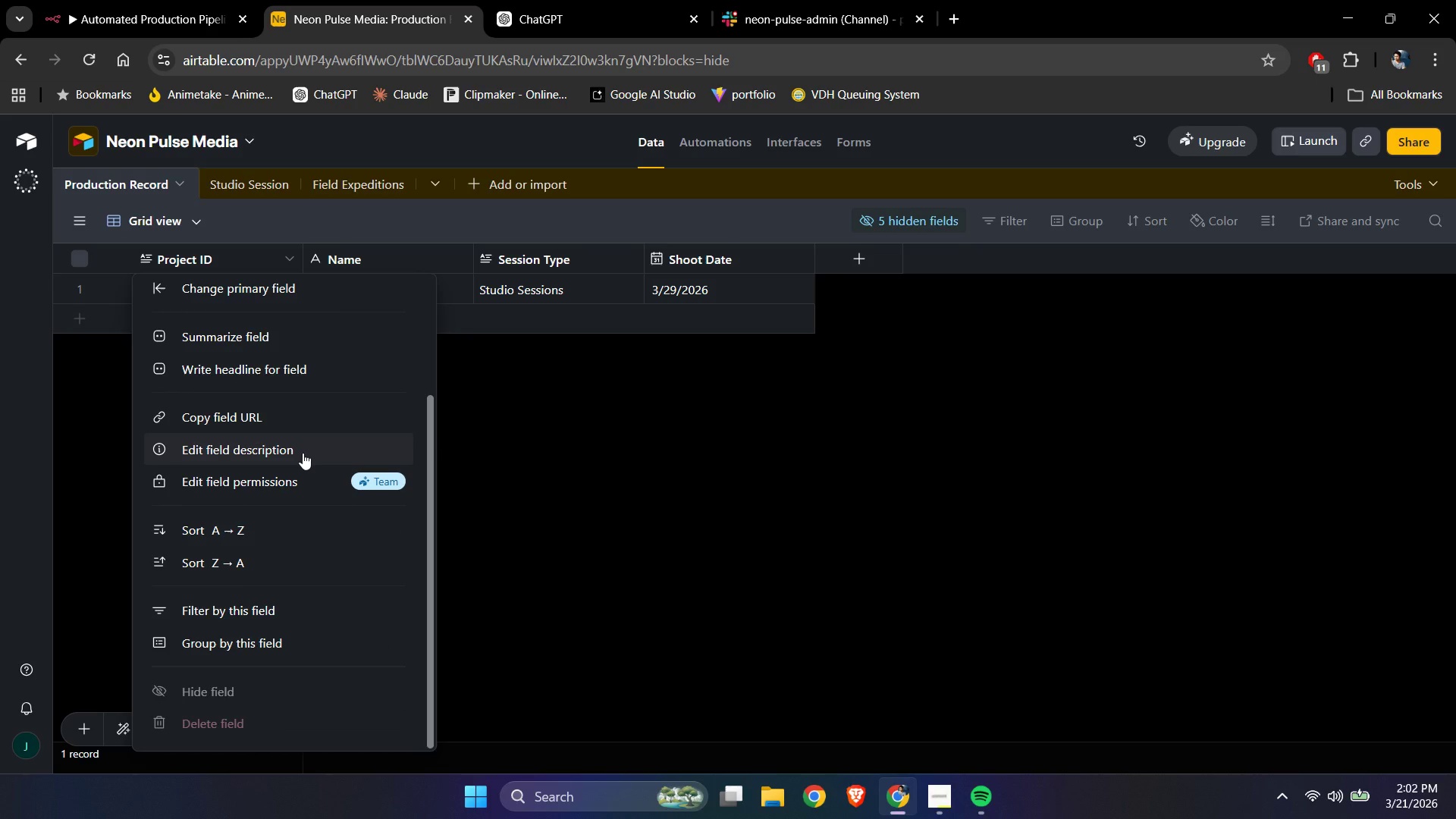 
scroll: coordinate [303, 453], scroll_direction: up, amount: 2.0
 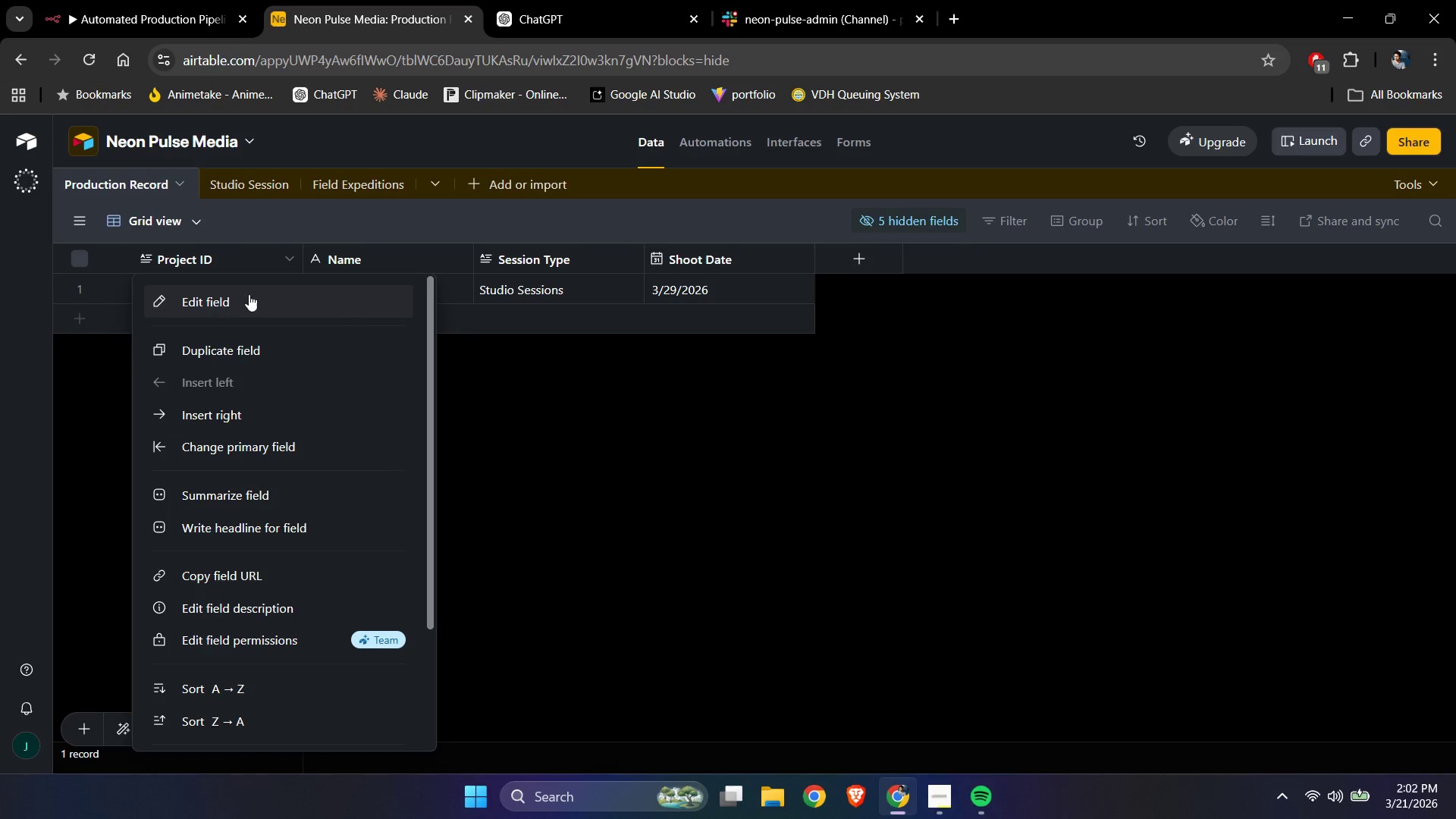 
left_click([240, 297])
 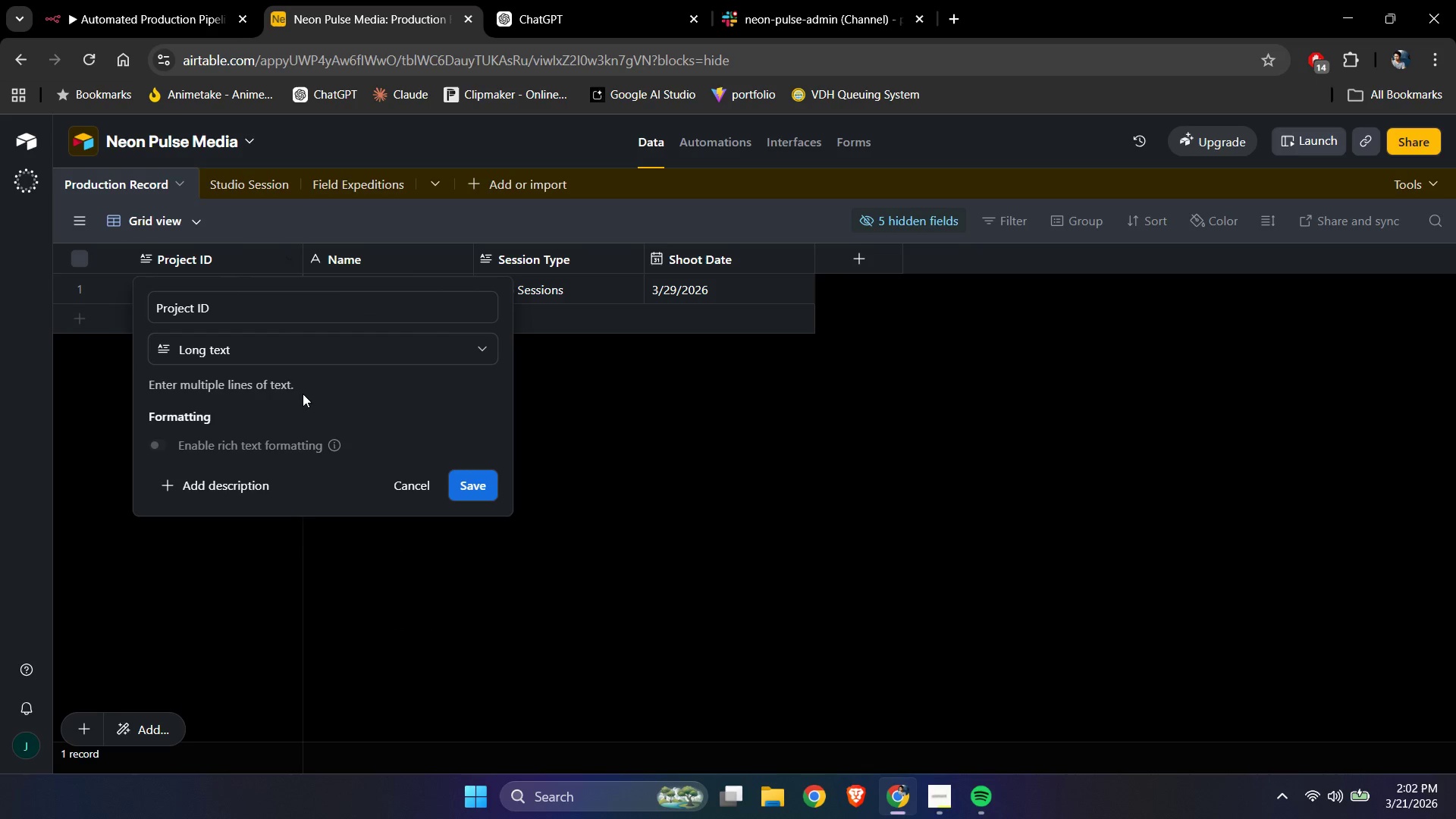 
left_click([410, 344])
 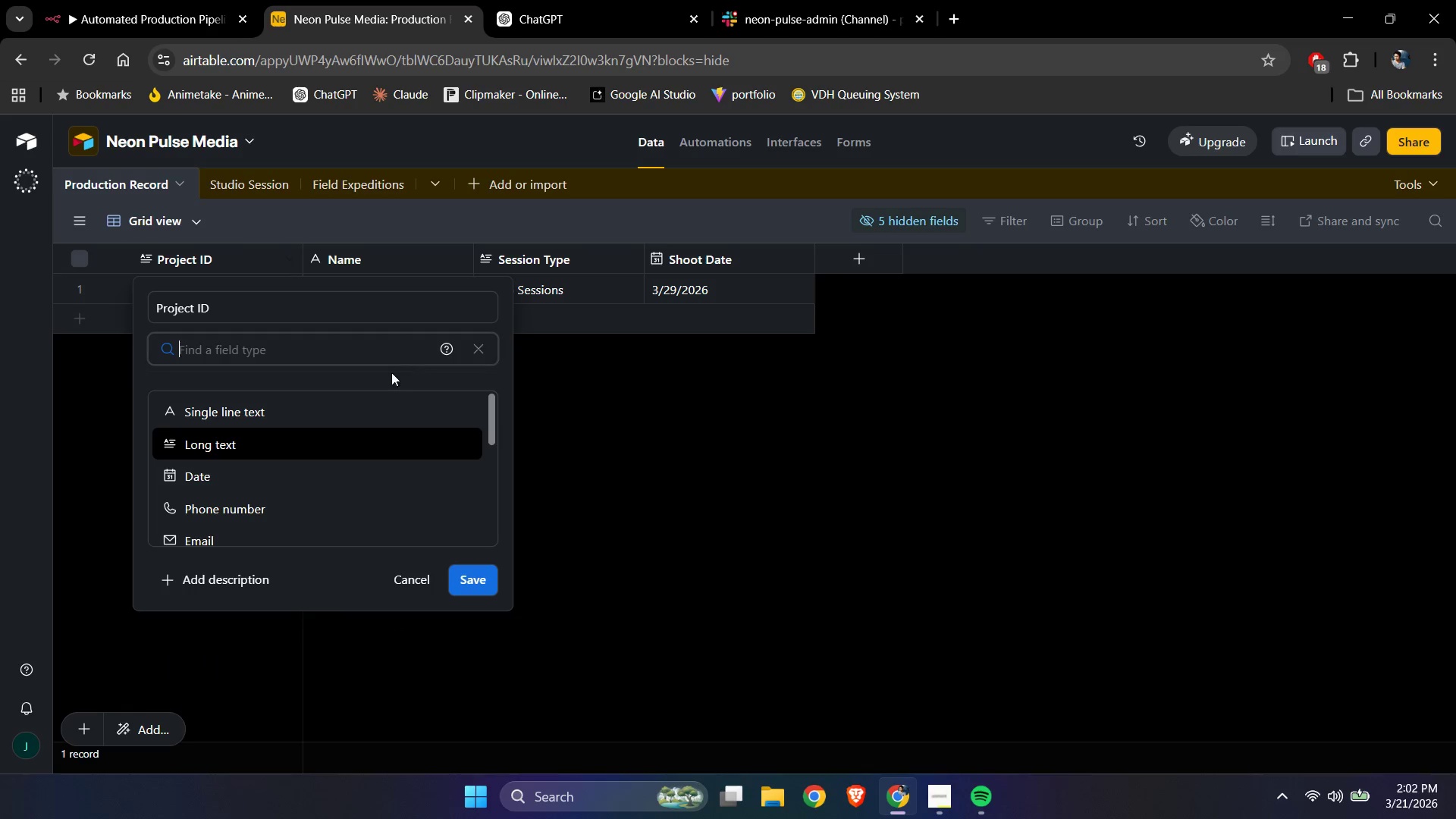 
scroll: coordinate [326, 477], scroll_direction: down, amount: 4.0
 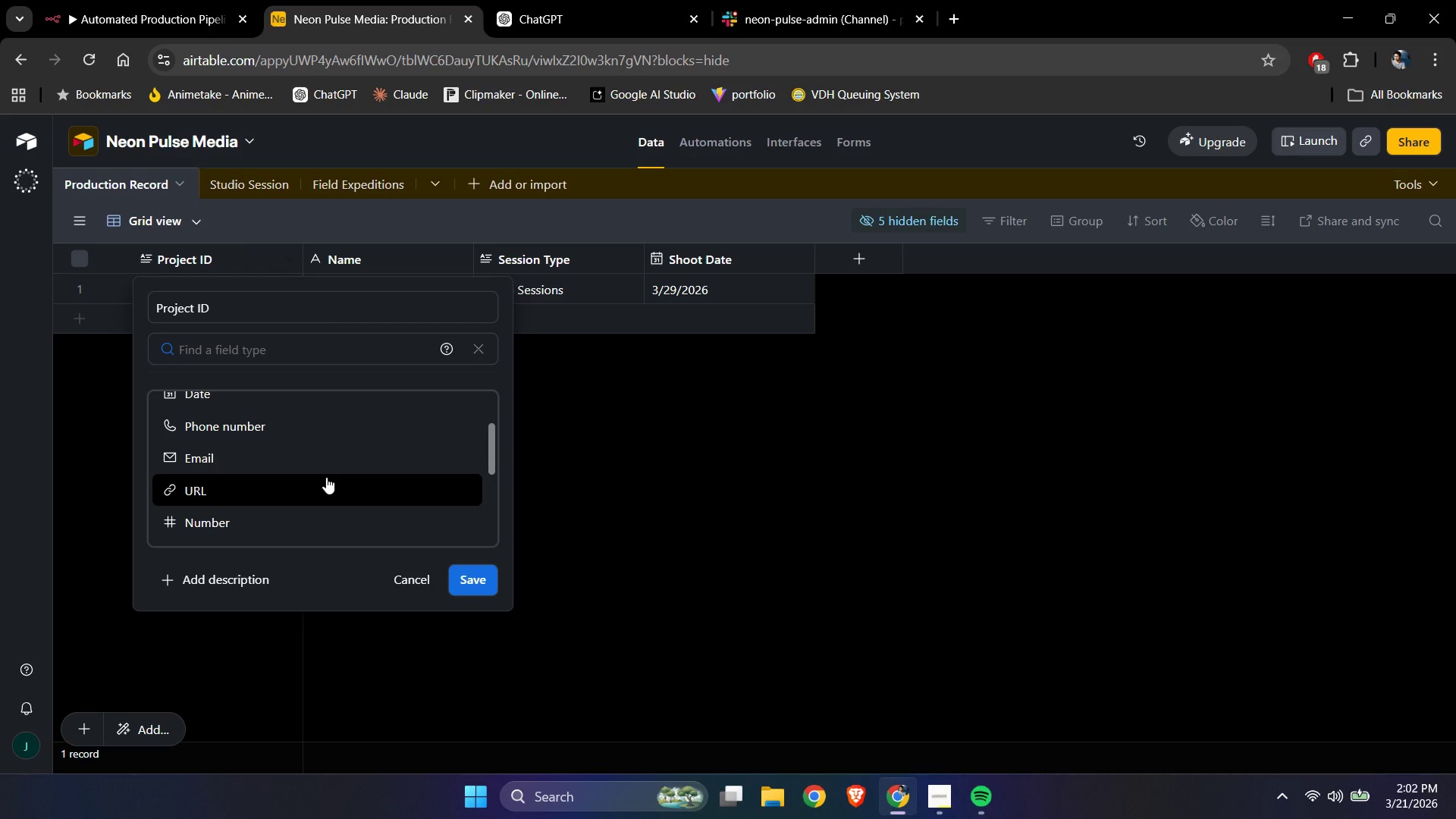 
scroll: coordinate [326, 477], scroll_direction: up, amount: 1.0
 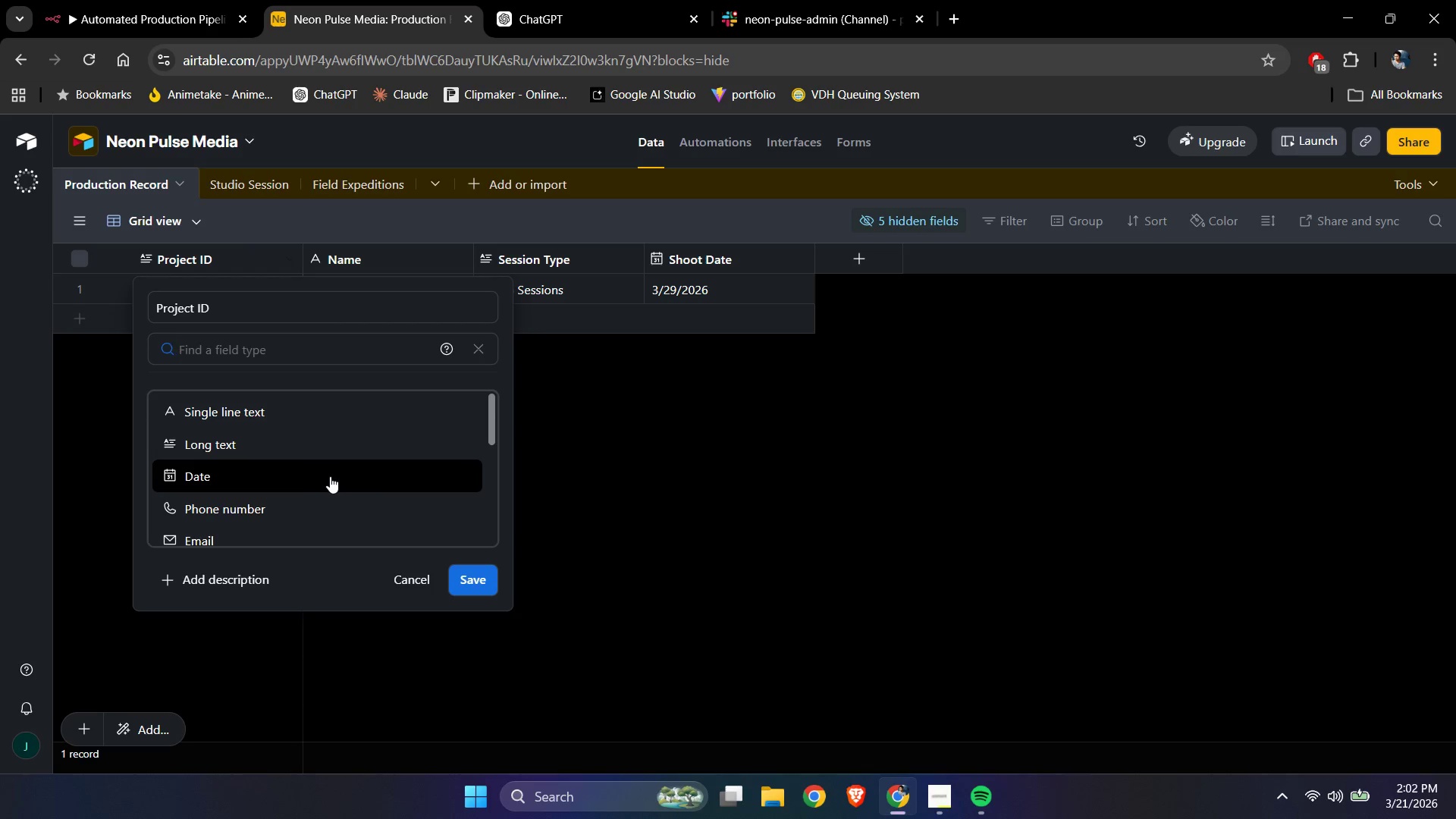 
left_click([864, 486])
 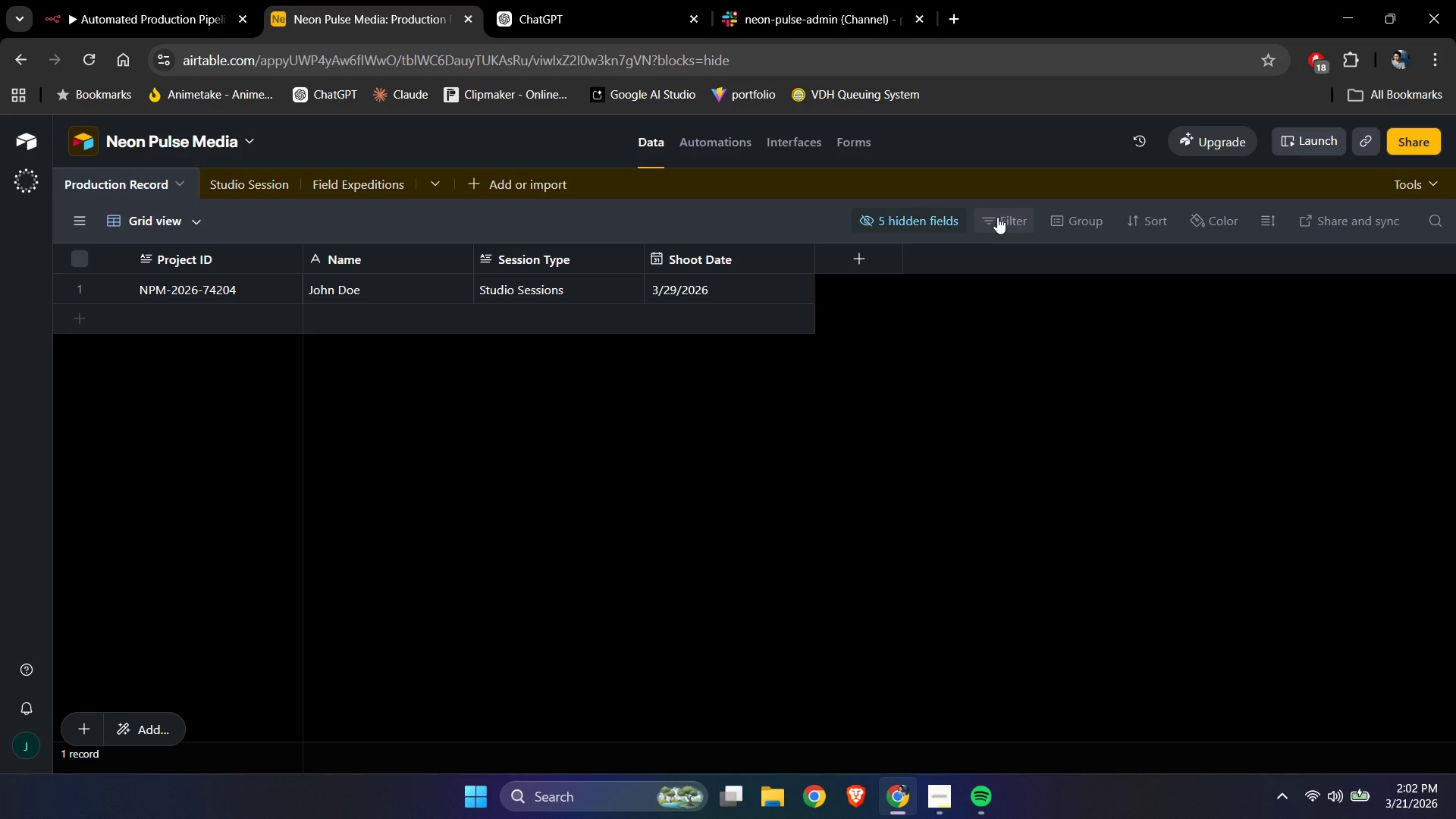 
wait(8.67)
 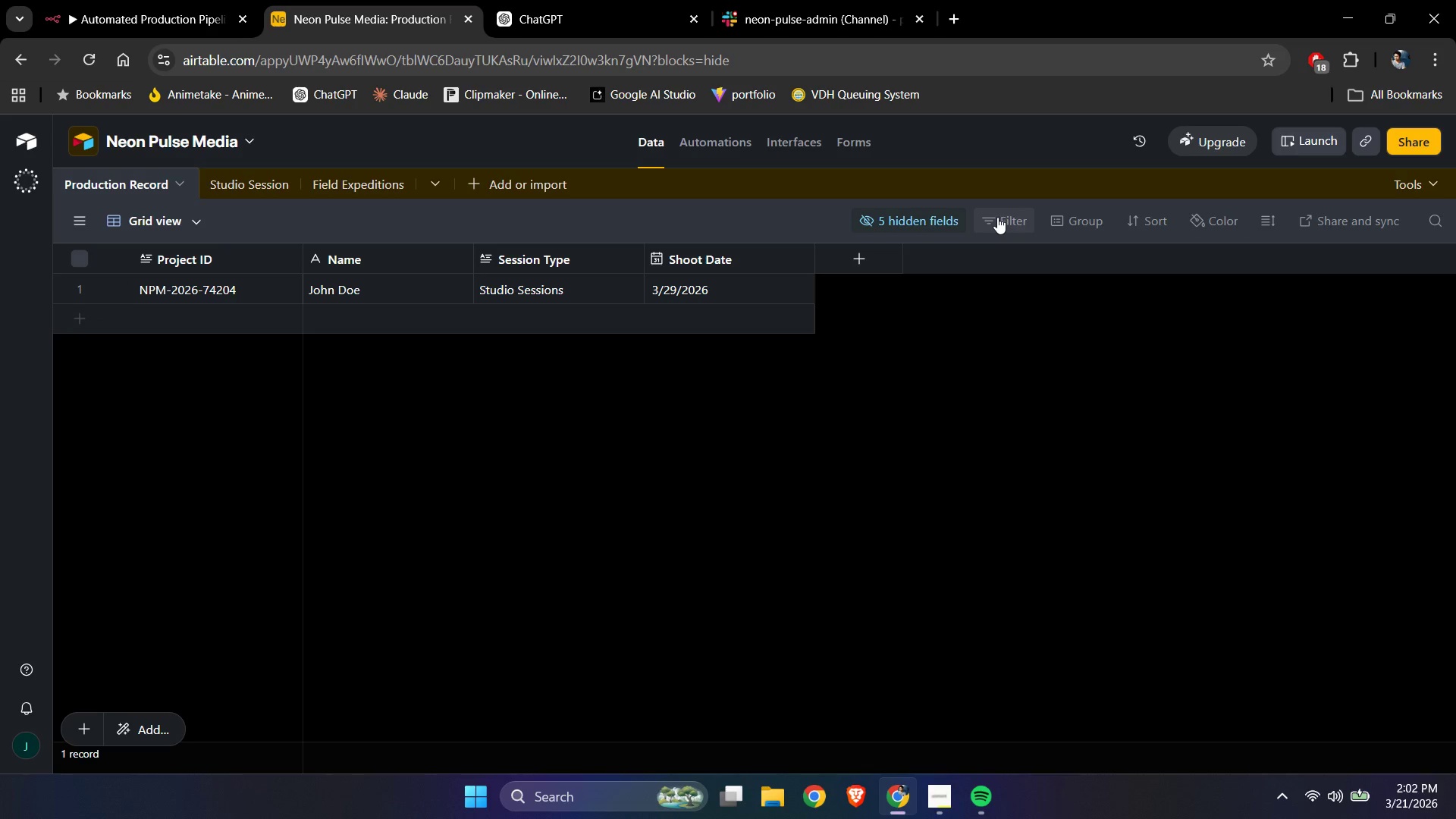 
left_click([850, 143])
 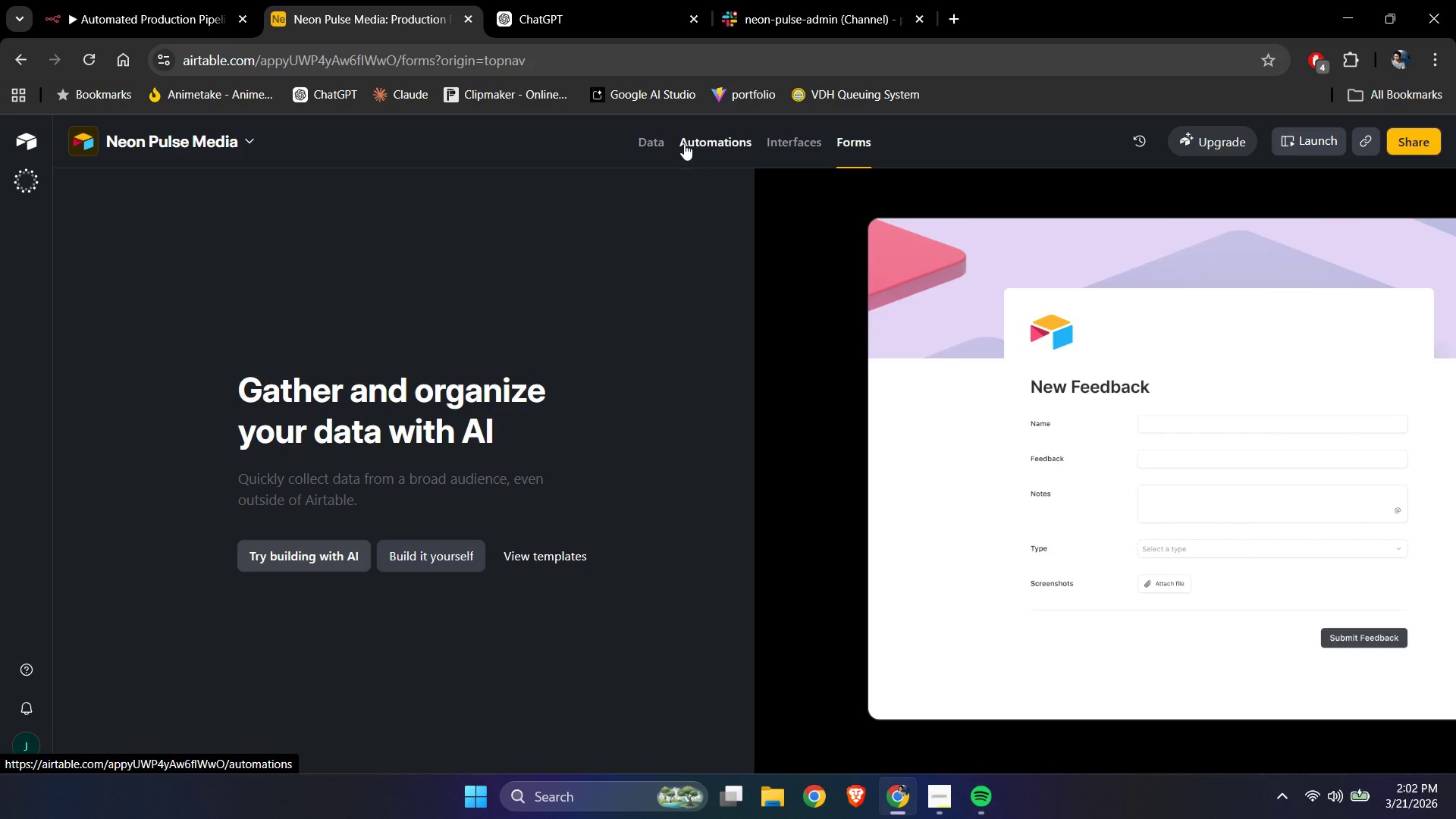 
left_click([657, 142])
 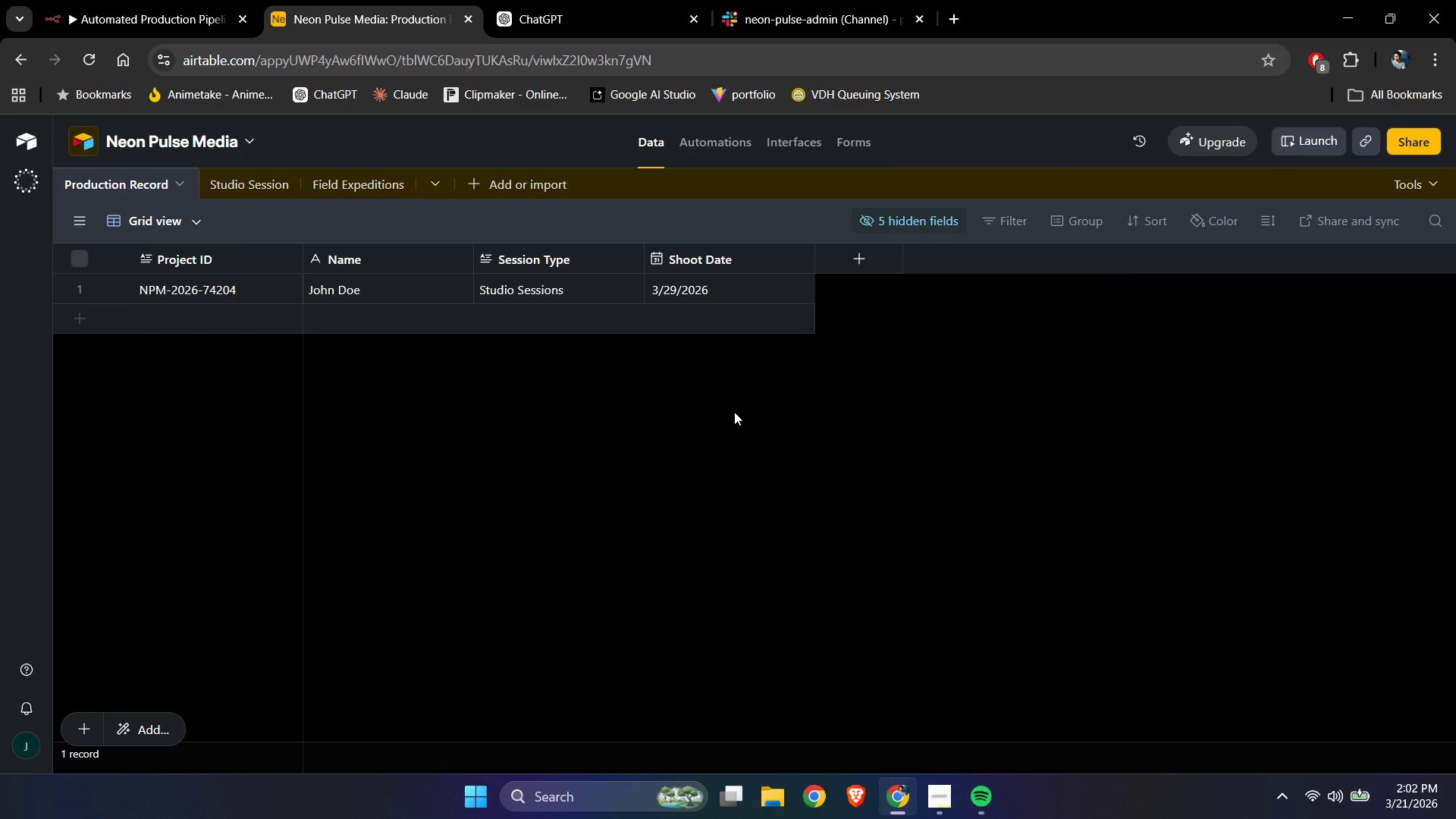 
left_click([735, 422])
 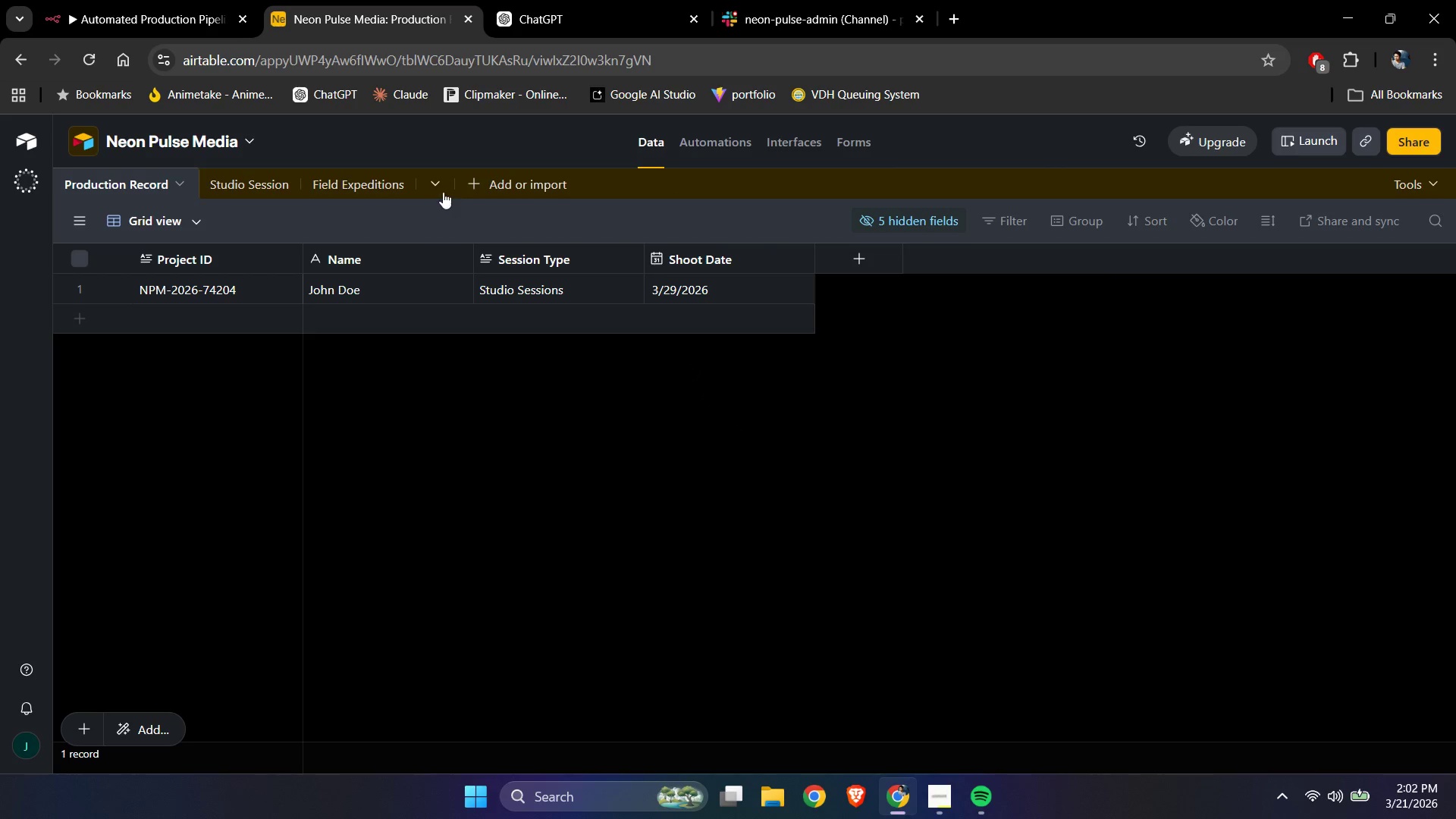 
left_click([428, 177])
 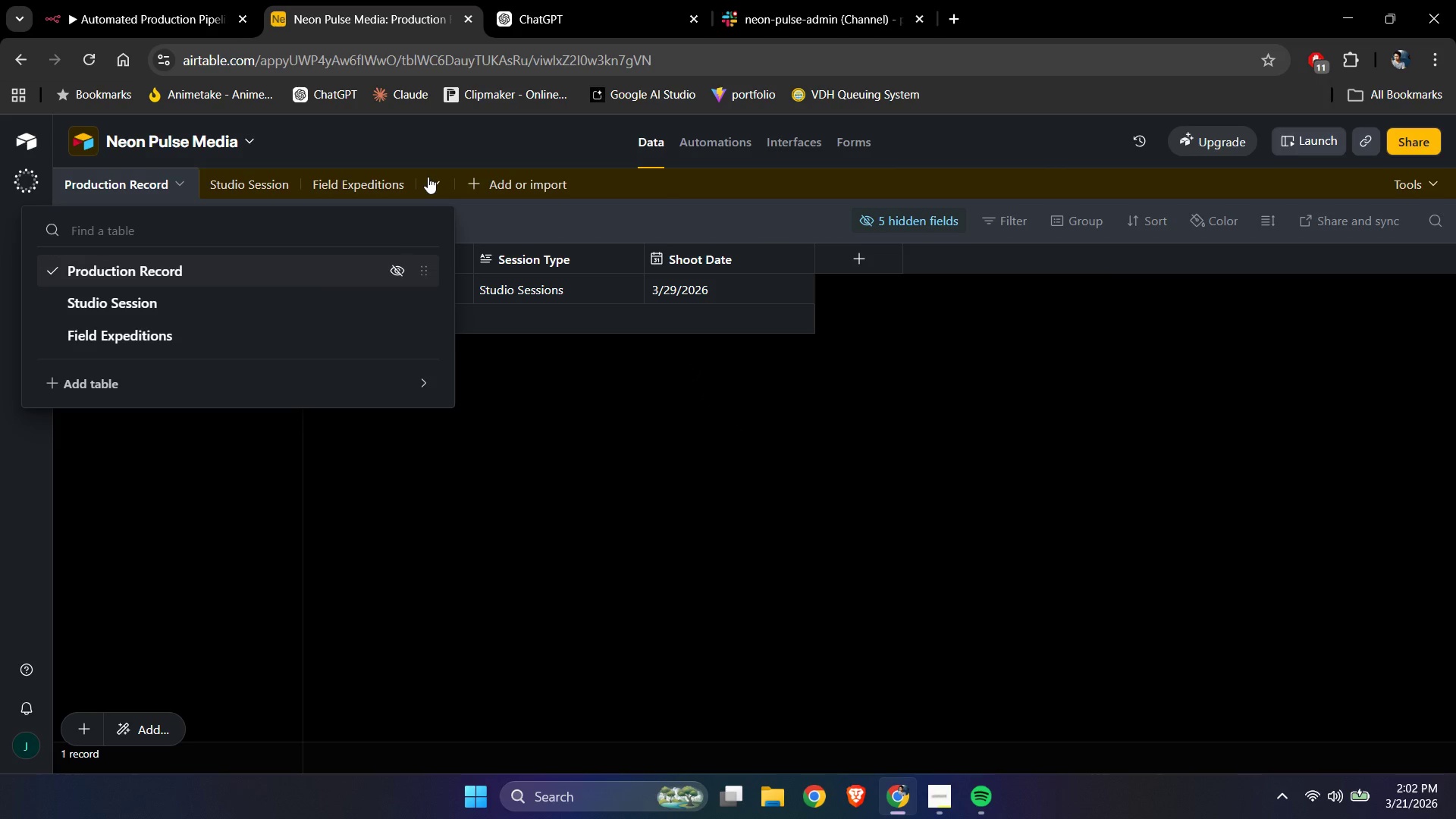 
left_click([428, 177])
 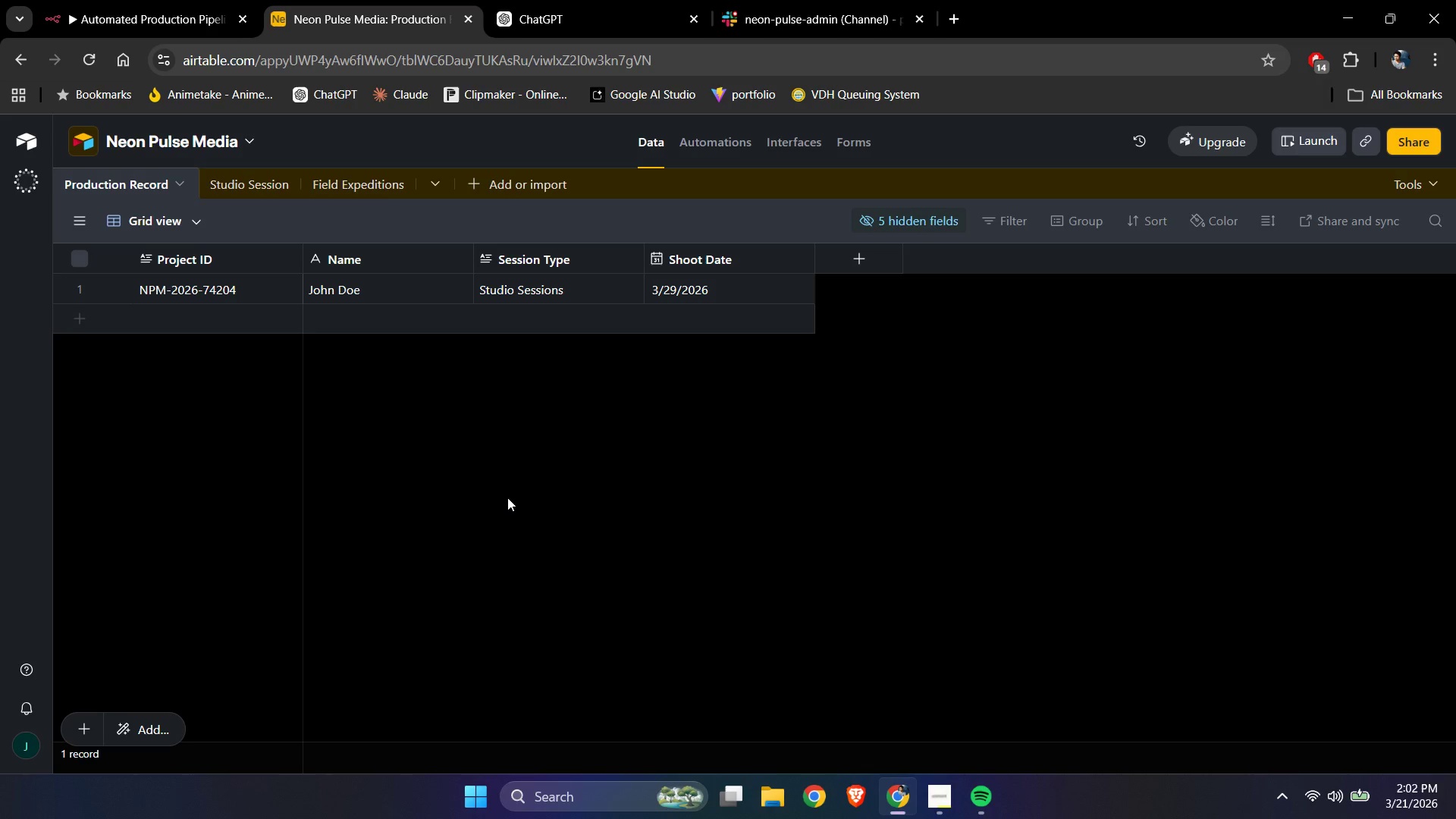 
left_click([508, 497])
 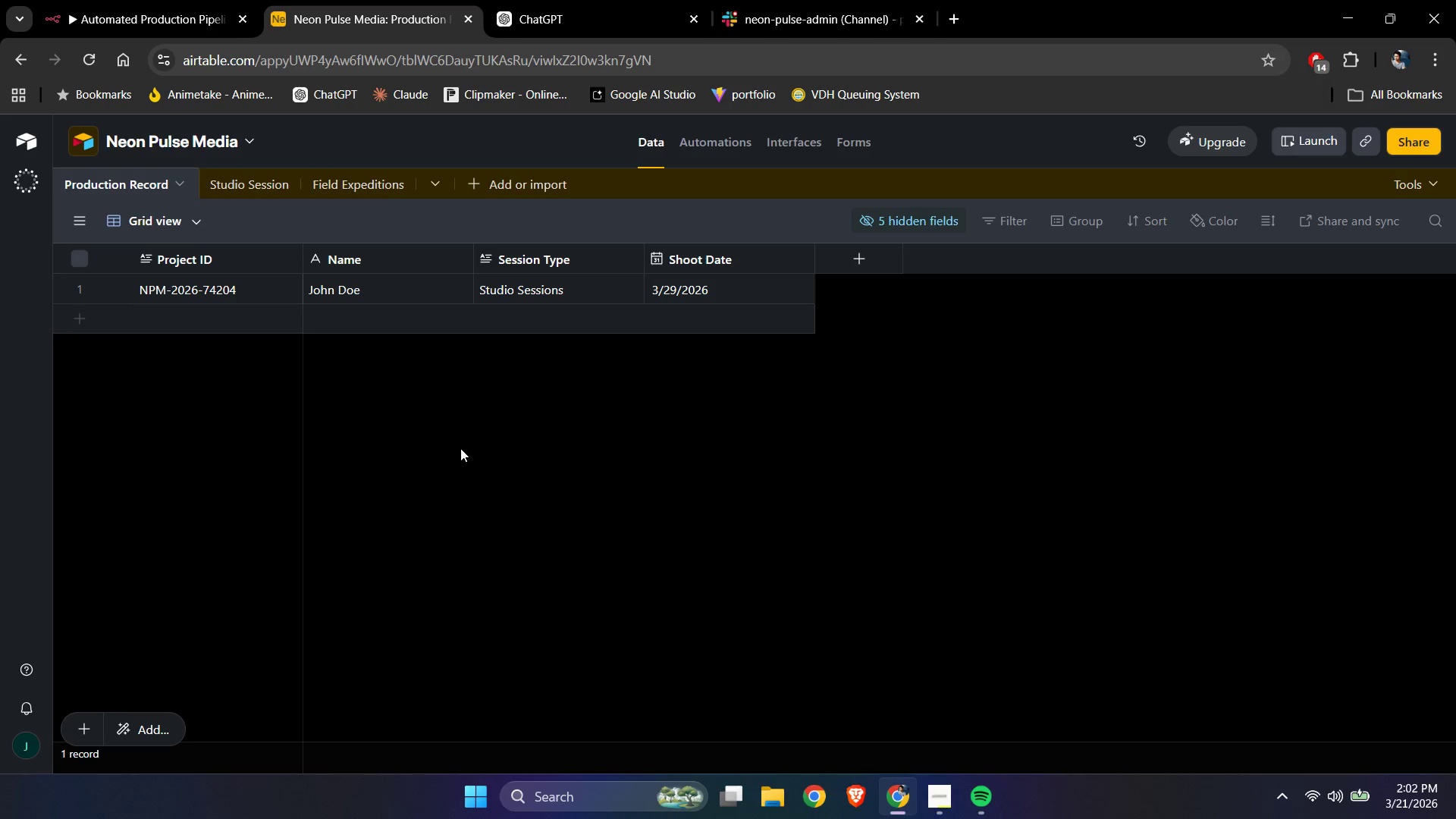 
wait(5.23)
 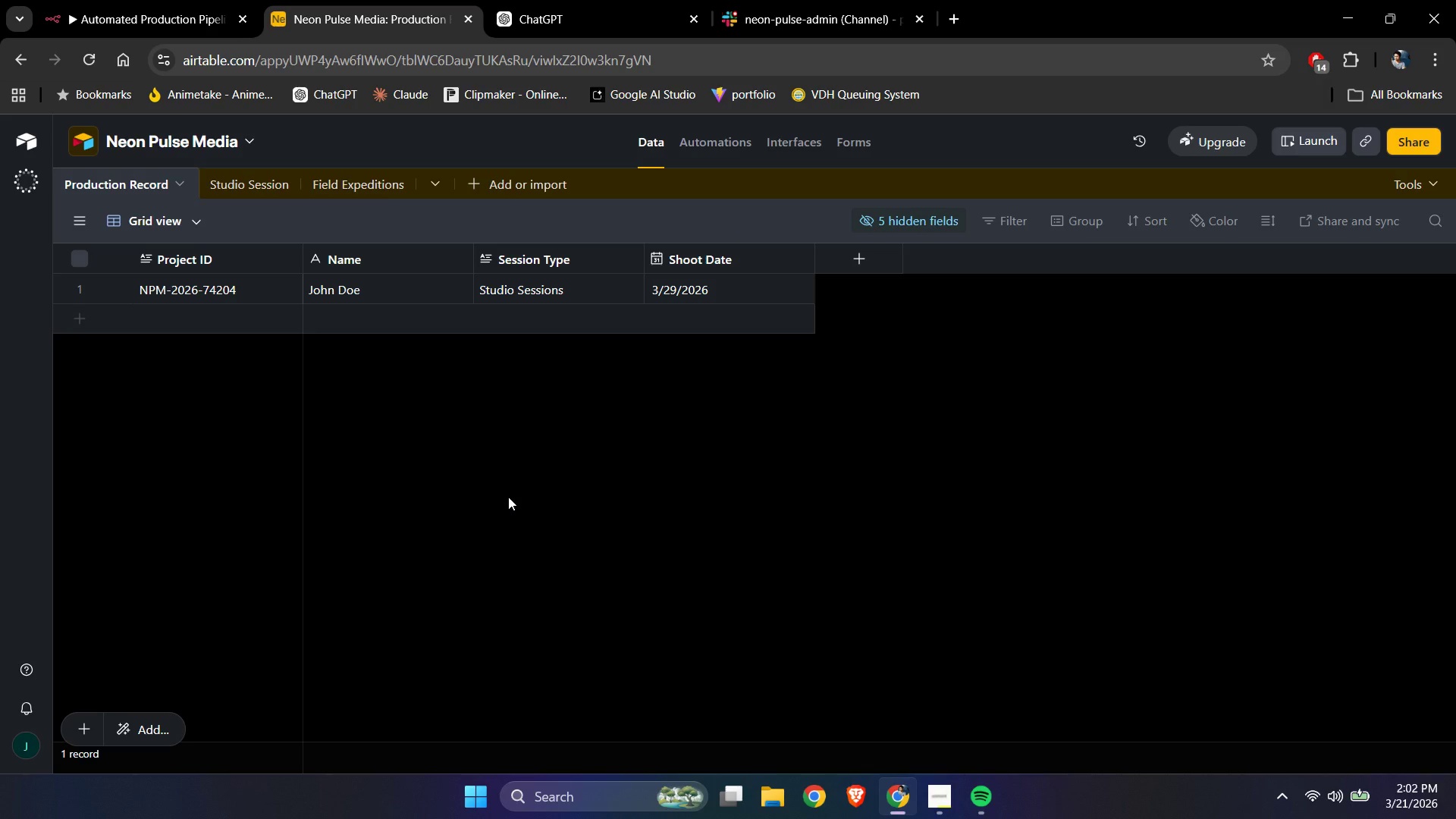 
left_click([234, 185])
 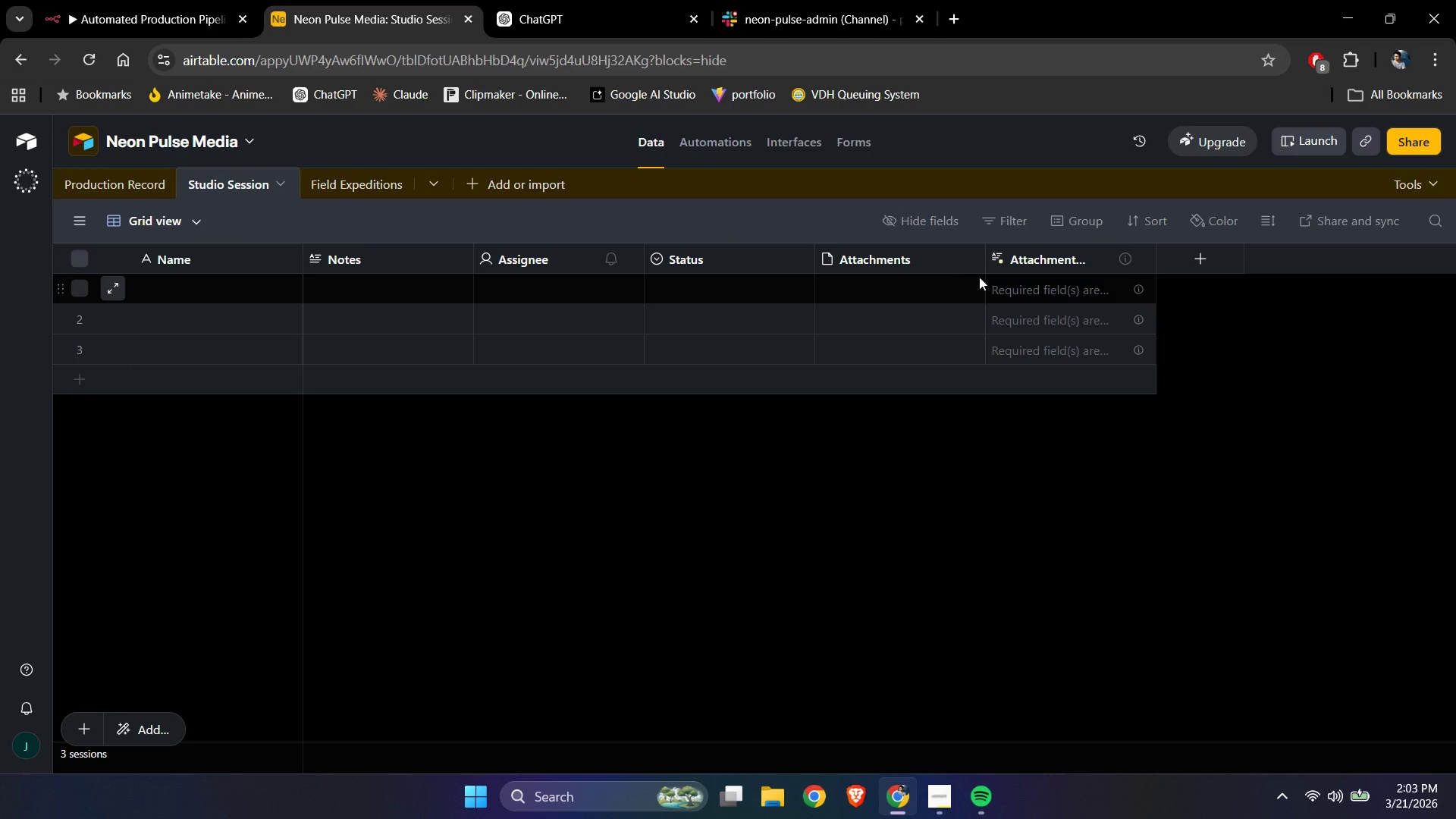 
wait(7.73)
 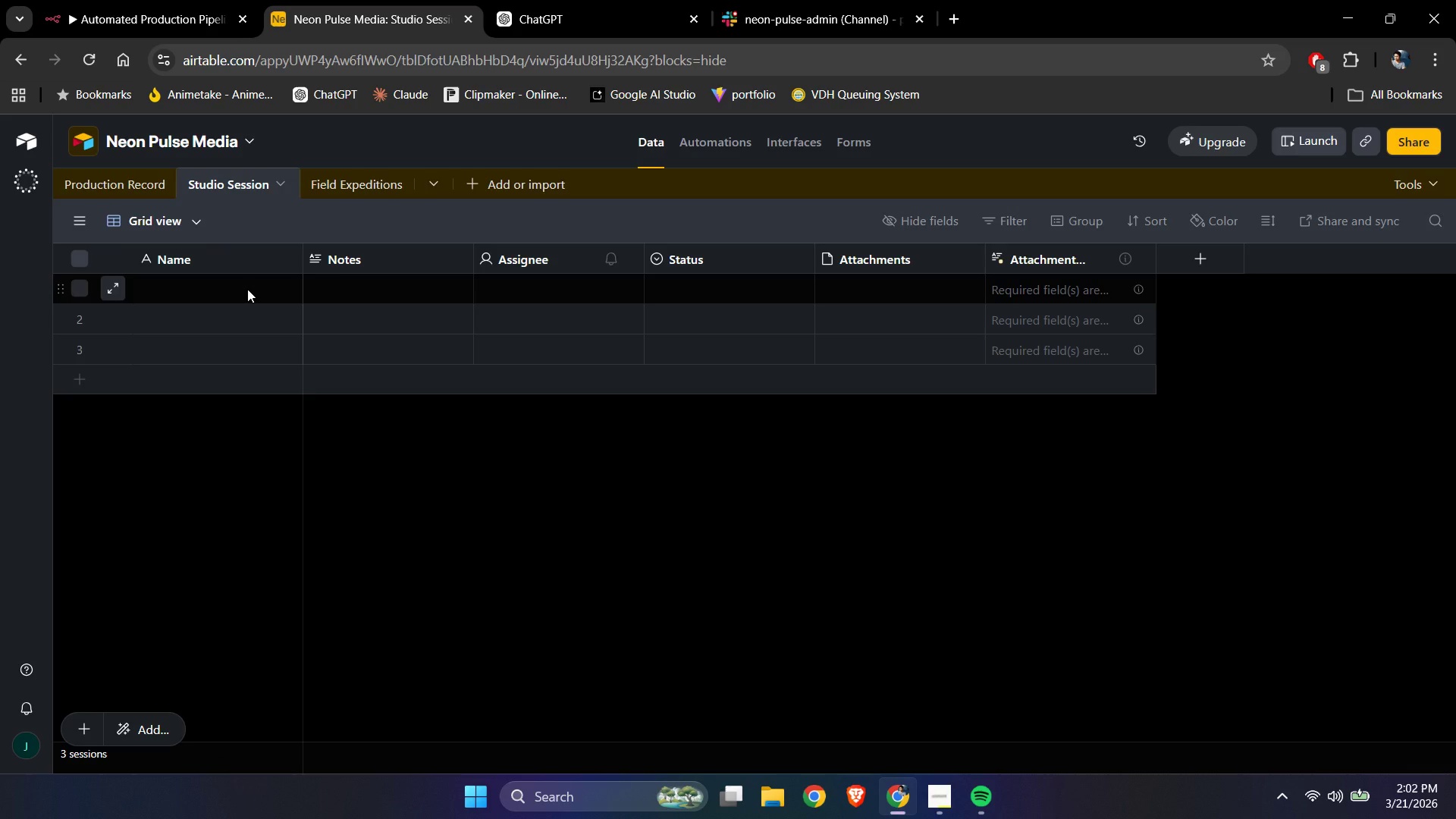 
left_click([632, 257])
 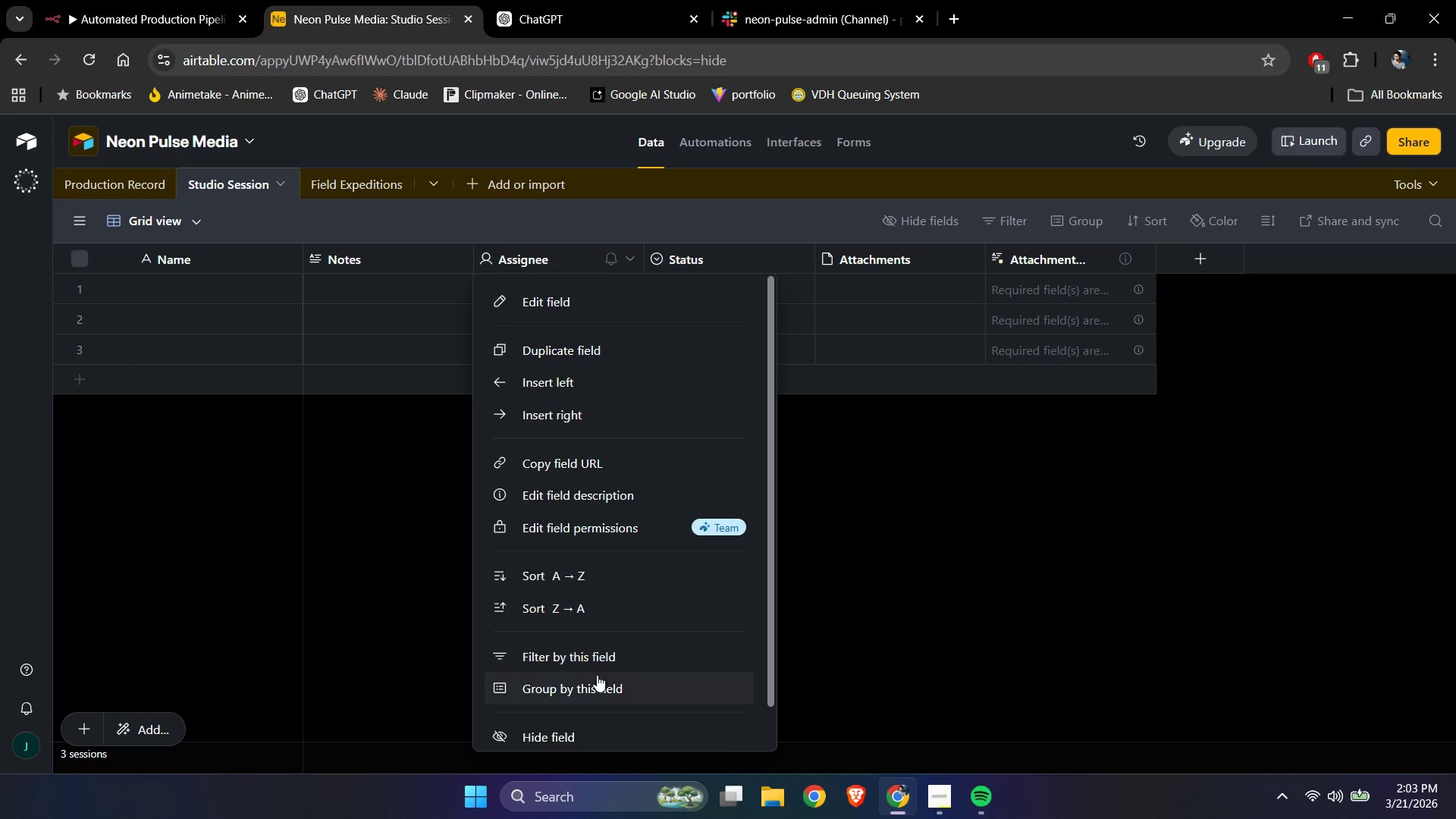 
scroll: coordinate [626, 558], scroll_direction: down, amount: 5.0
 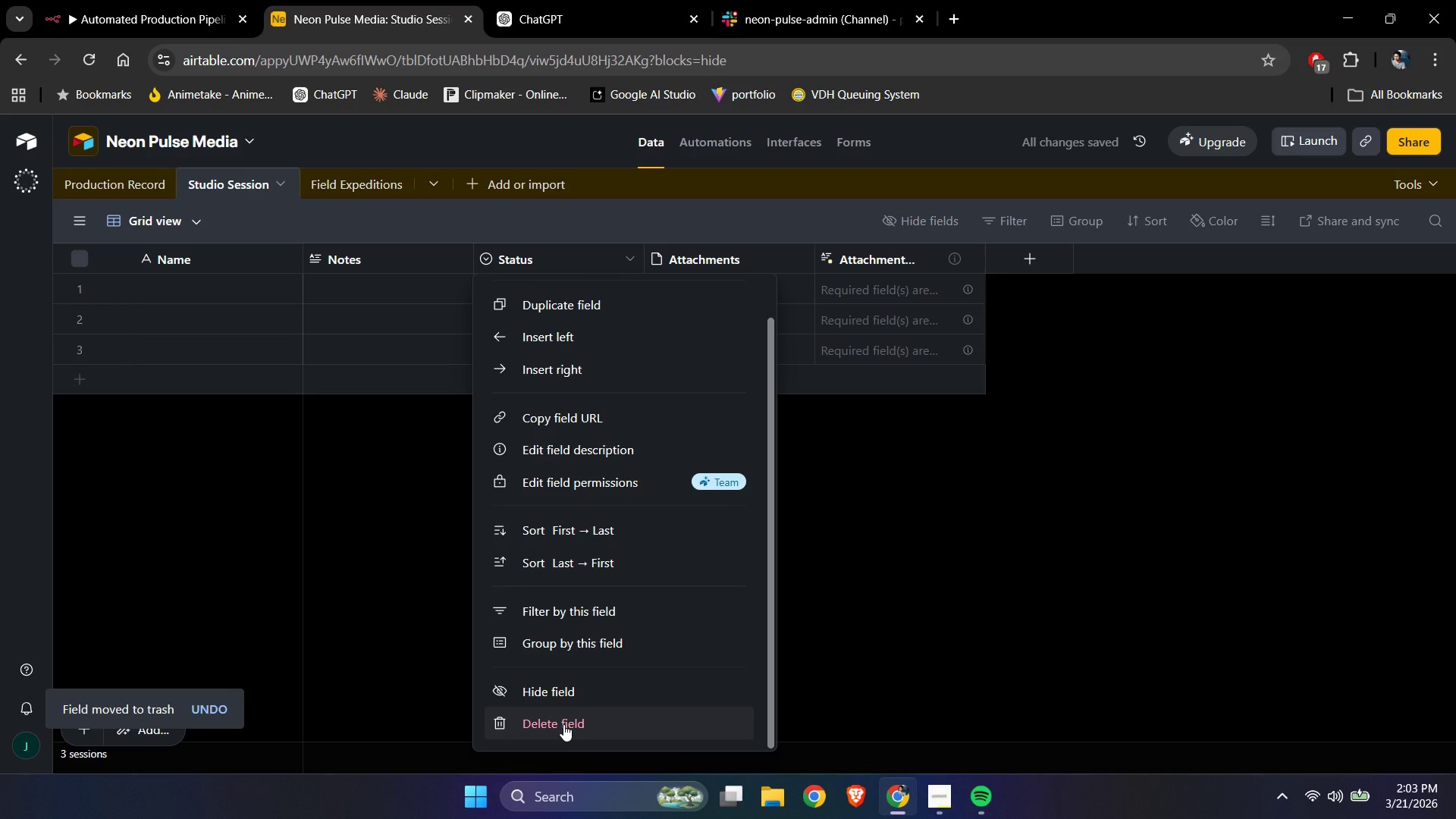 
left_click([563, 724])
 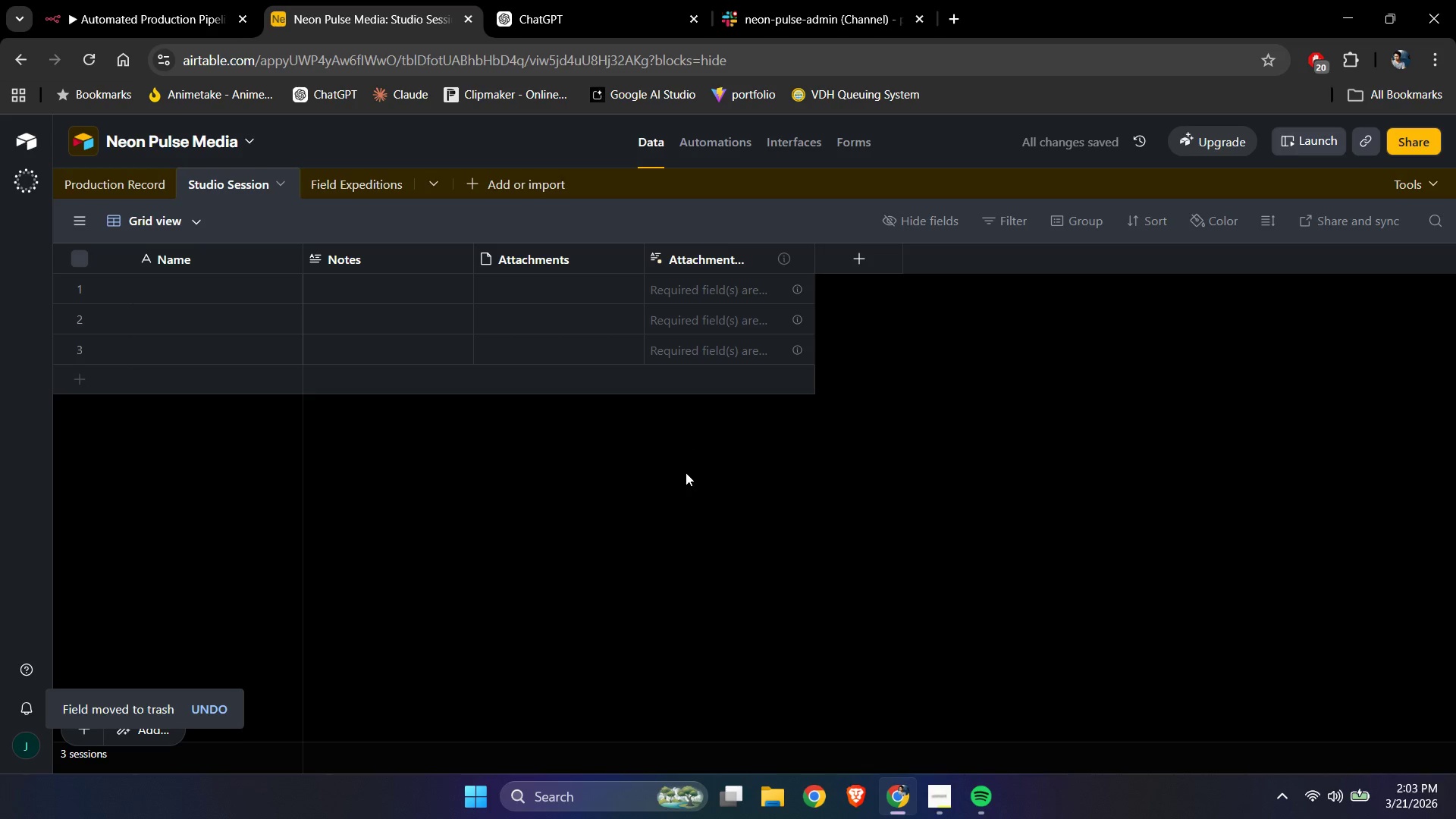 
key(Control+Meta+MetaLeft)
 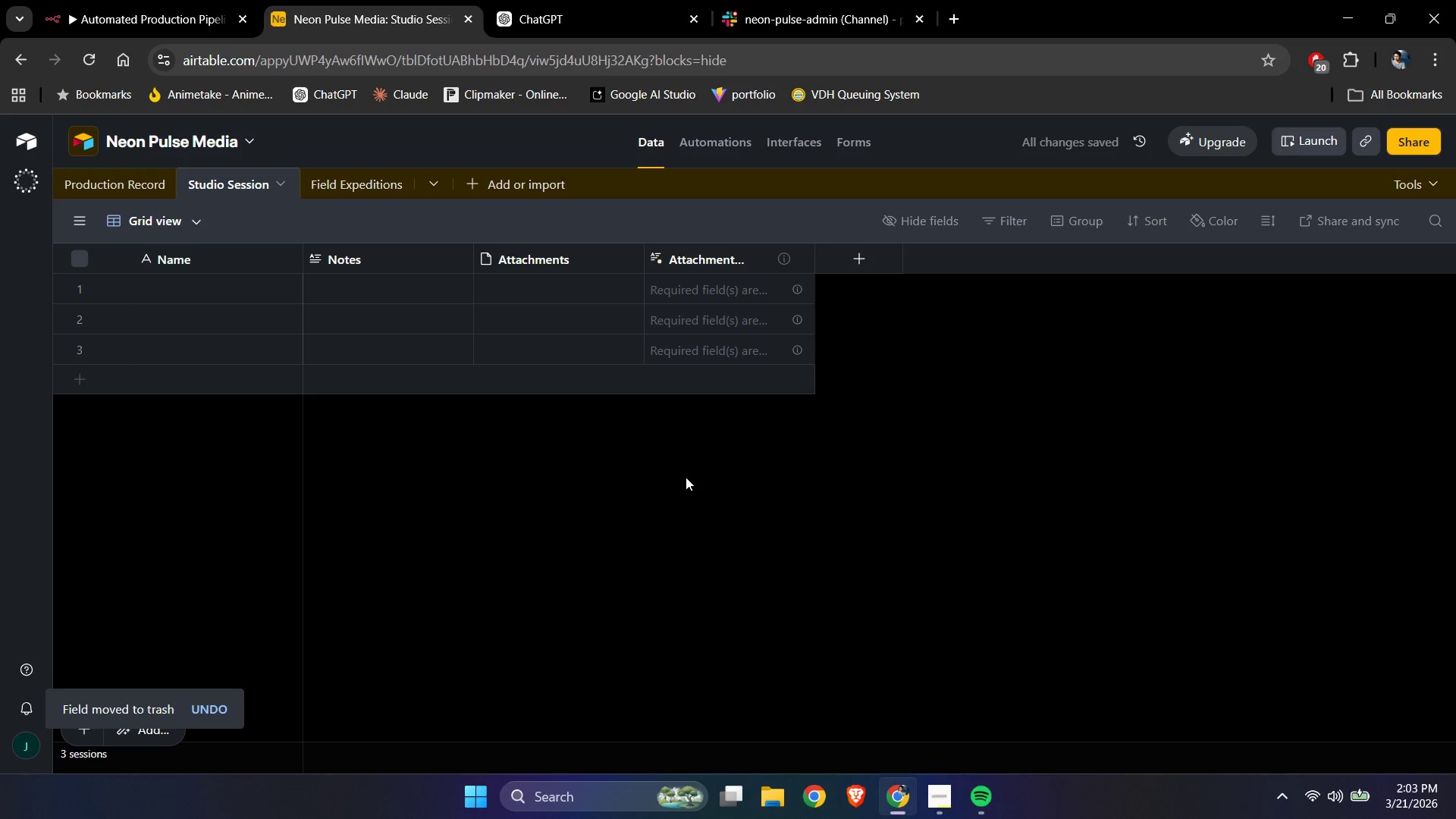 
key(Control+Z)
 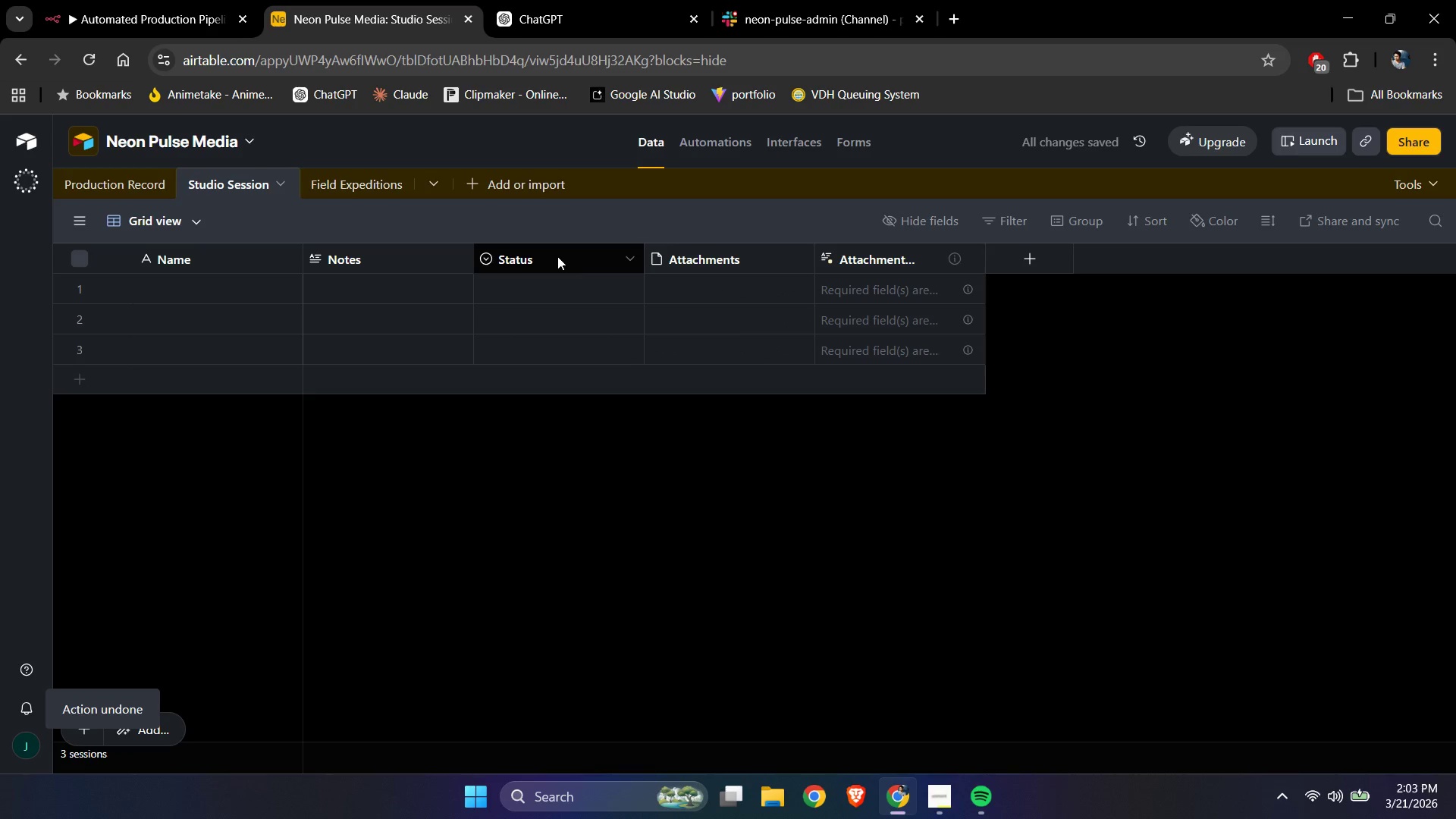 
left_click([89, 180])
 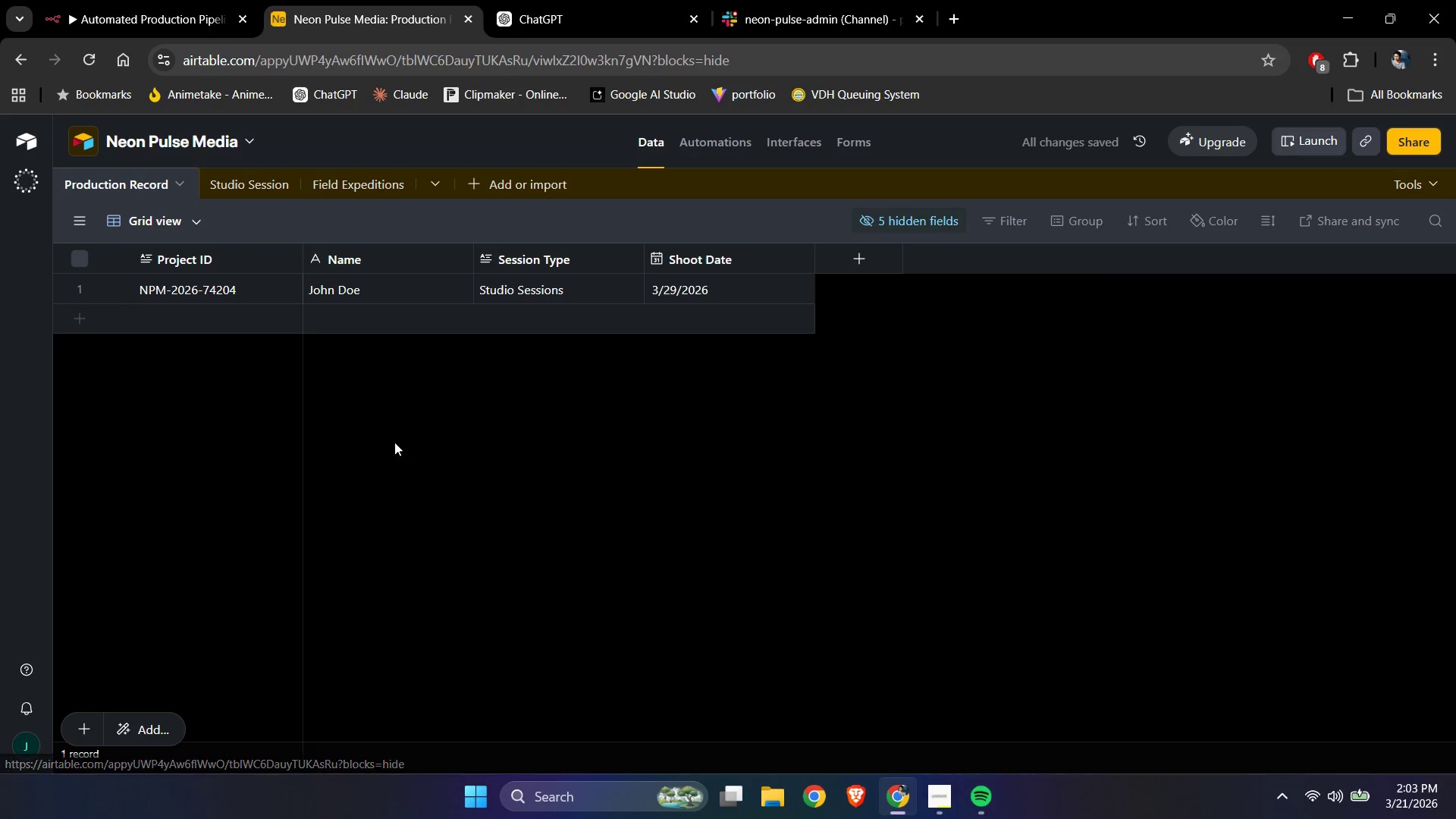 
left_click_drag(start_coordinate=[516, 469], to_coordinate=[521, 466])
 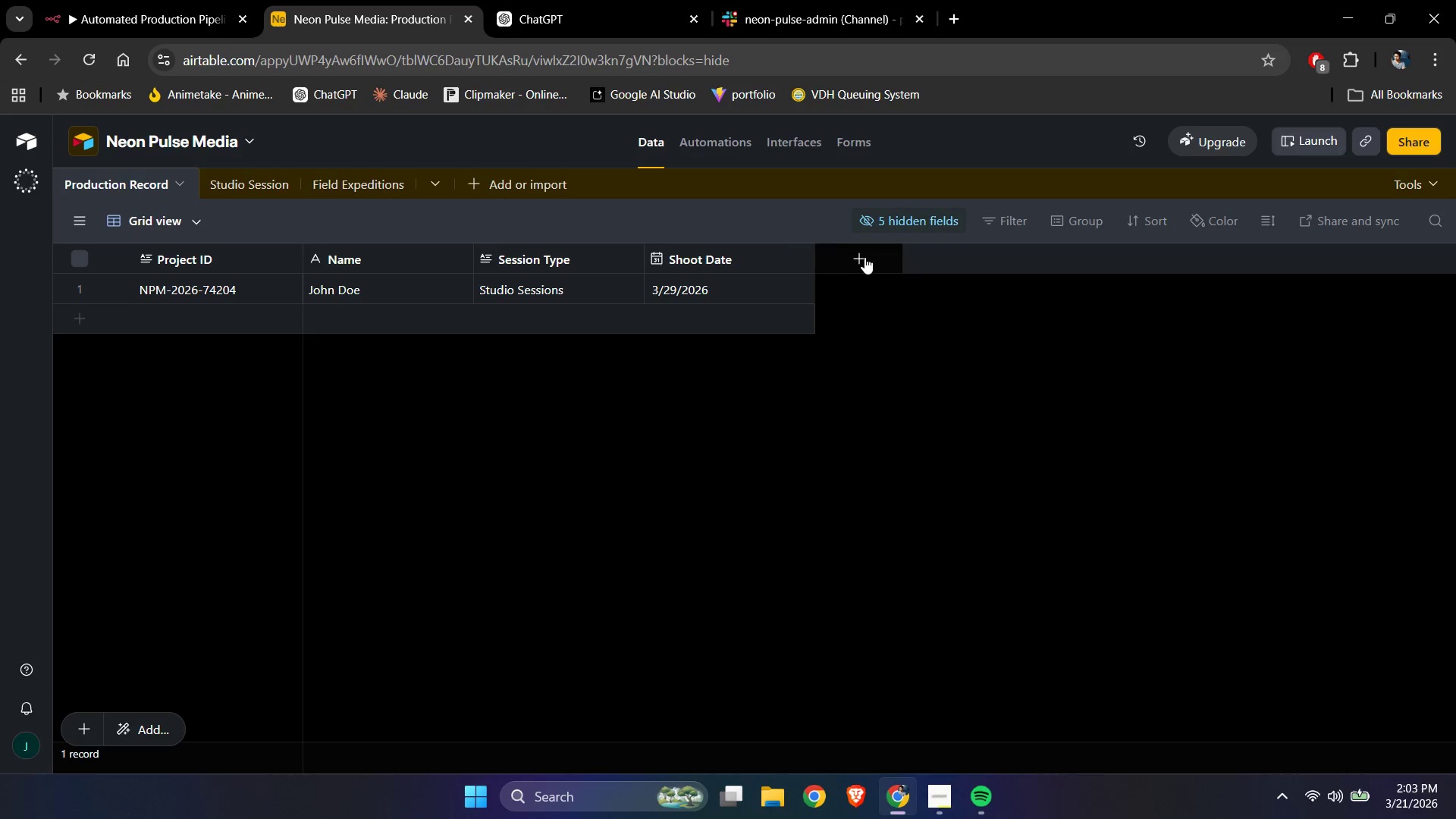 
left_click([864, 257])
 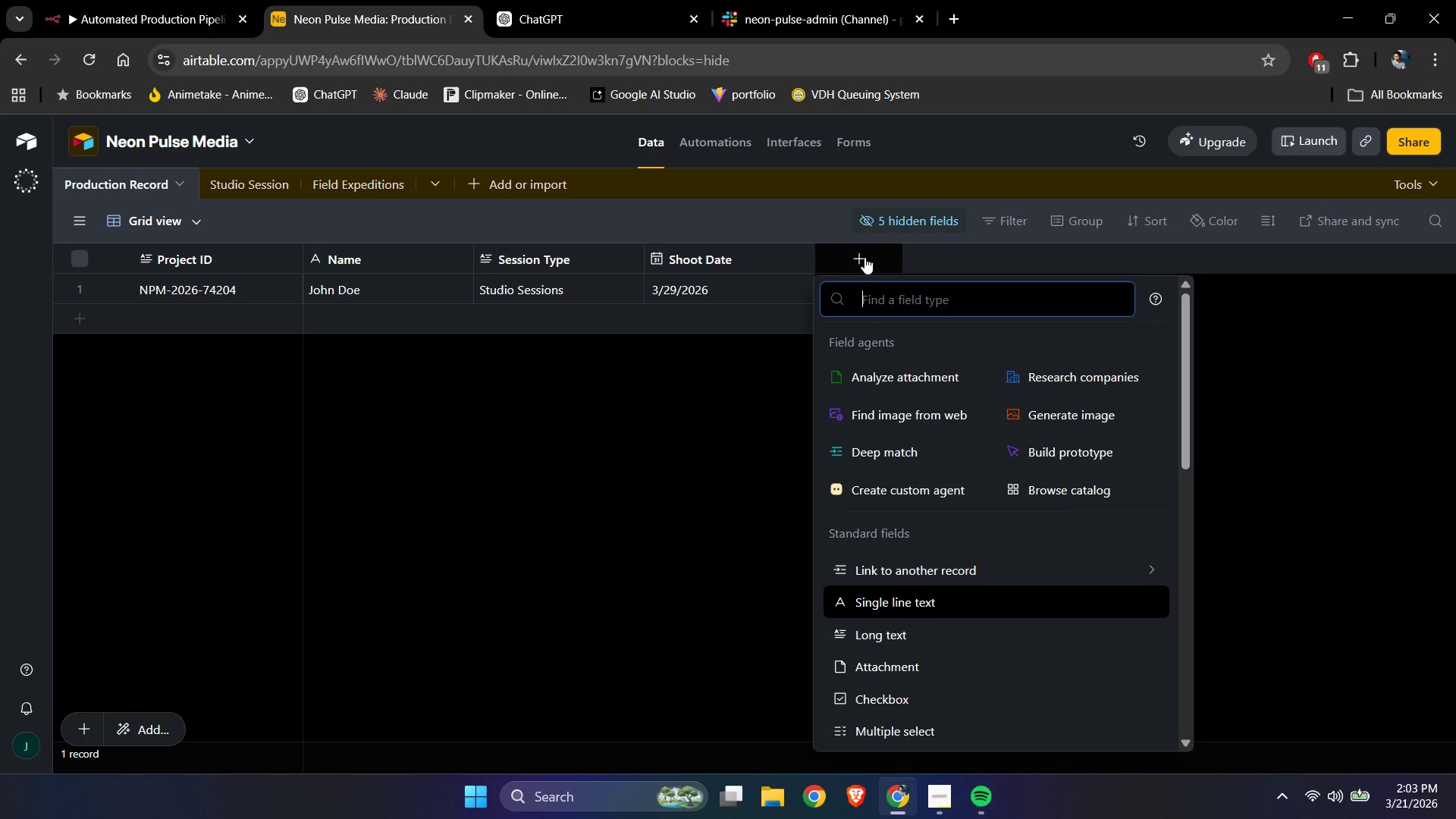 
type(s)
key(Backspace)
type(Sta)
 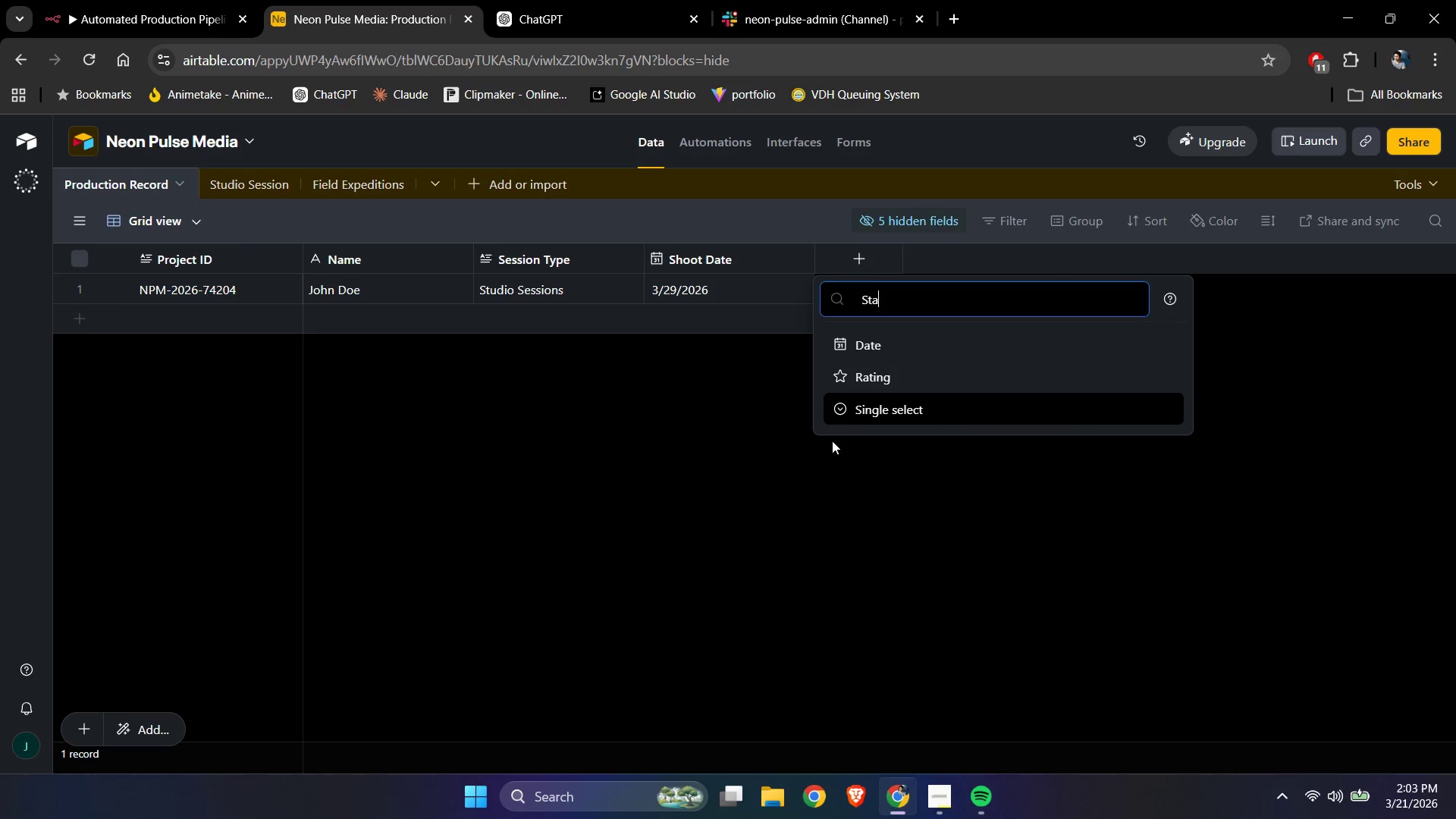 
key(Control+ControlLeft)
 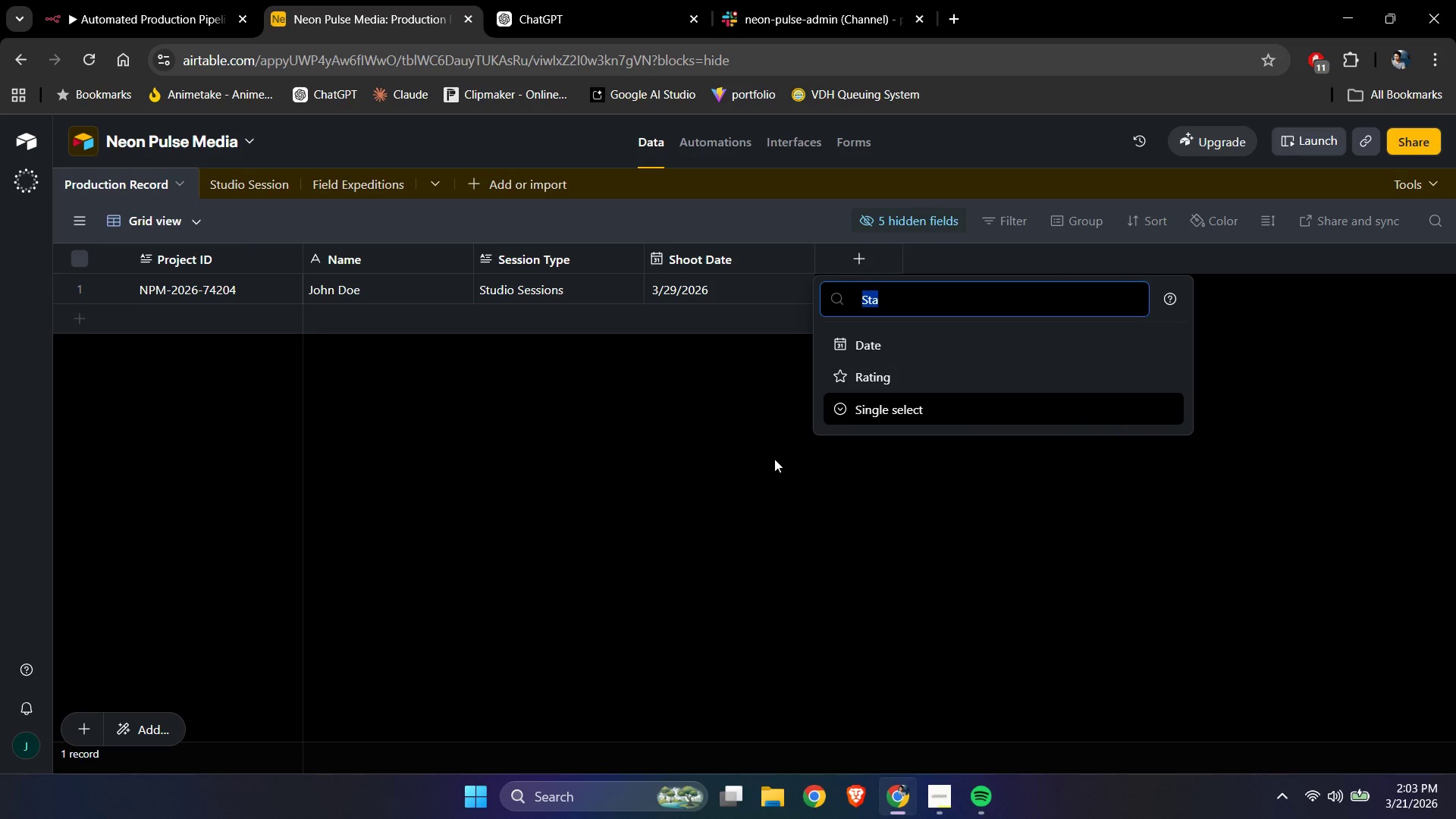 
key(Control+A)
 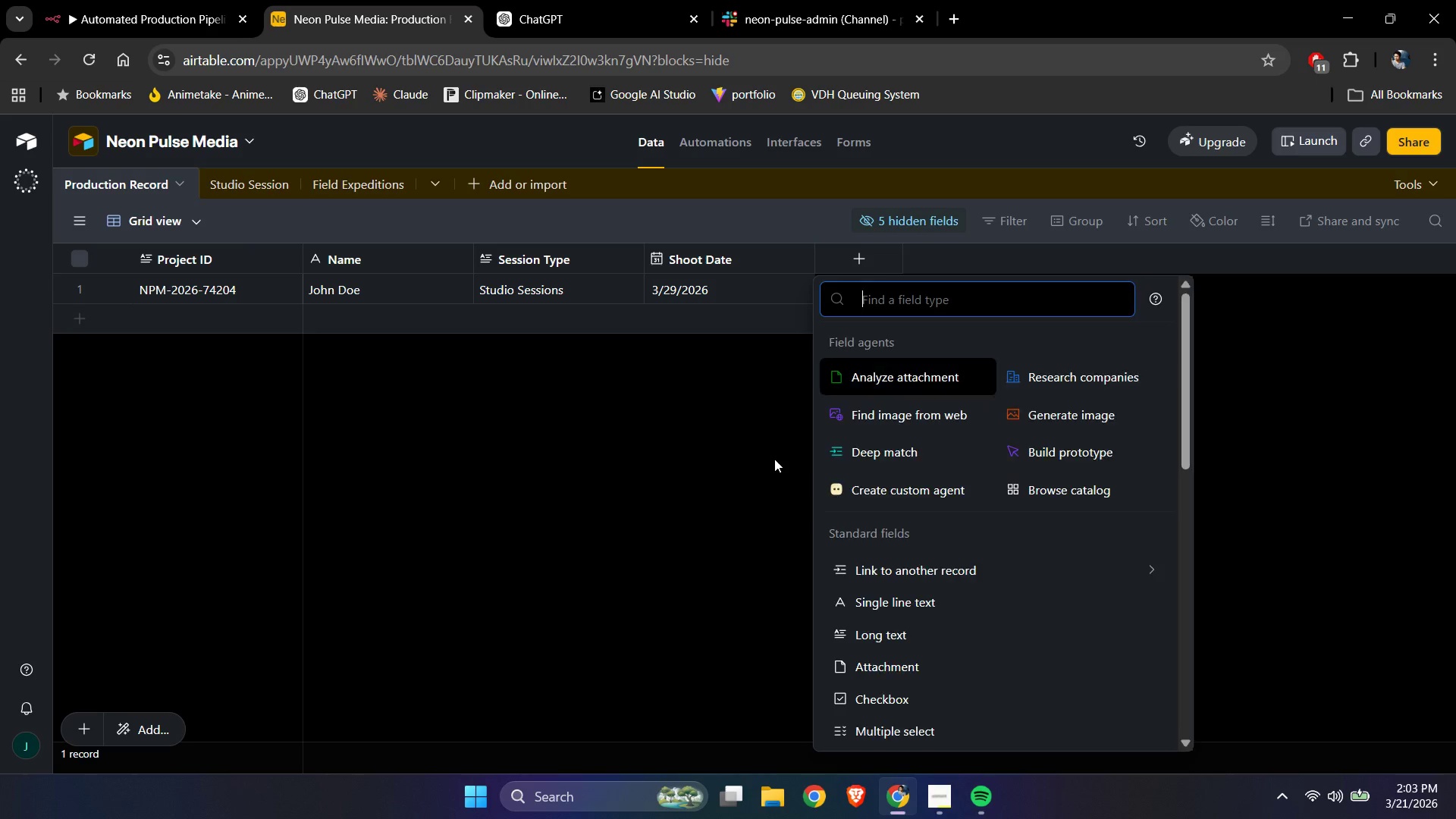 
key(Backspace)
 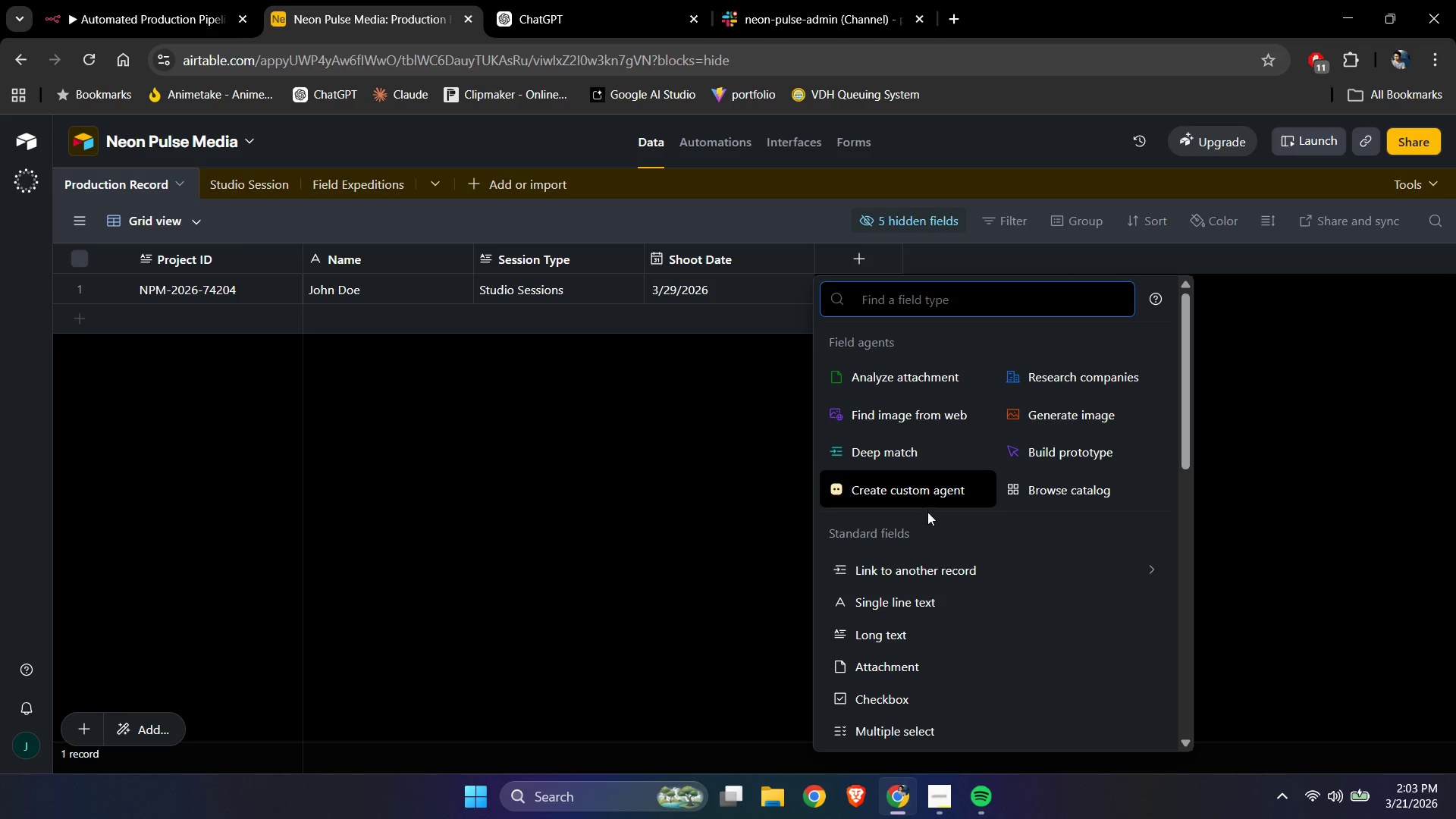 
scroll: coordinate [926, 583], scroll_direction: down, amount: 5.0
 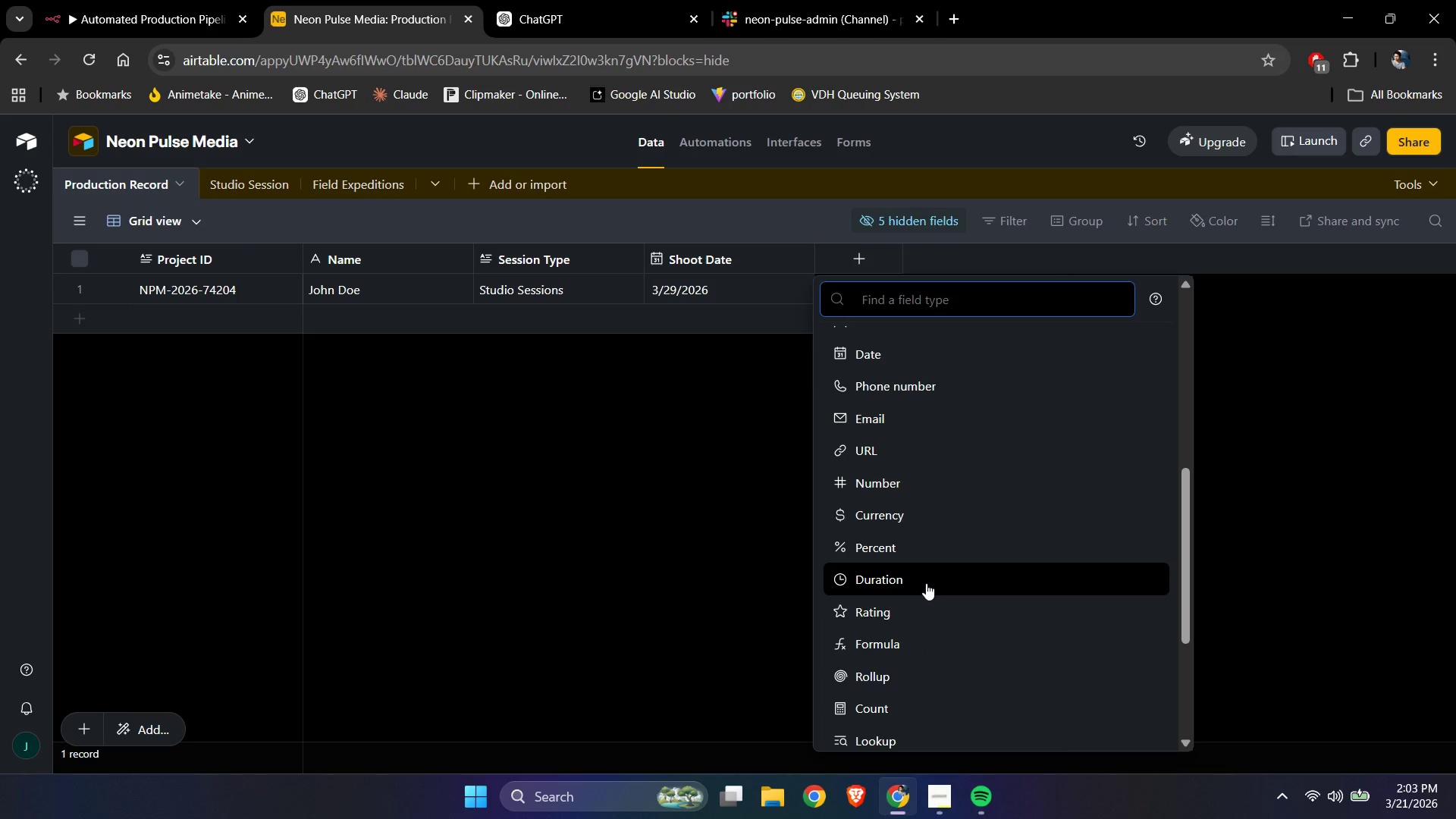 
scroll: coordinate [926, 583], scroll_direction: up, amount: 4.0
 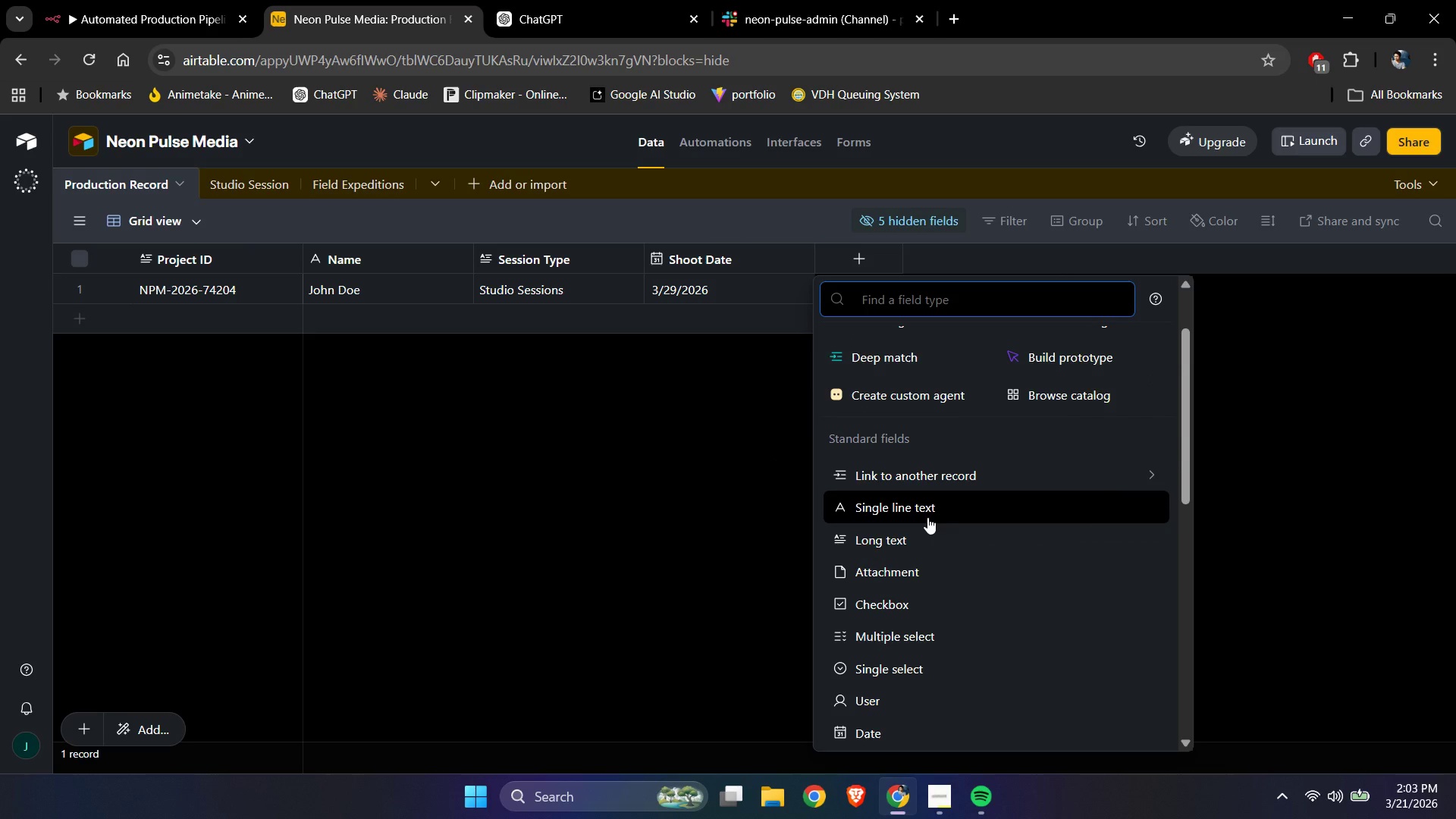 
left_click([576, 513])
 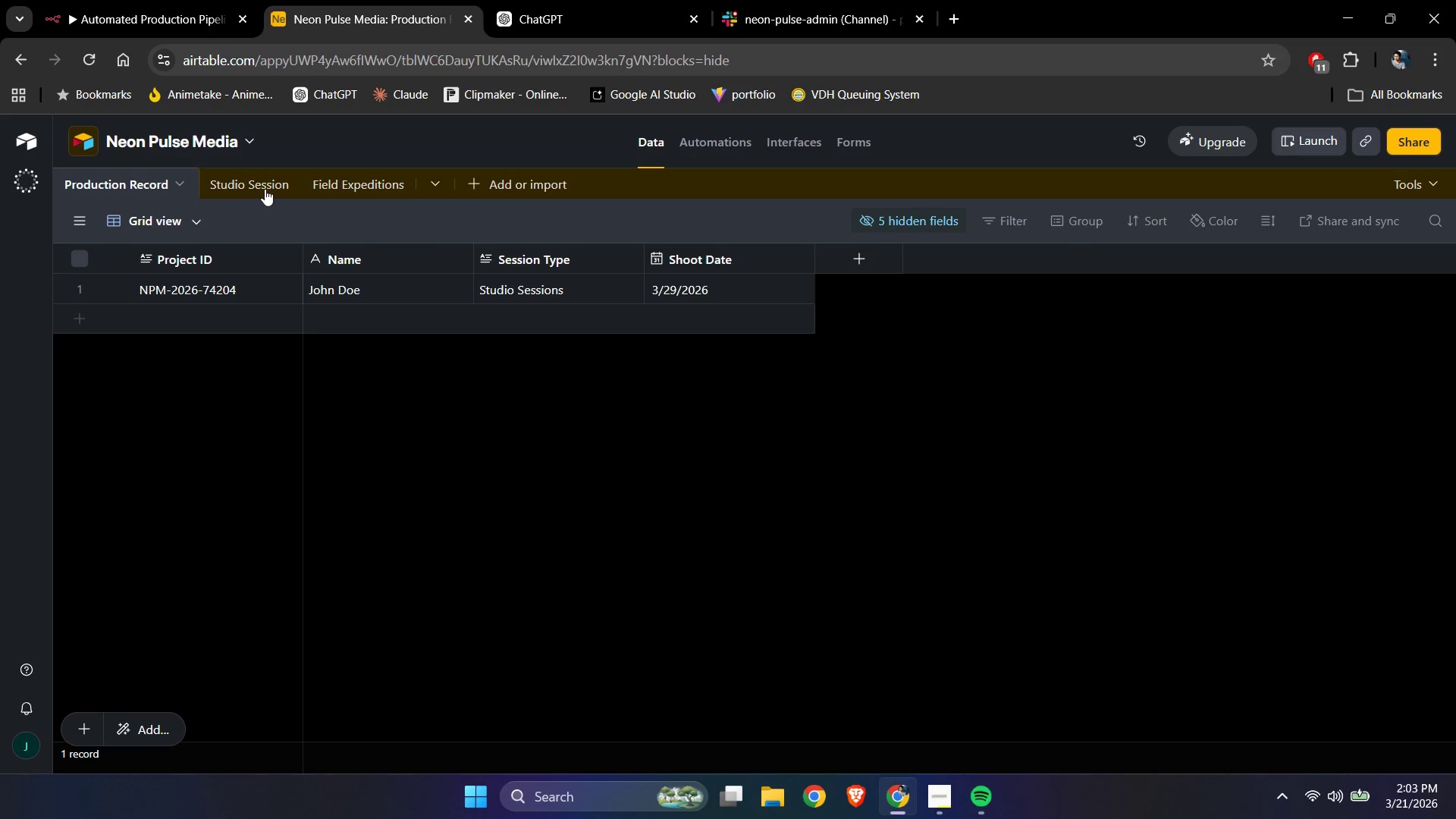 
left_click([247, 184])
 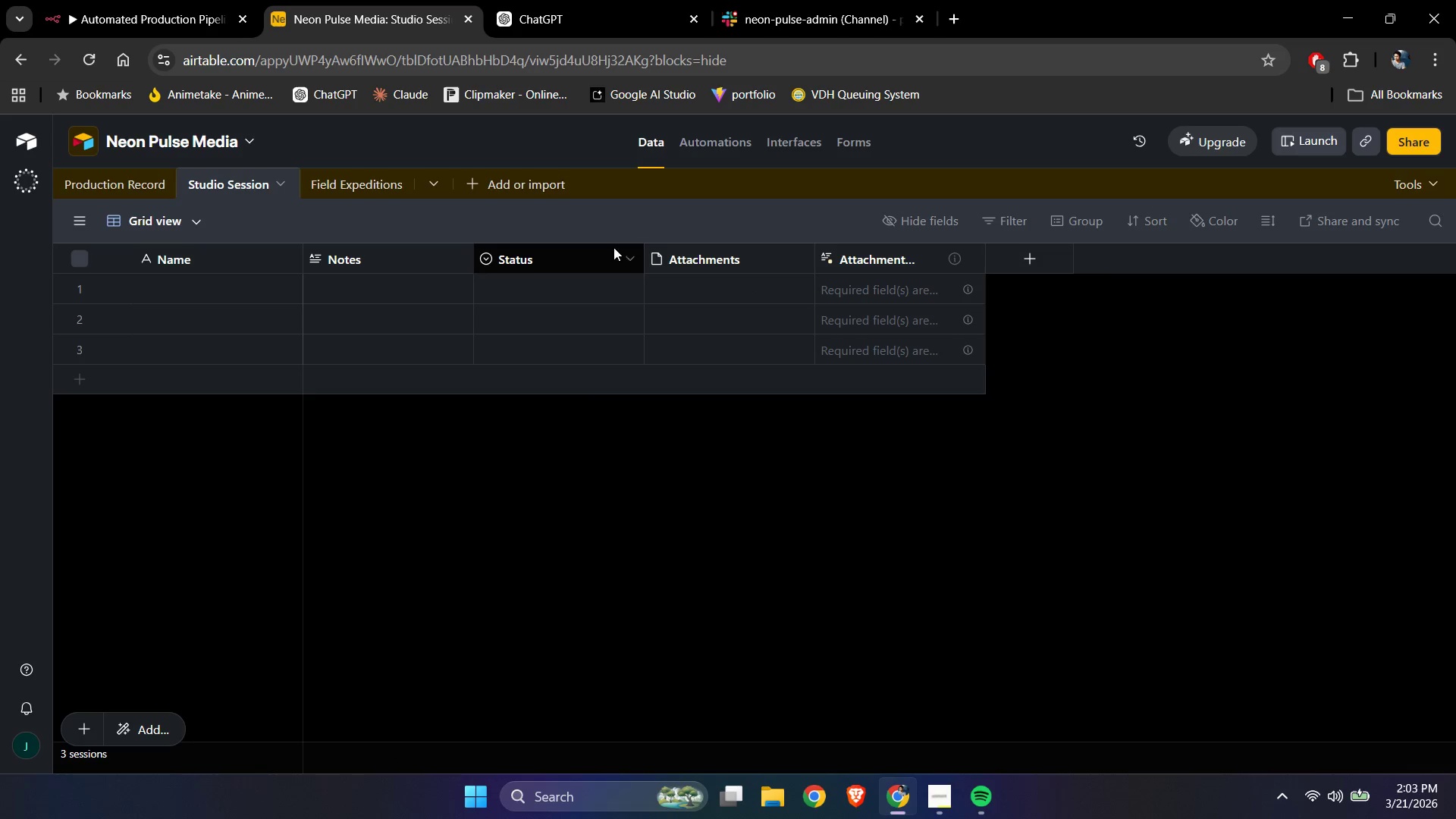 
left_click([625, 256])
 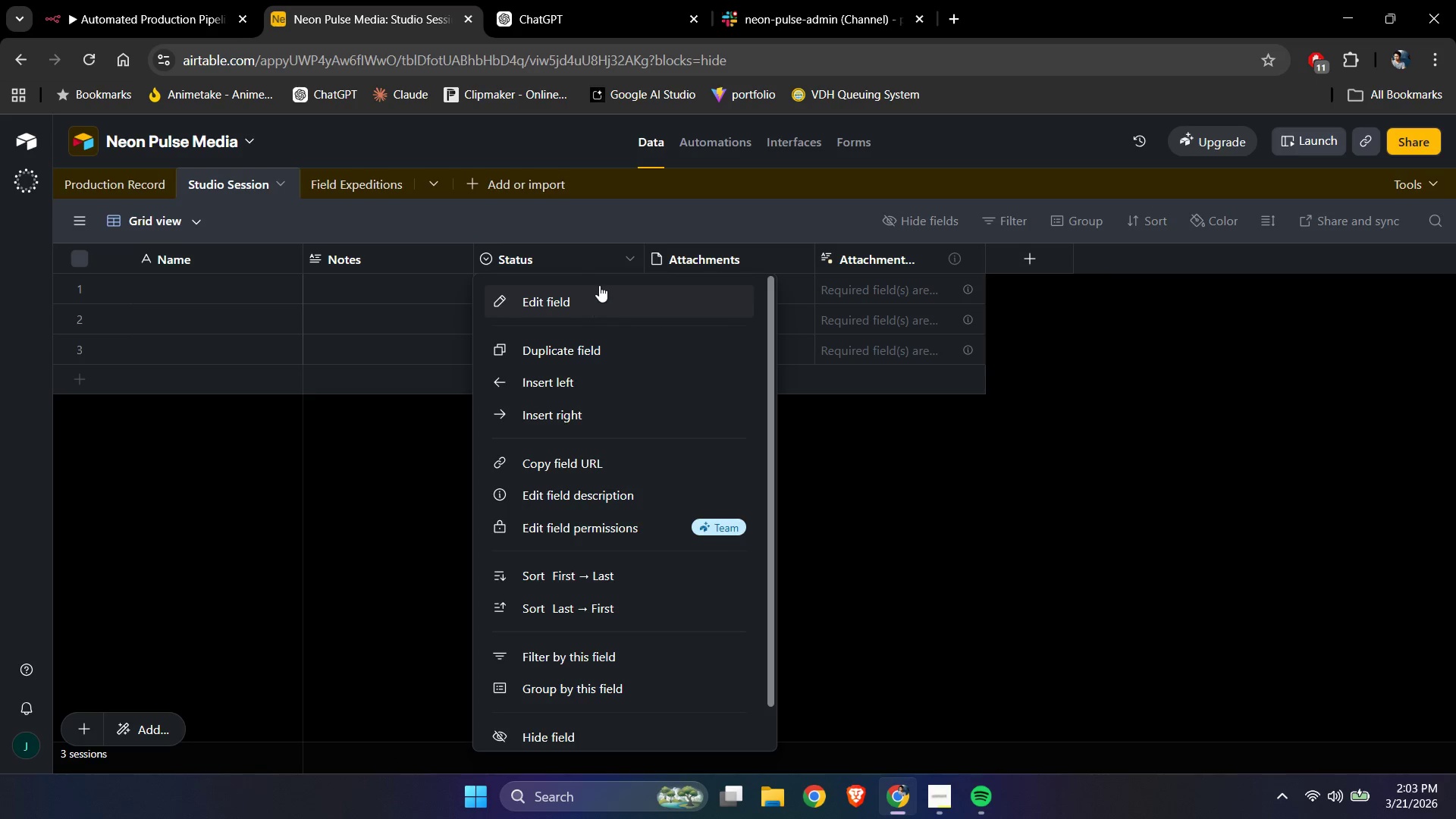 
left_click([592, 295])
 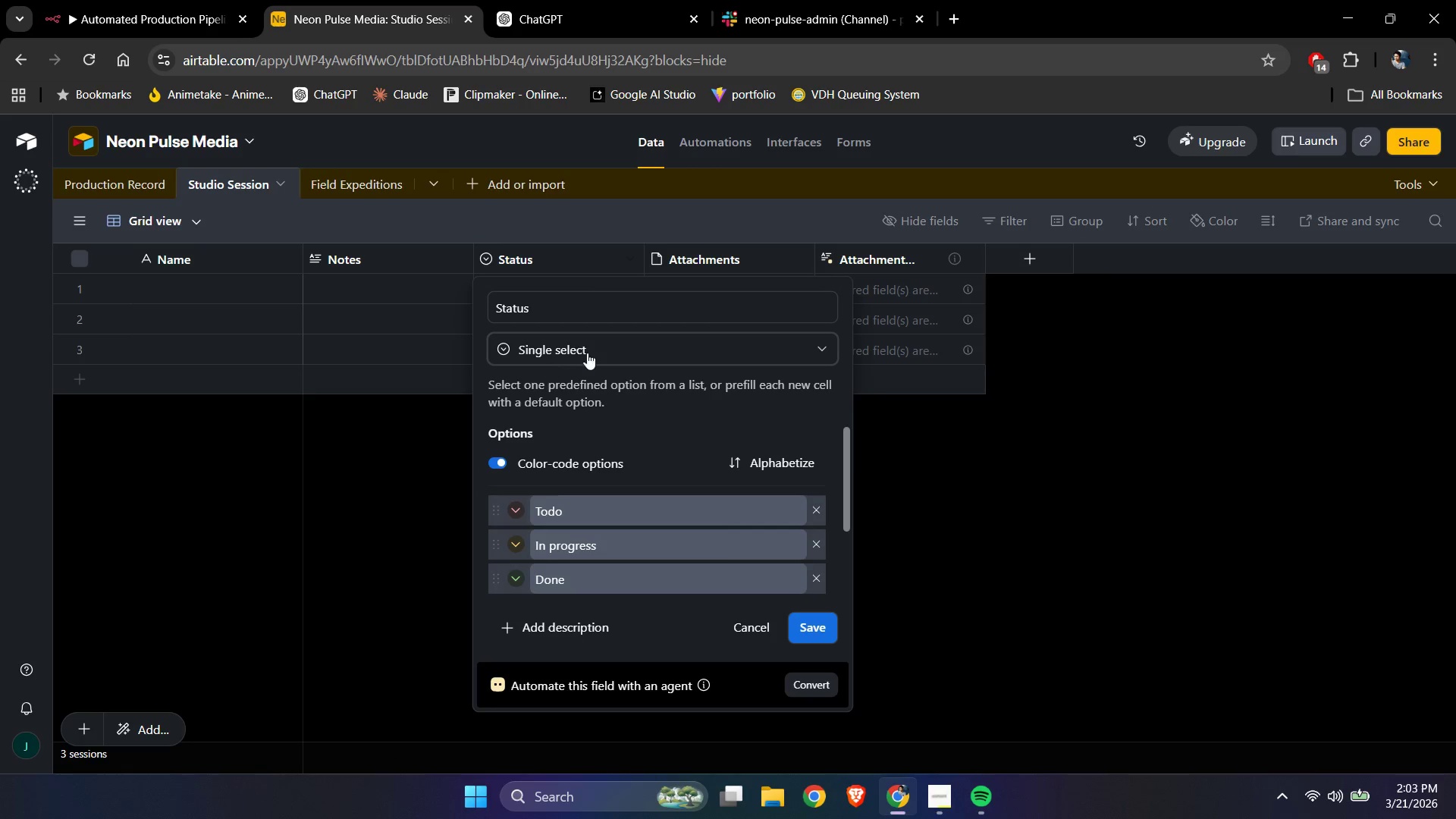 
left_click([278, 481])
 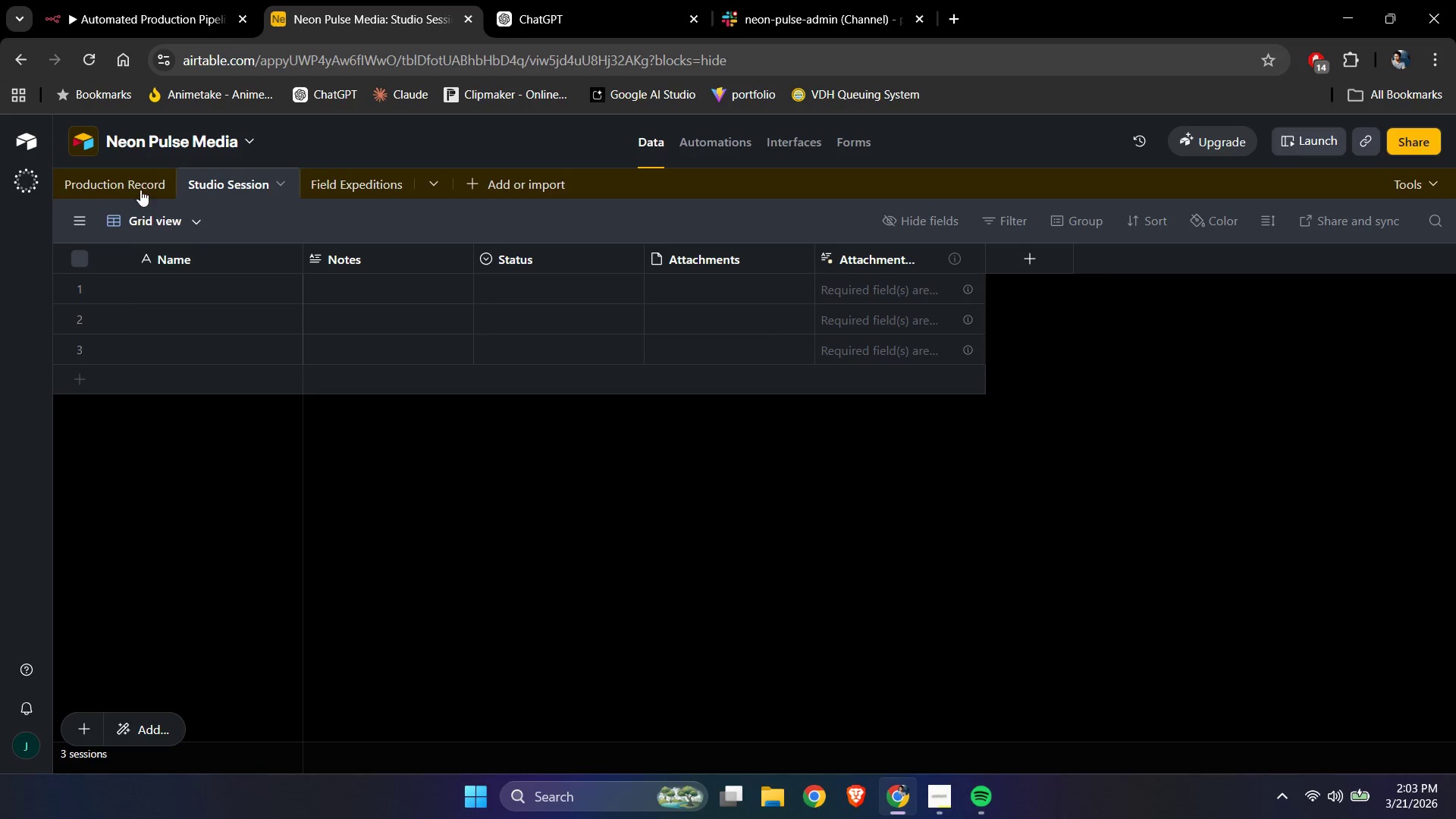 
left_click([130, 186])
 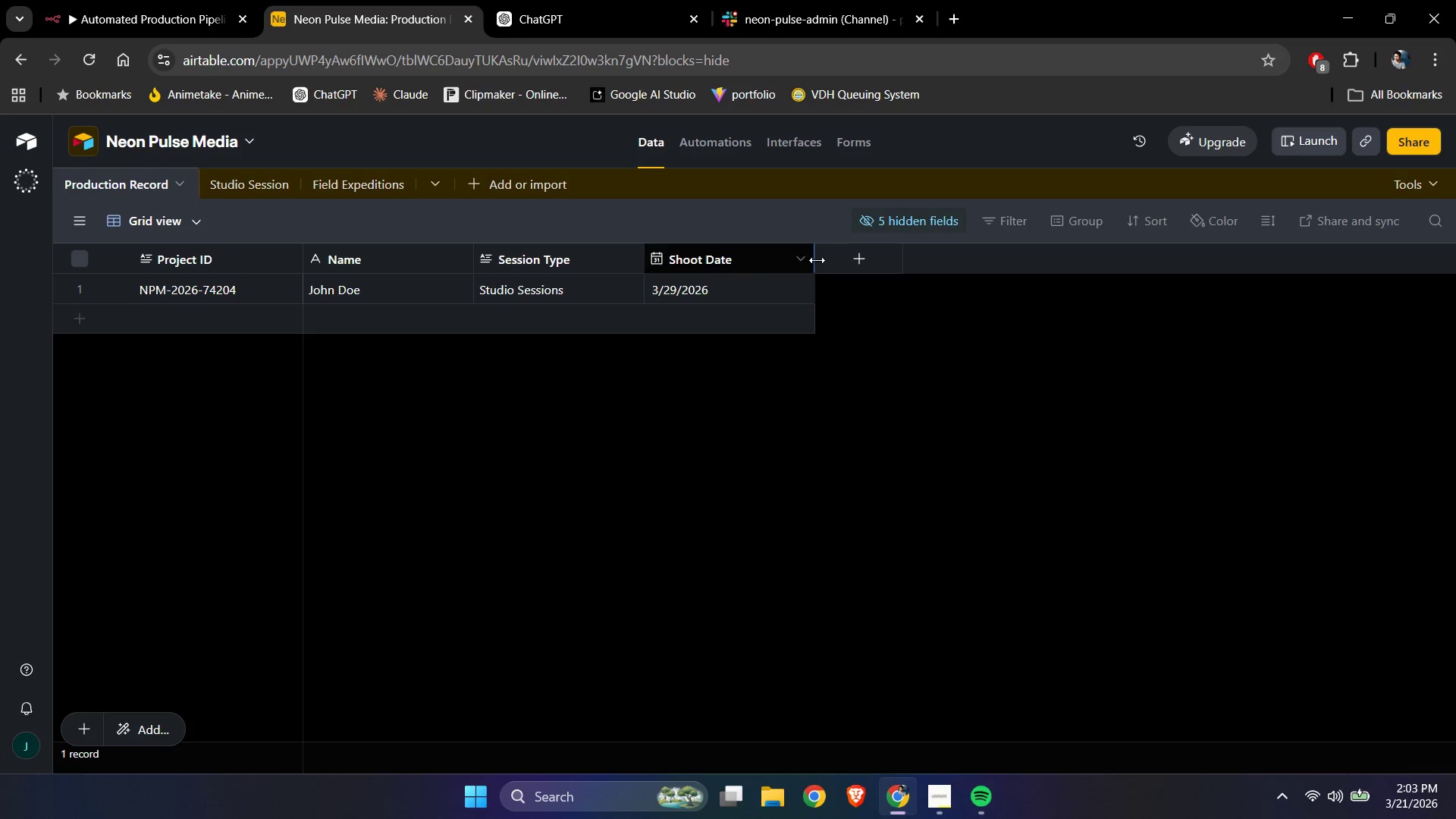 
left_click([853, 261])
 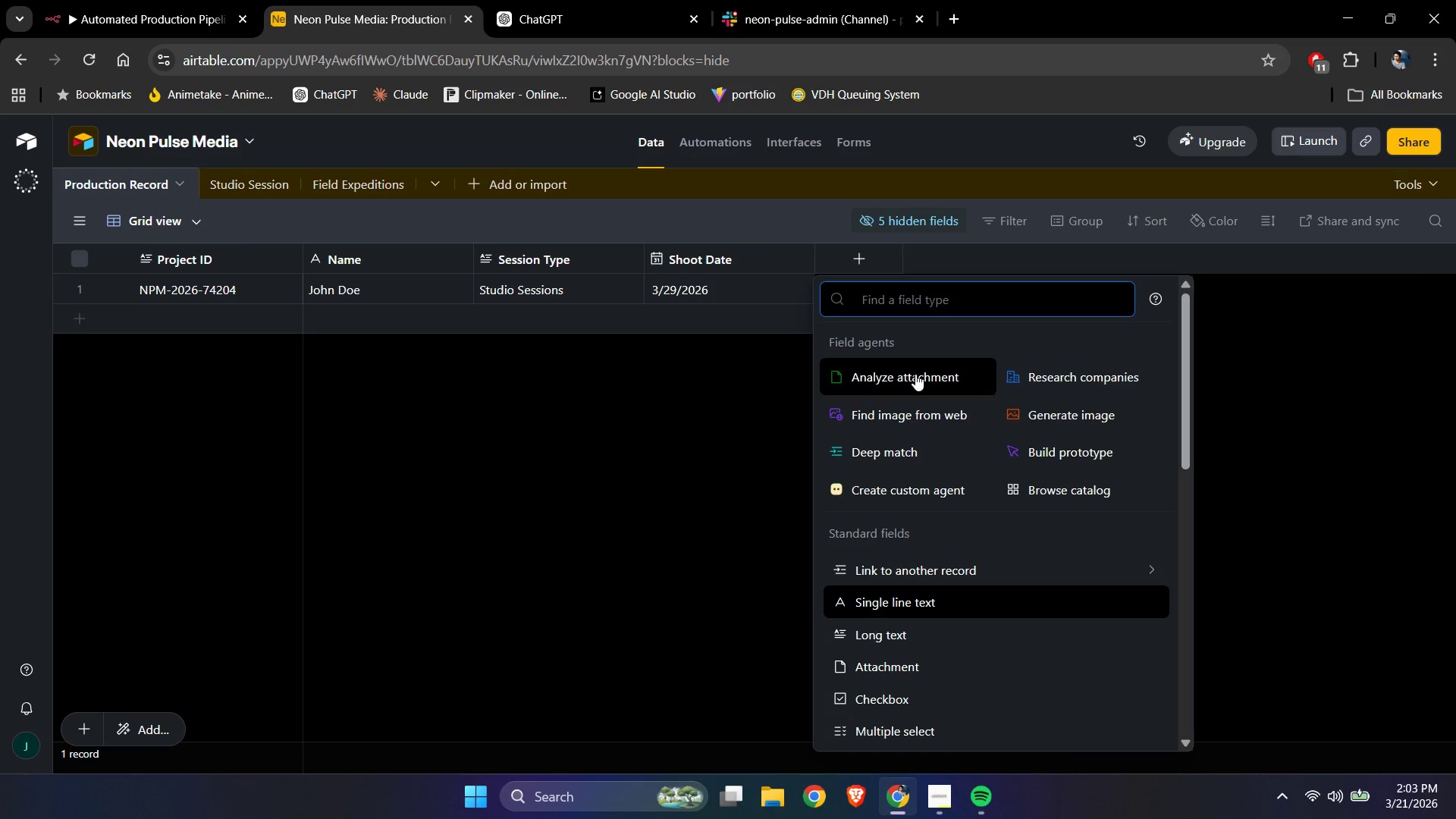 
scroll: coordinate [929, 595], scroll_direction: down, amount: 1.0
 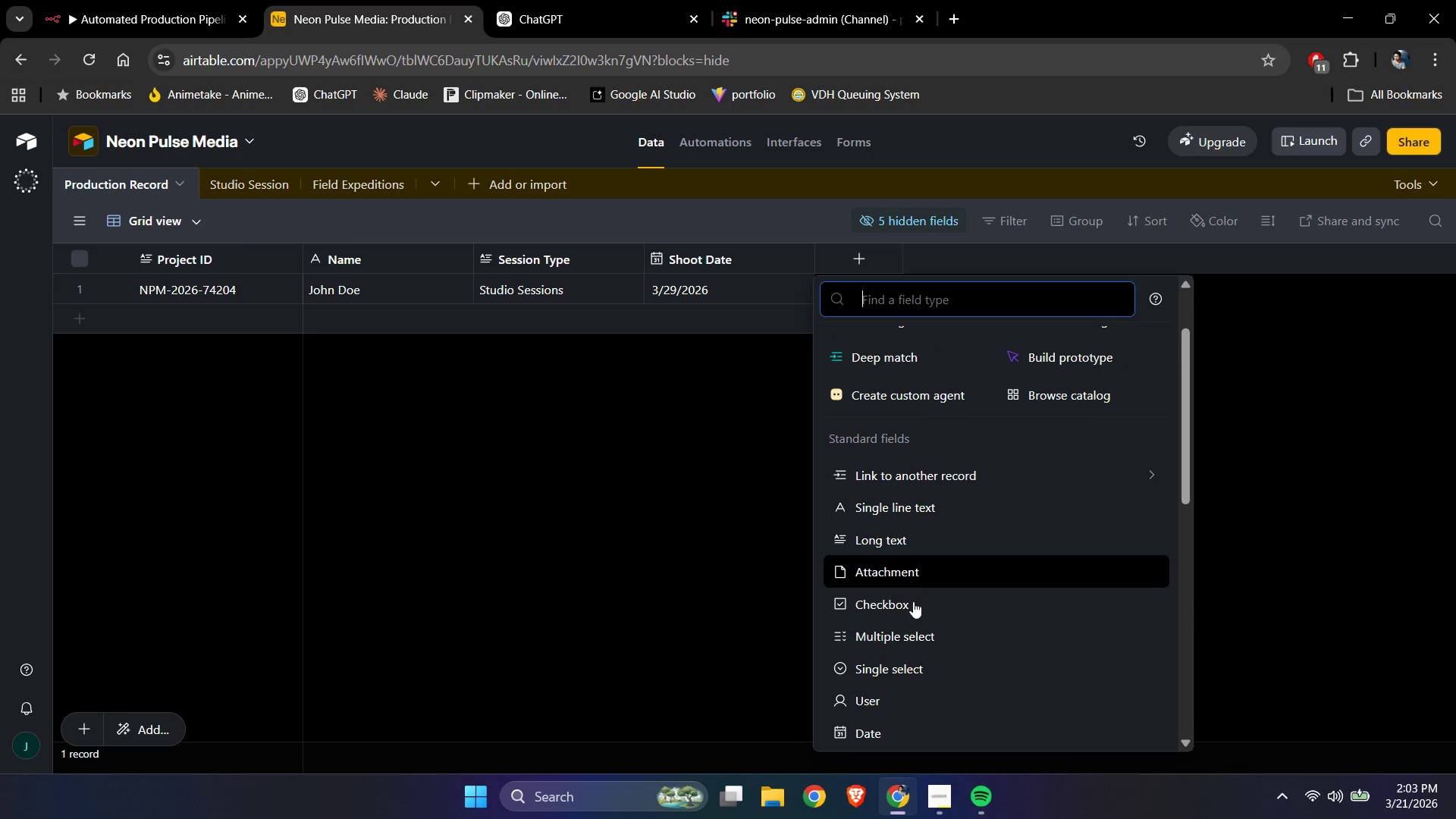 
left_click([930, 673])
 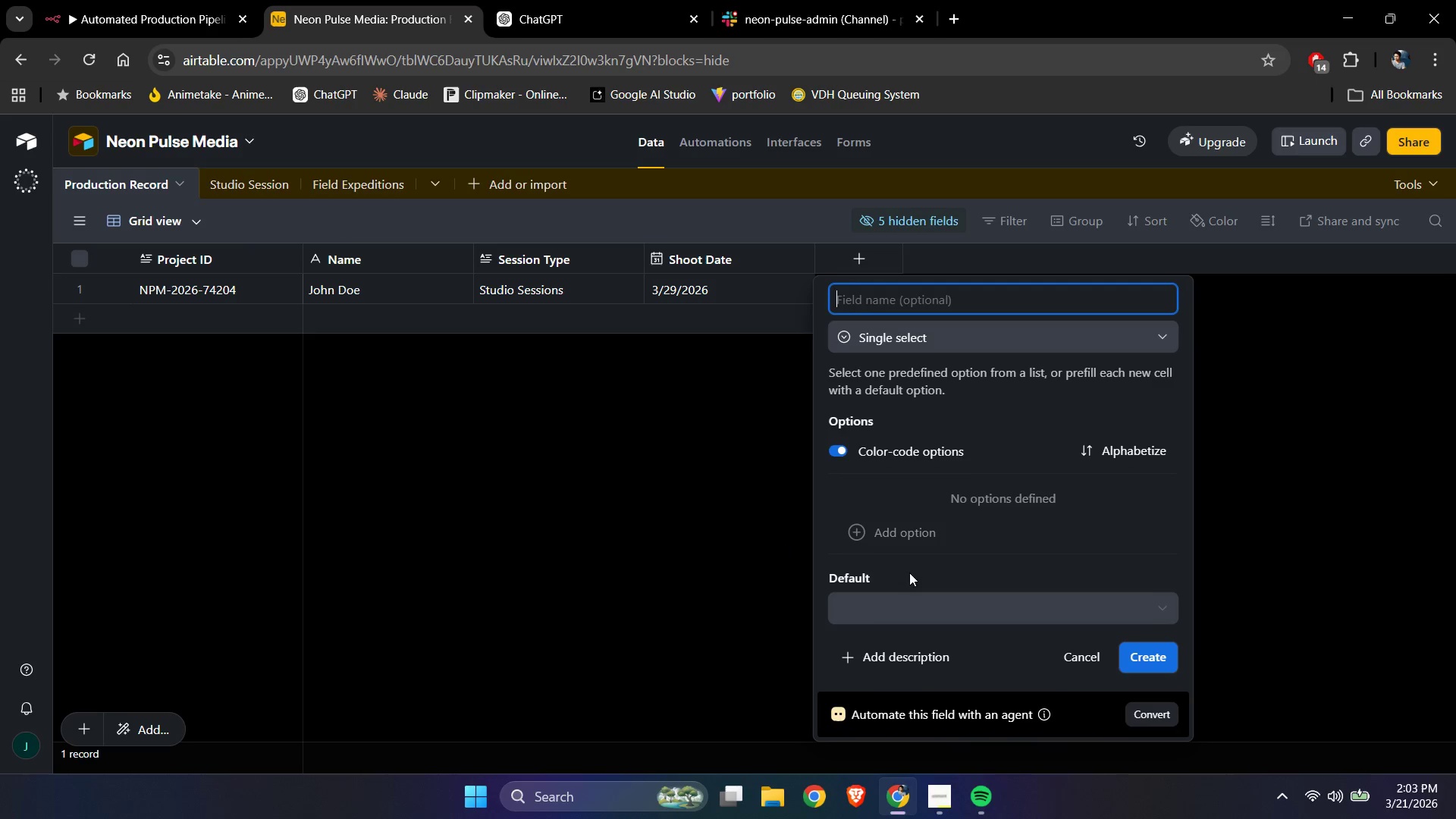 
left_click([946, 604])
 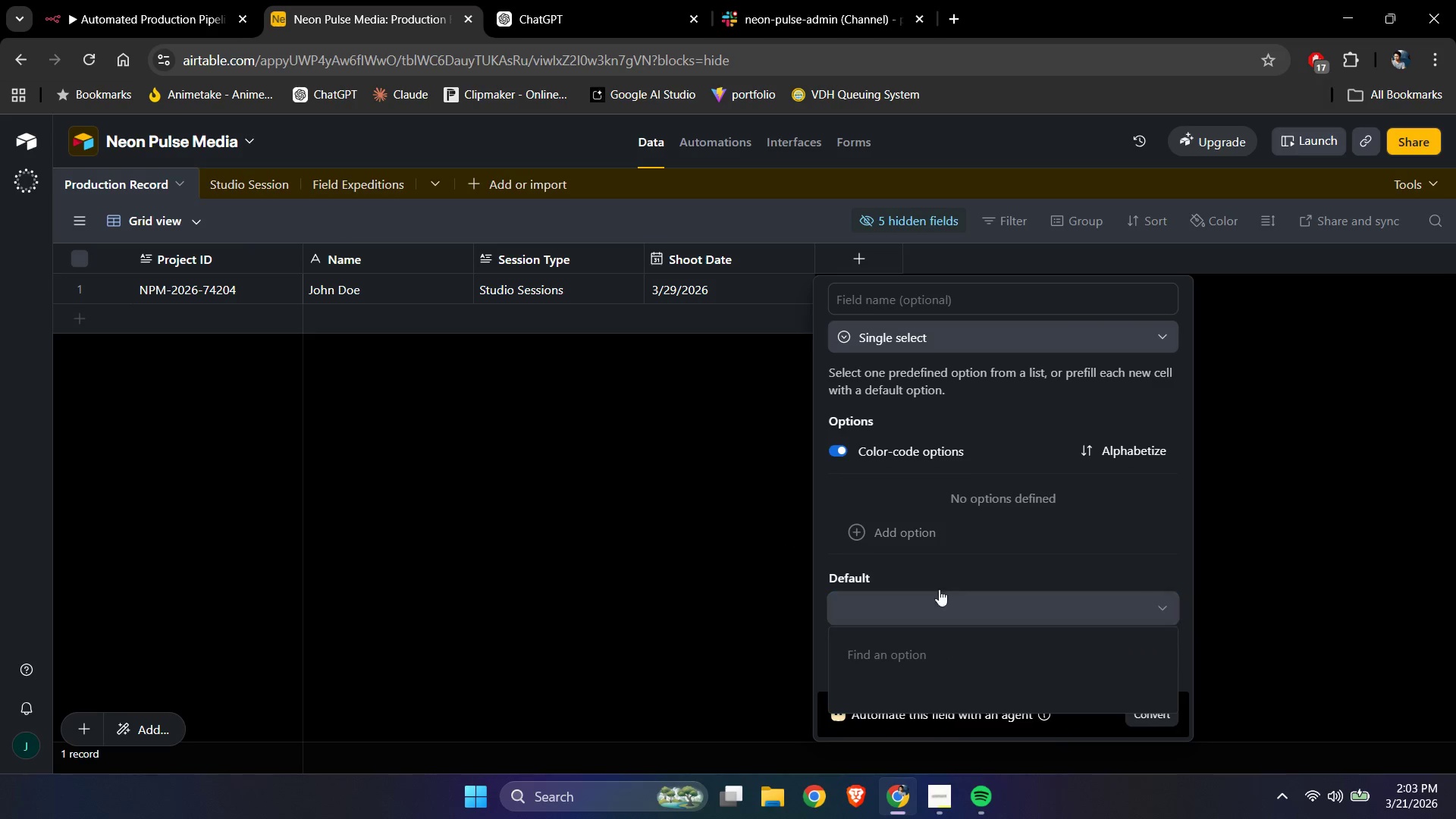 
left_click([932, 570])
 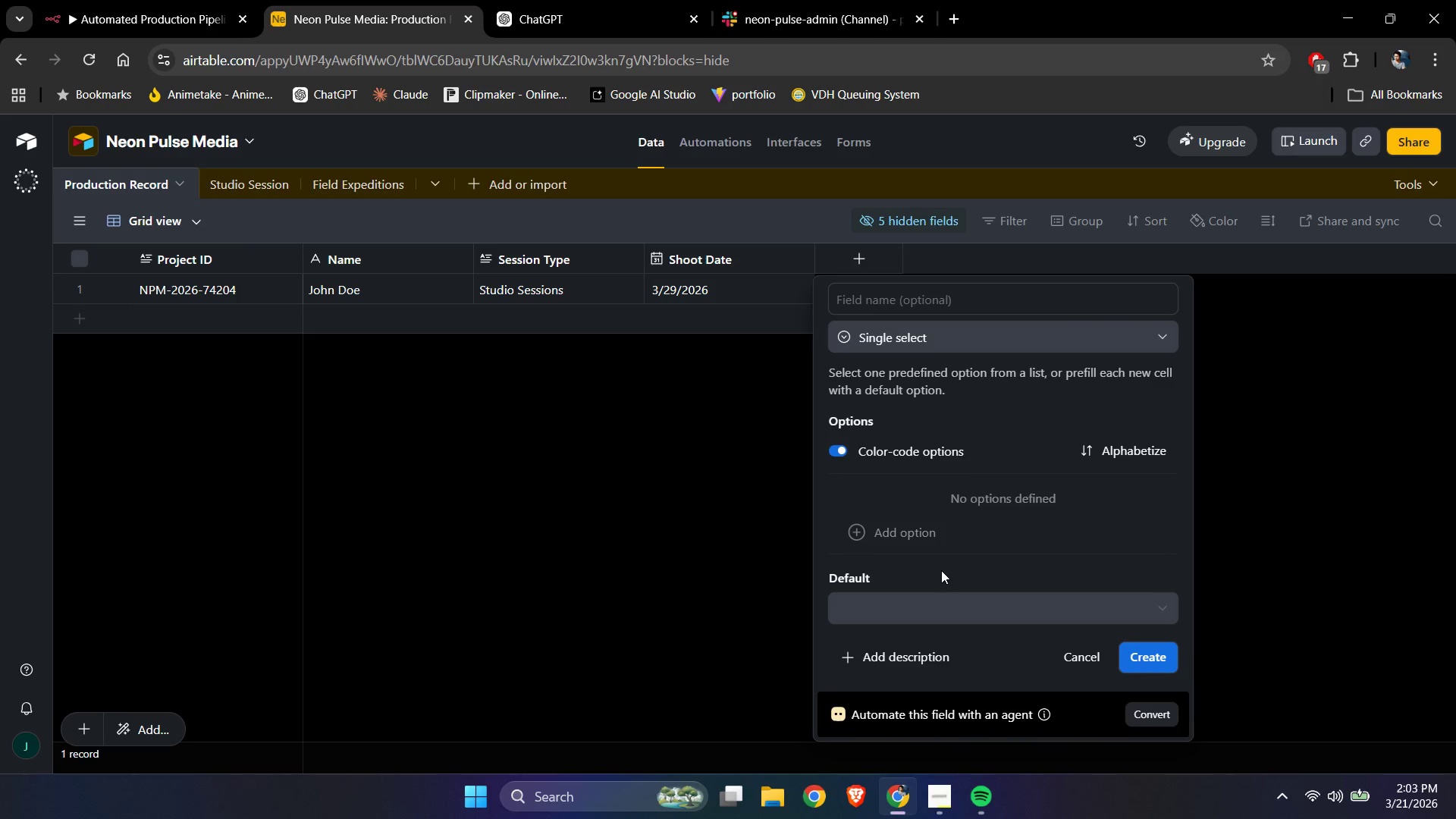 
scroll: coordinate [941, 570], scroll_direction: down, amount: 1.0
 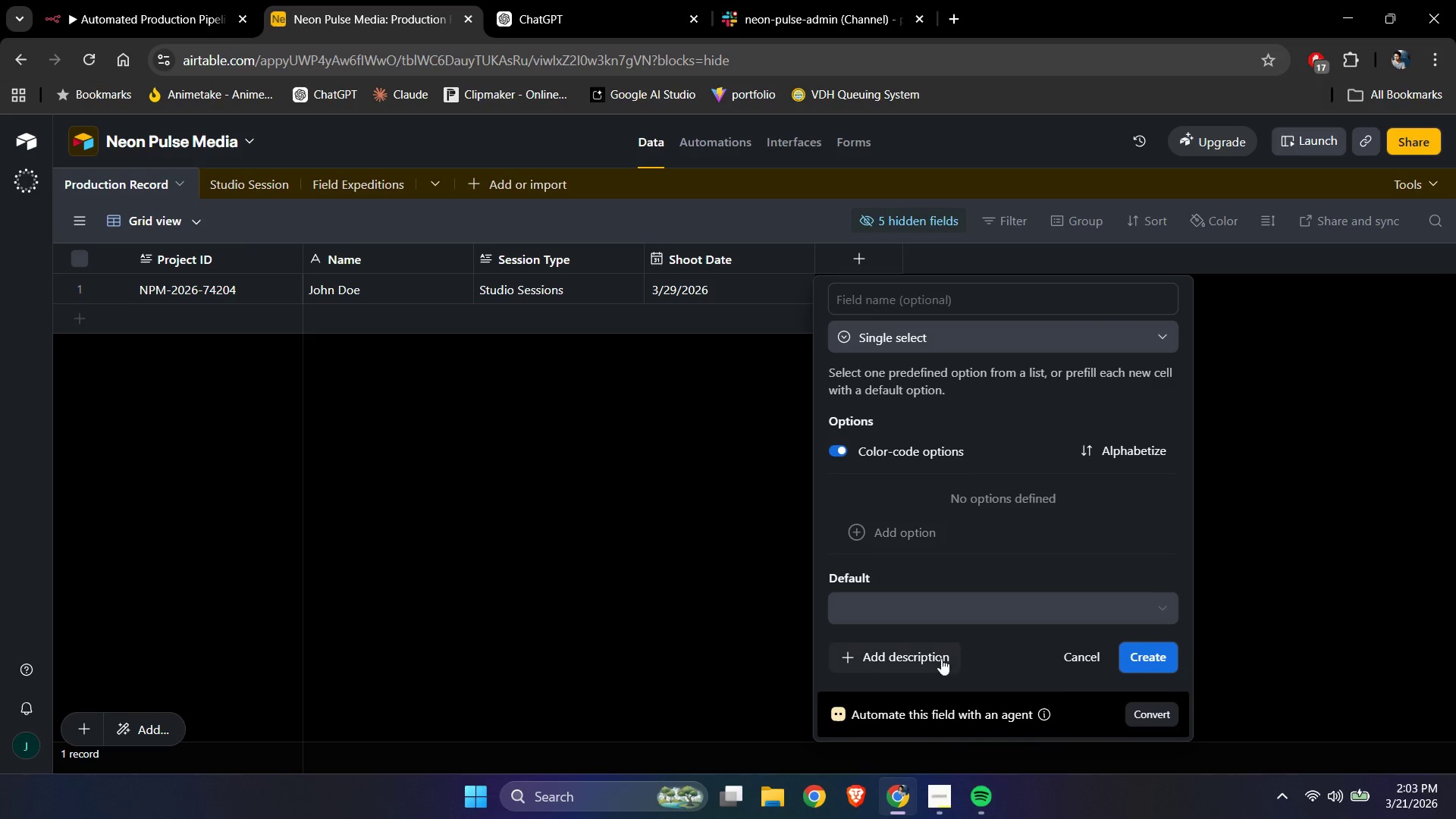 
left_click([902, 654])
 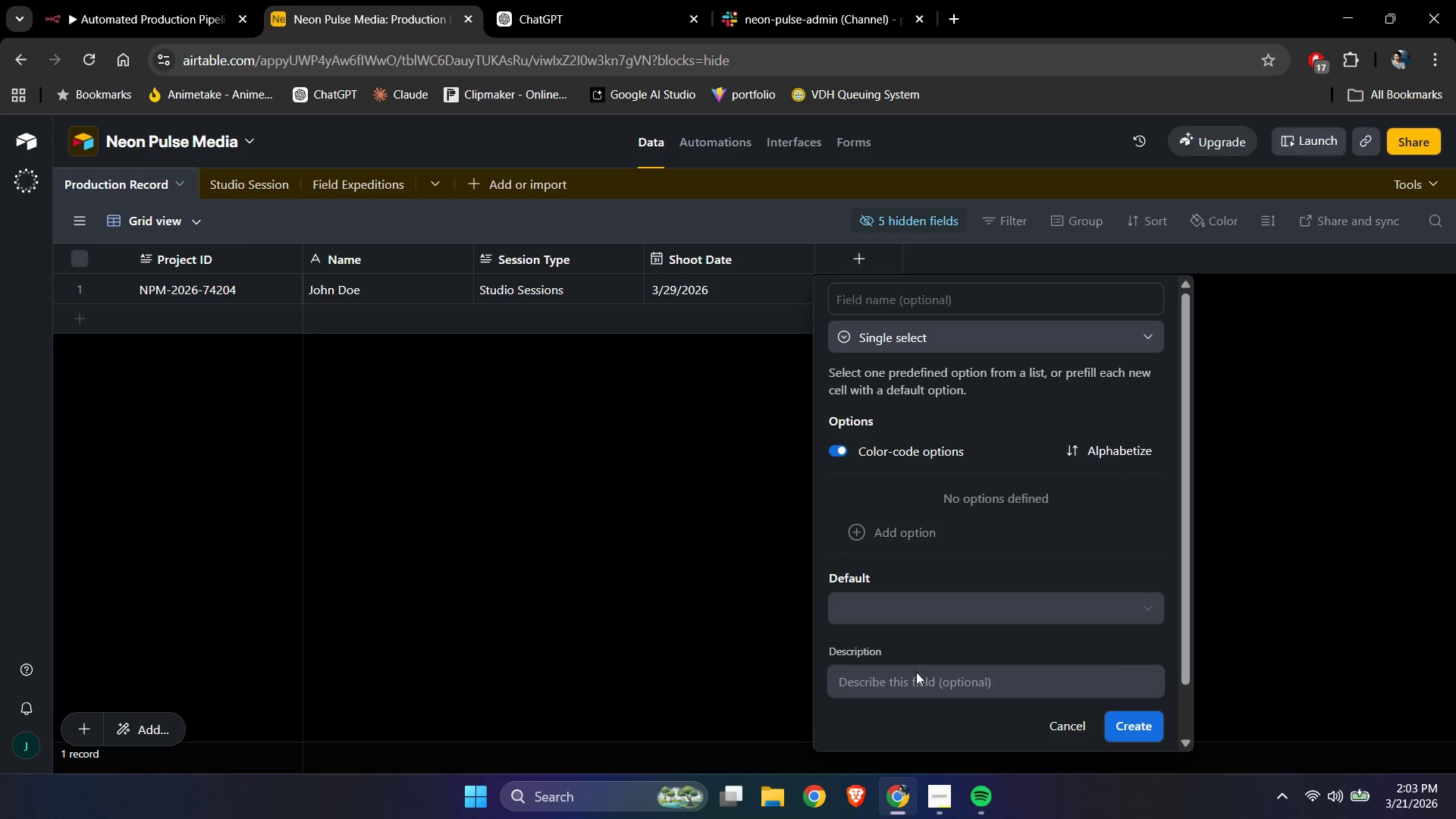 
left_click([912, 679])
 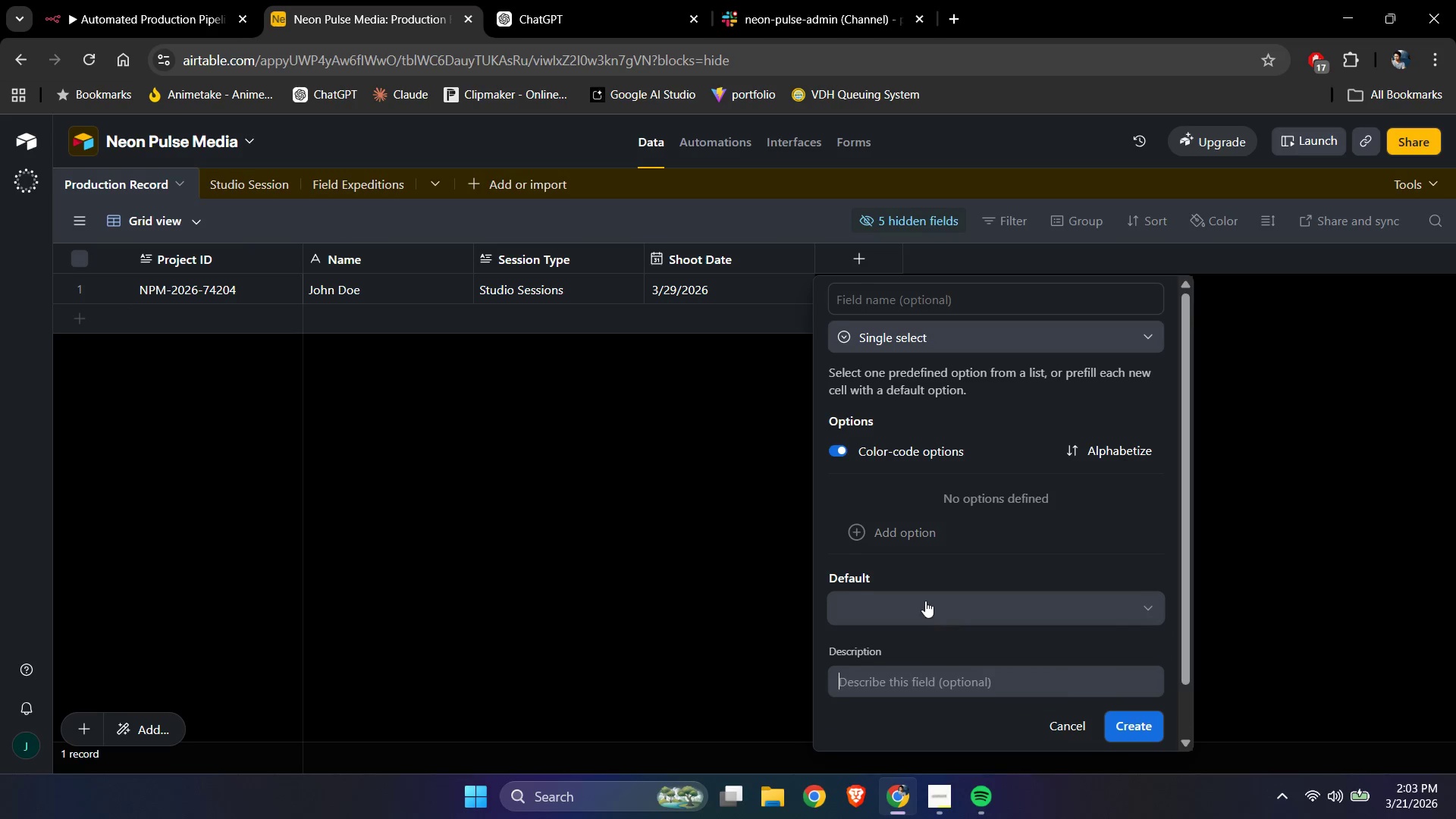 
scroll: coordinate [925, 601], scroll_direction: down, amount: 2.0
 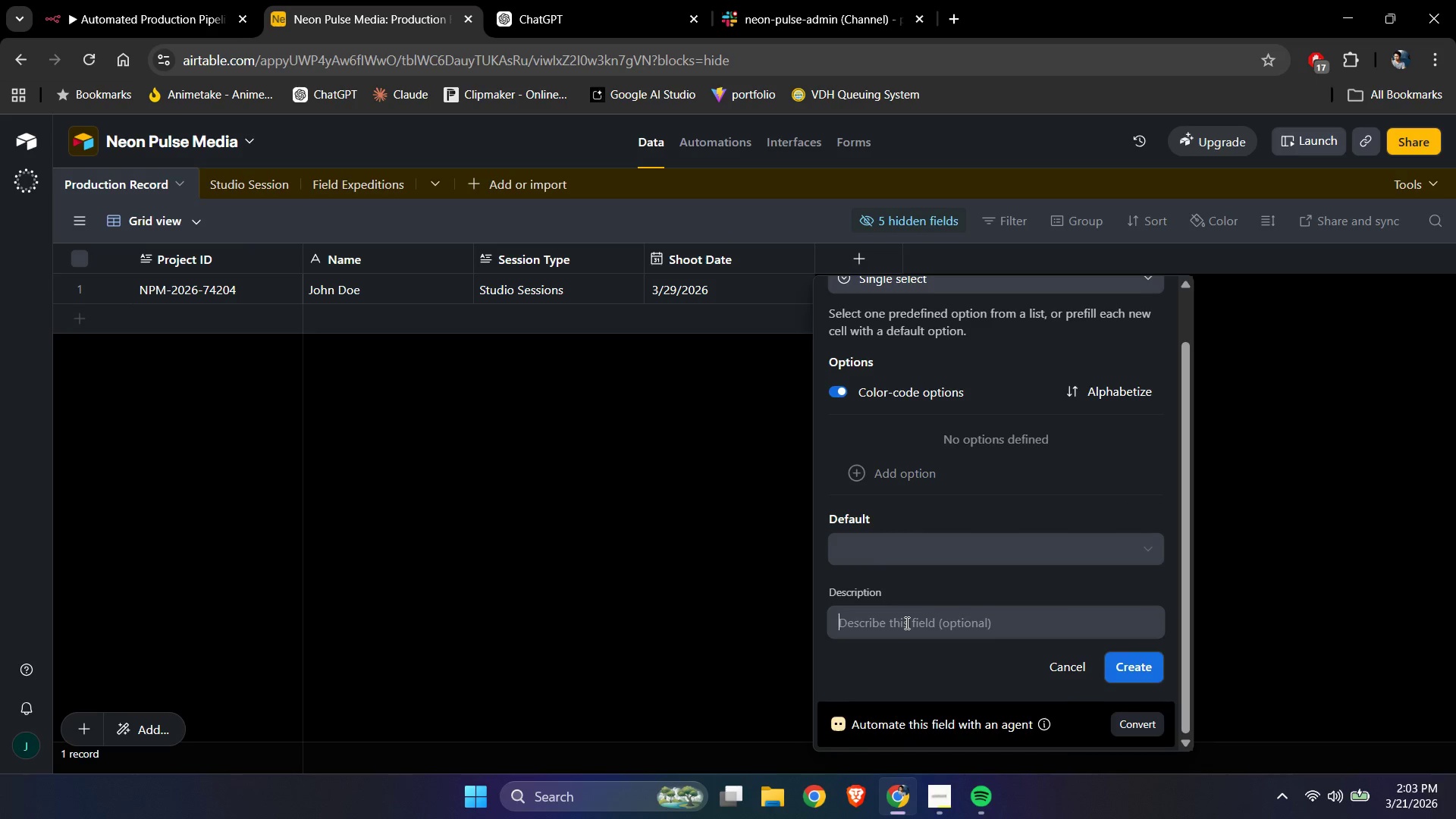 
left_click([905, 623])
 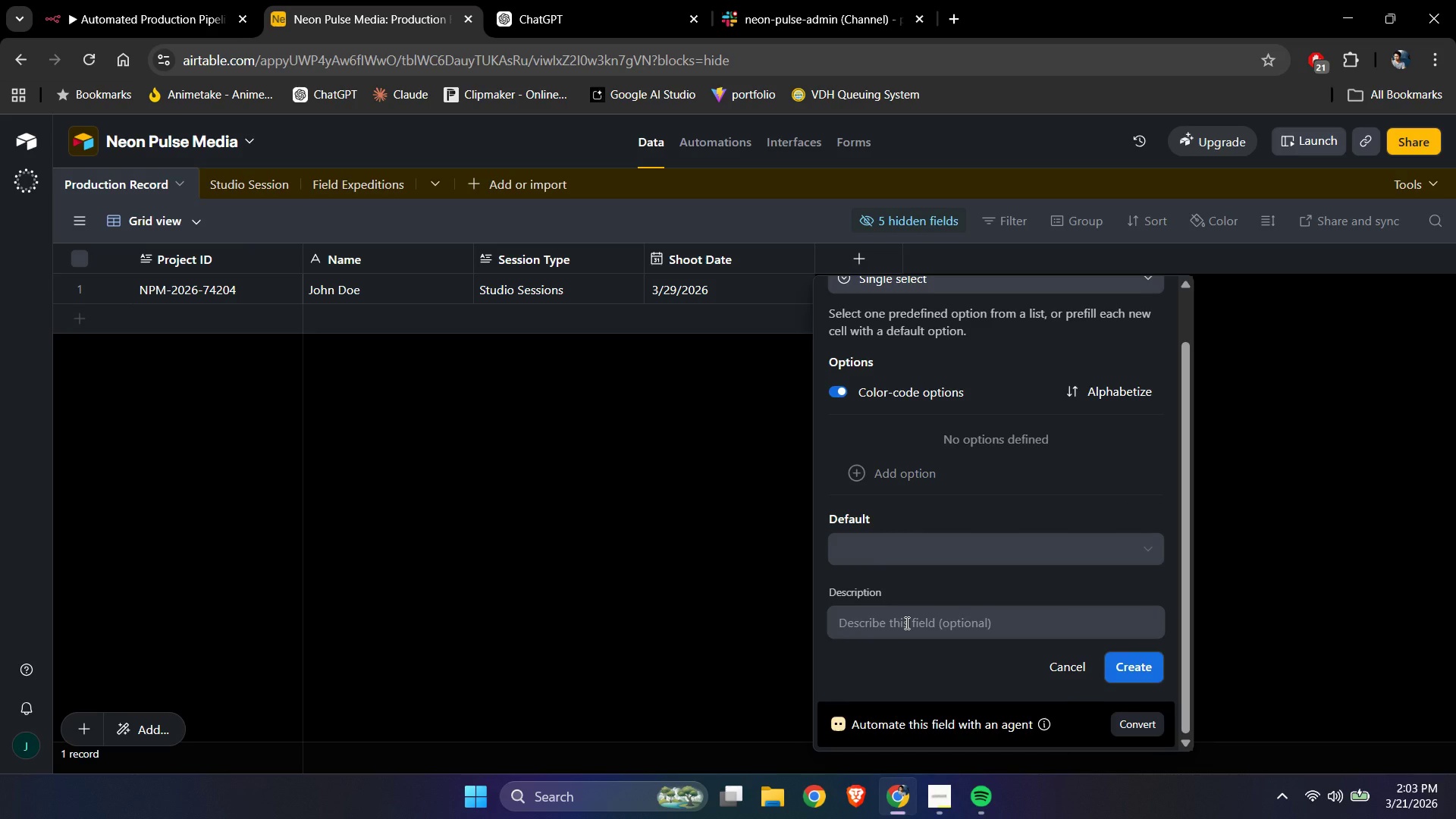 
type(Pending)
 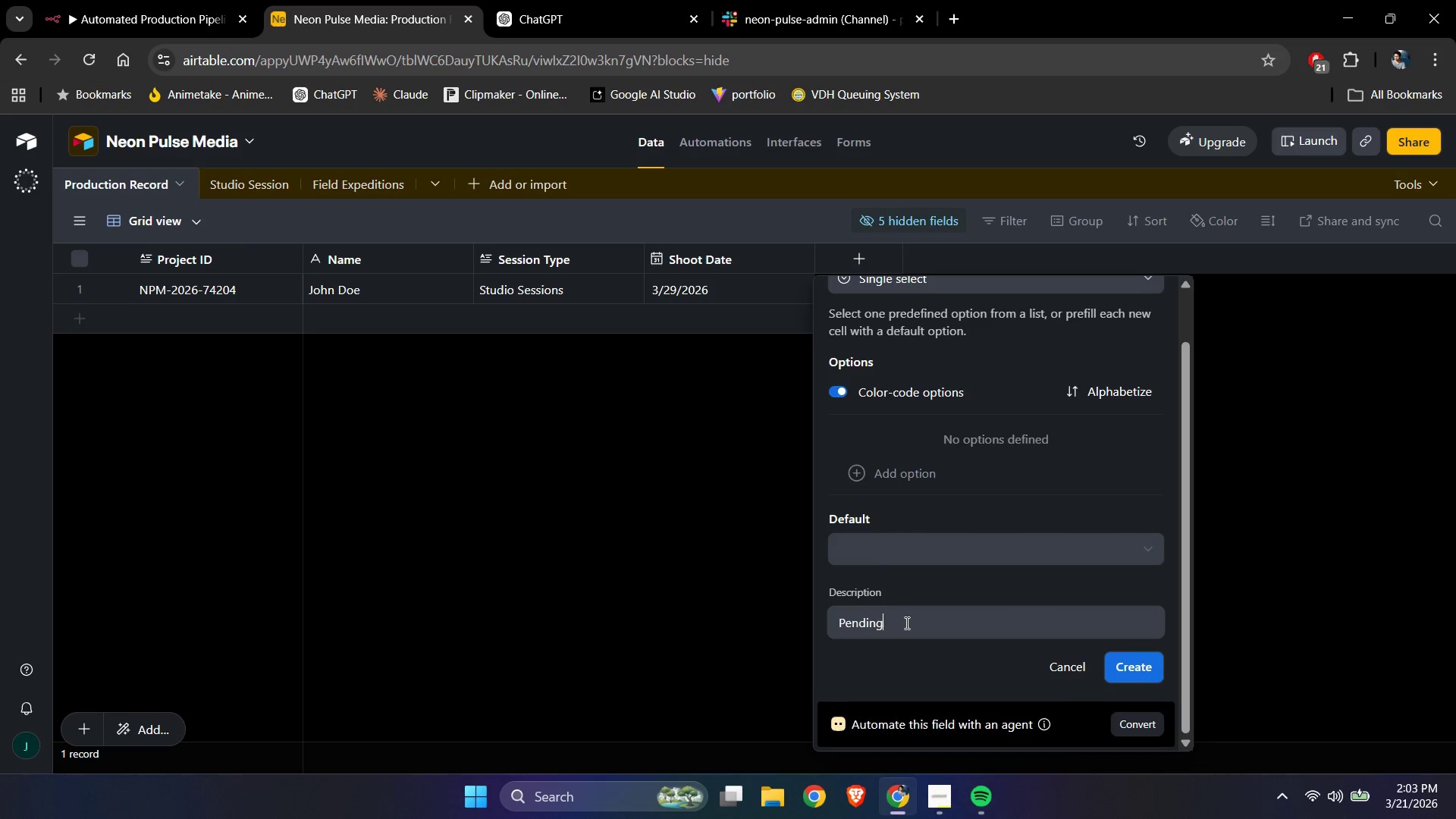 
left_click([1135, 670])
 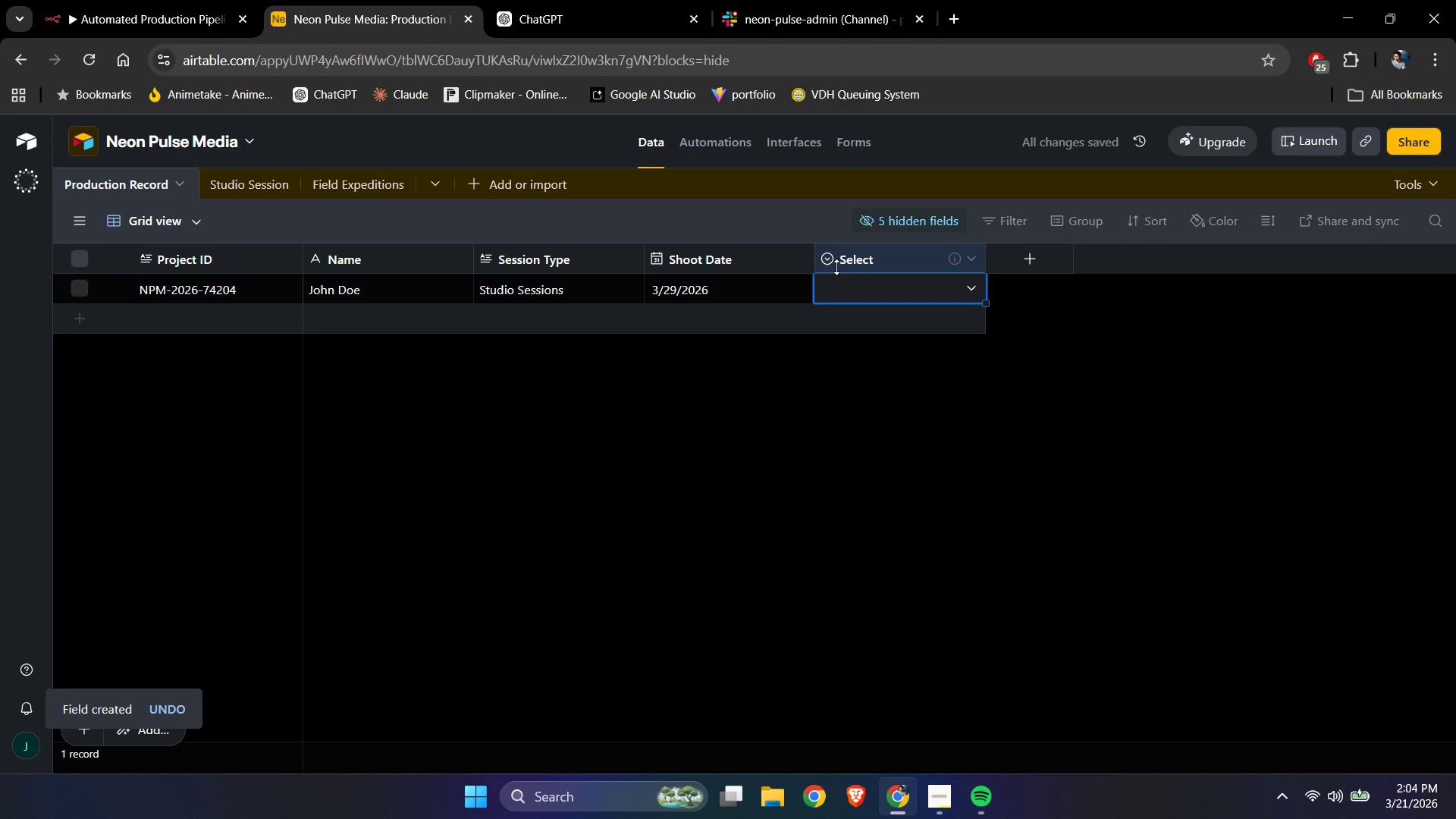 
left_click([973, 278])
 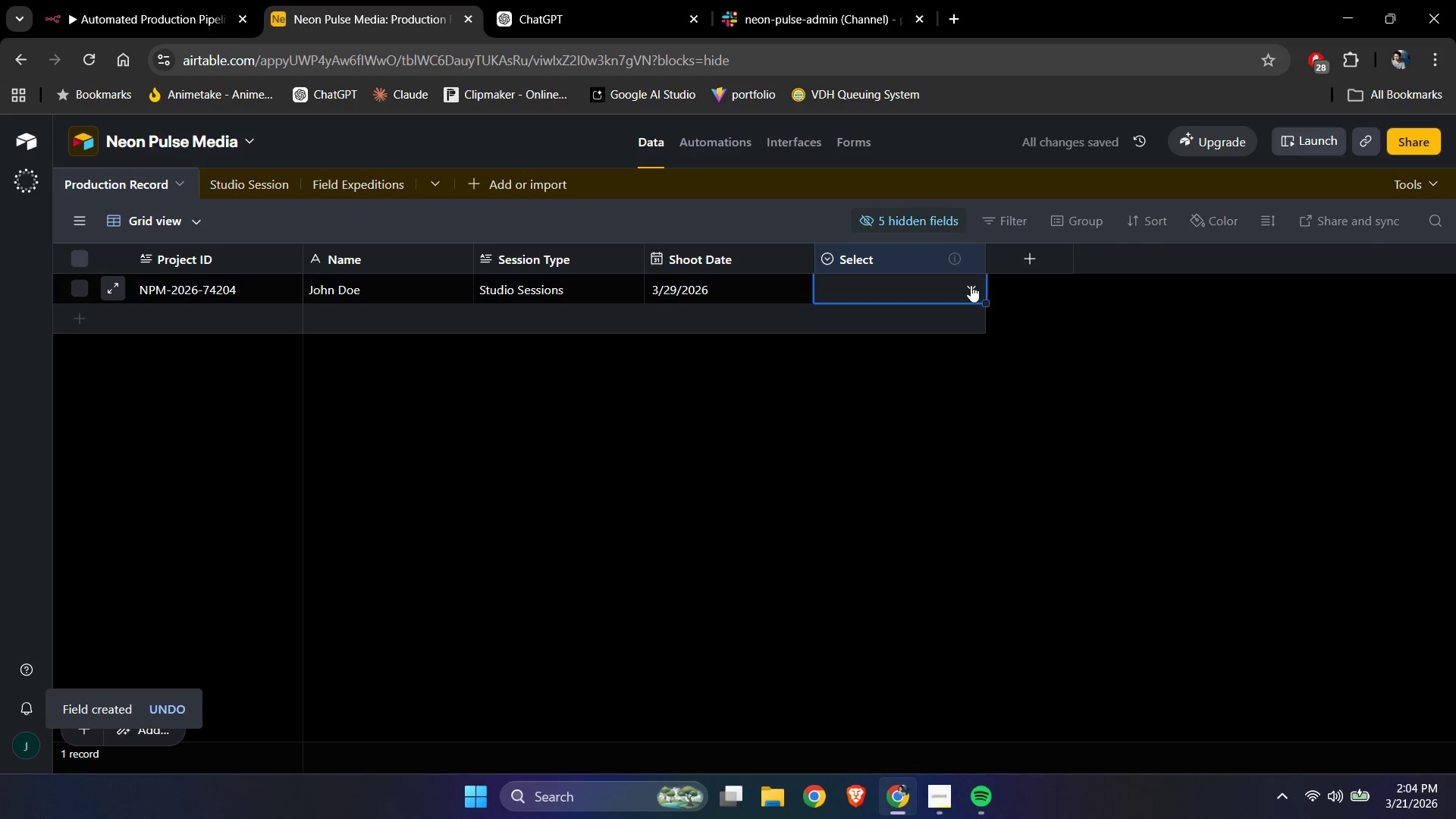 
double_click([969, 285])
 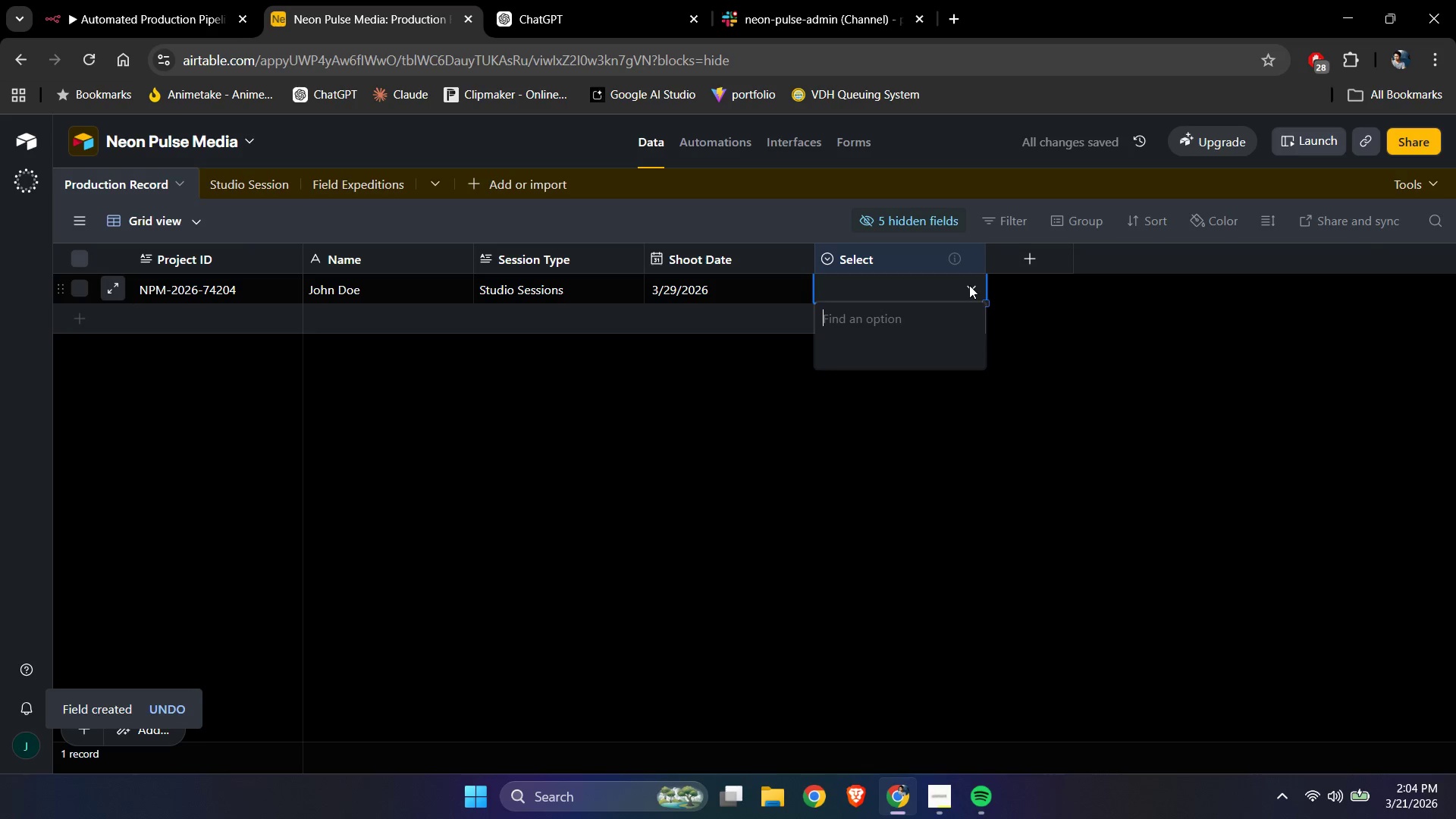 
triple_click([969, 285])
 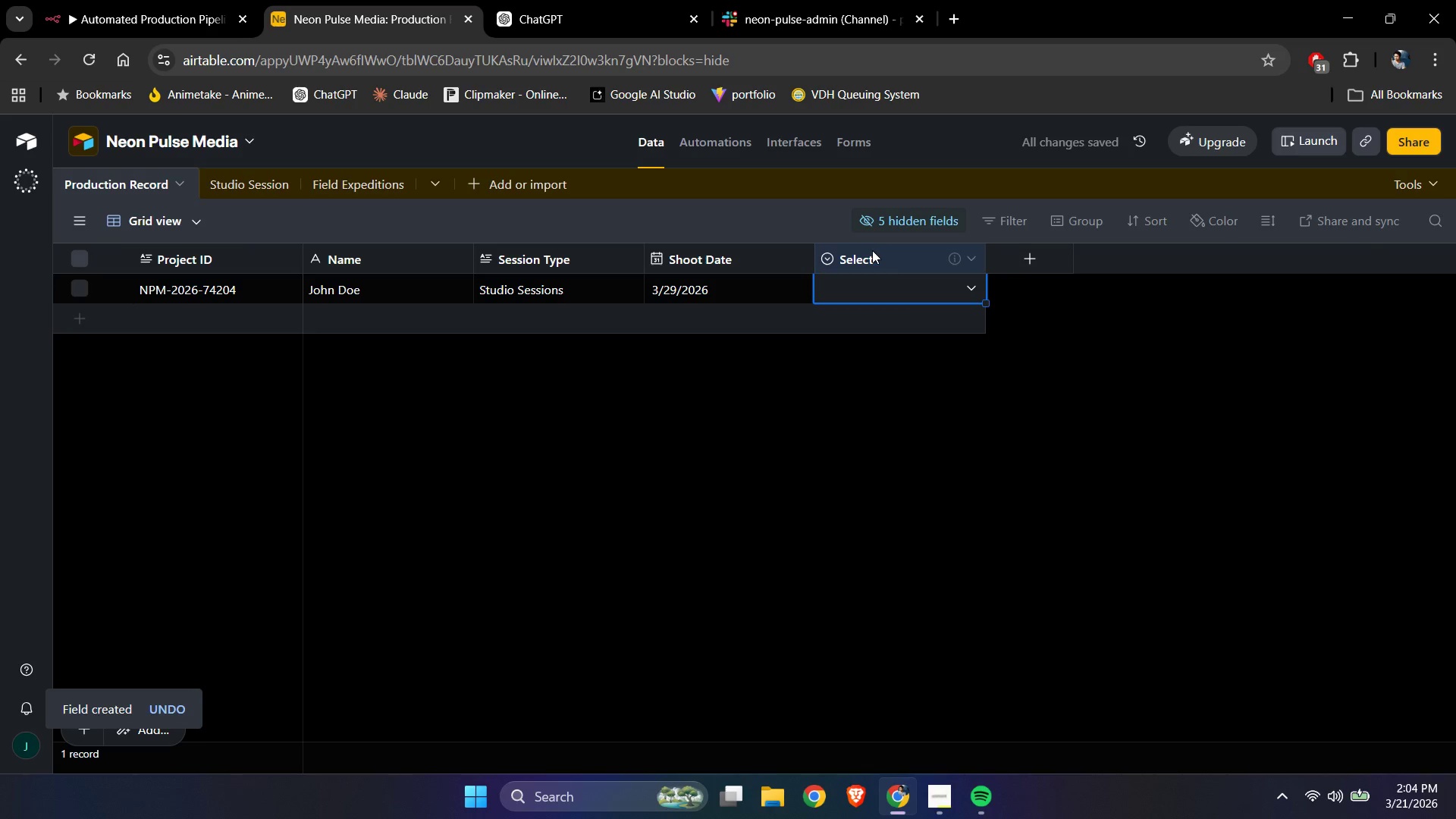 
triple_click([872, 250])
 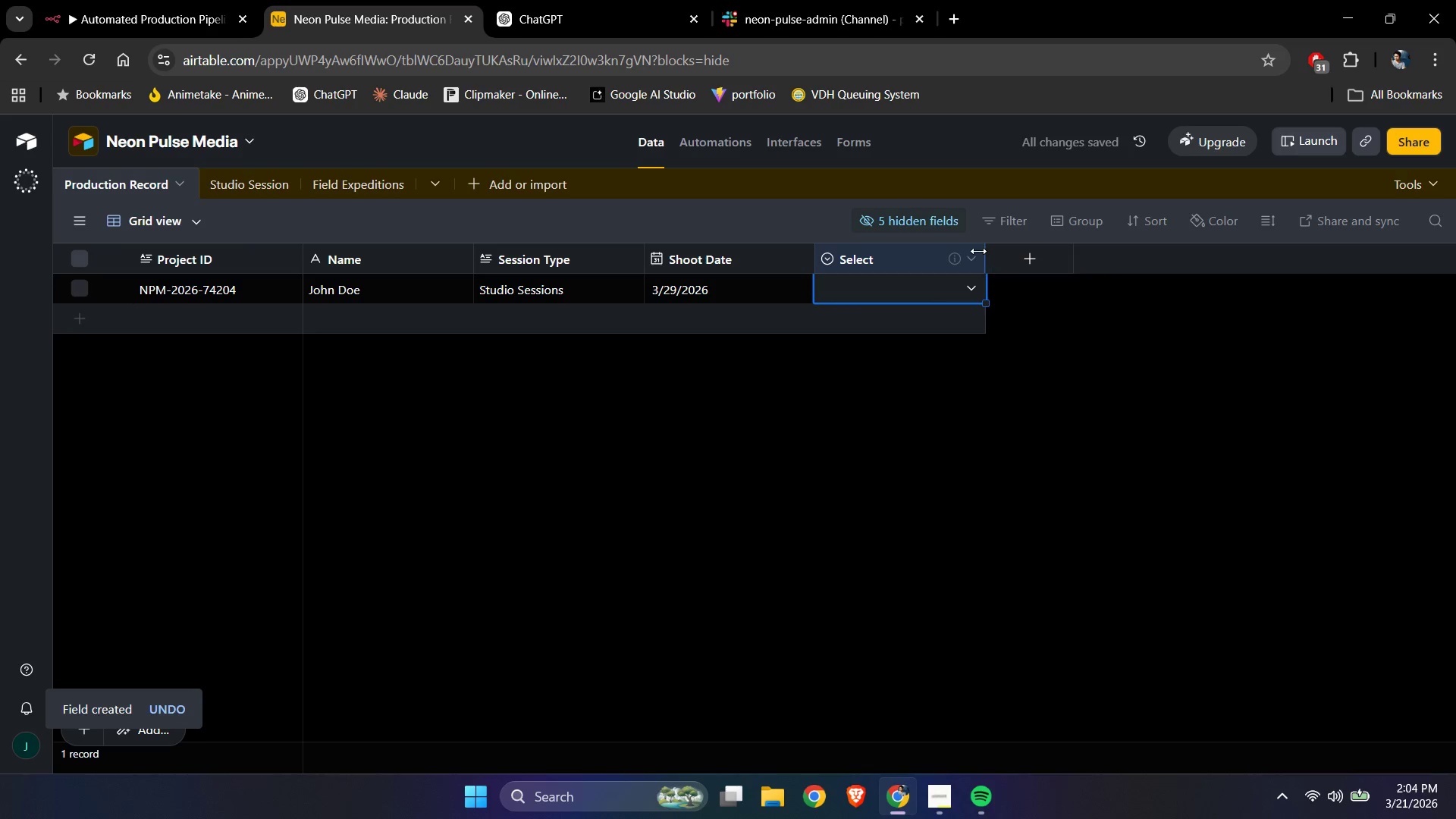 
left_click([977, 252])
 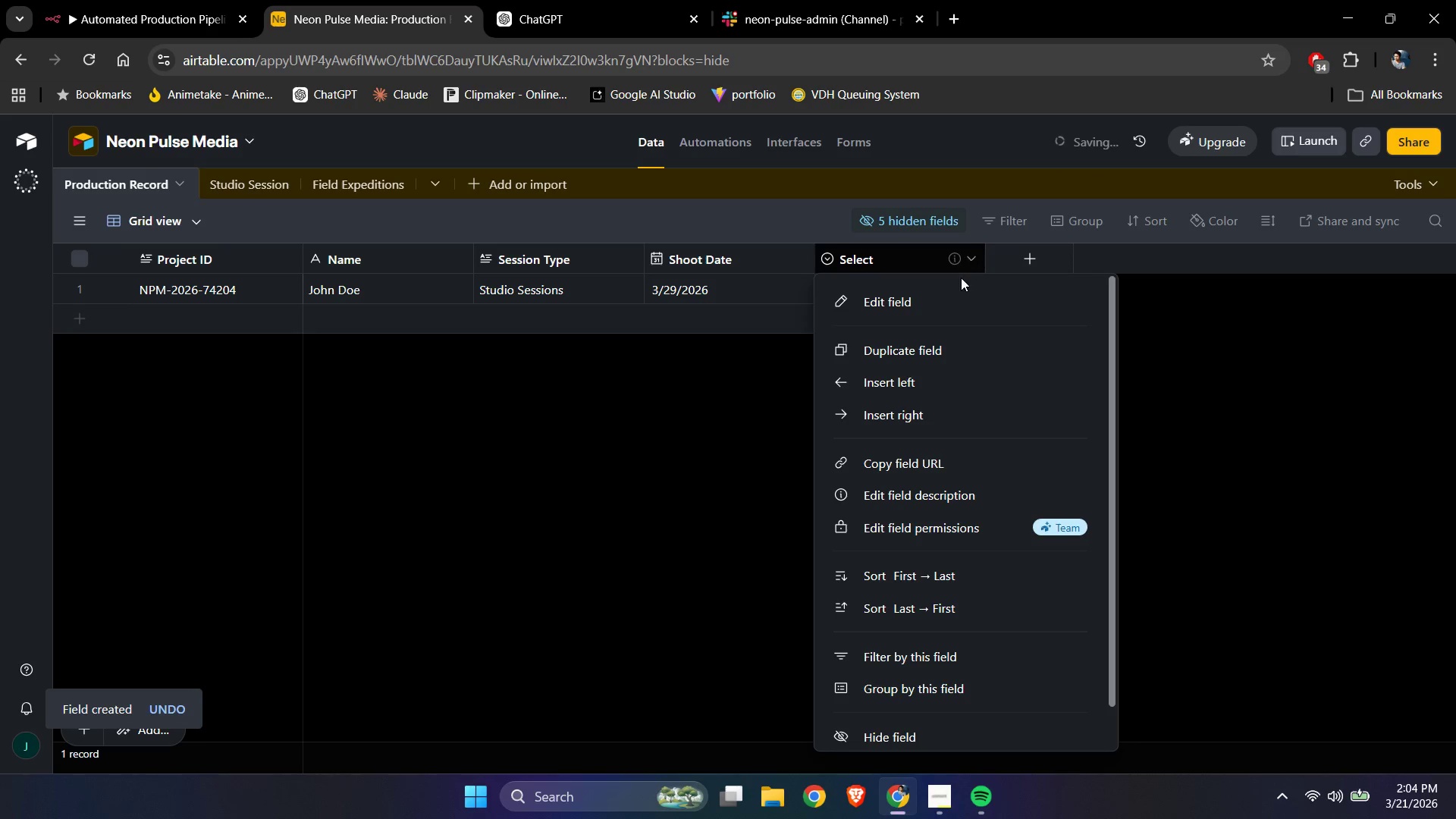 
left_click([944, 295])
 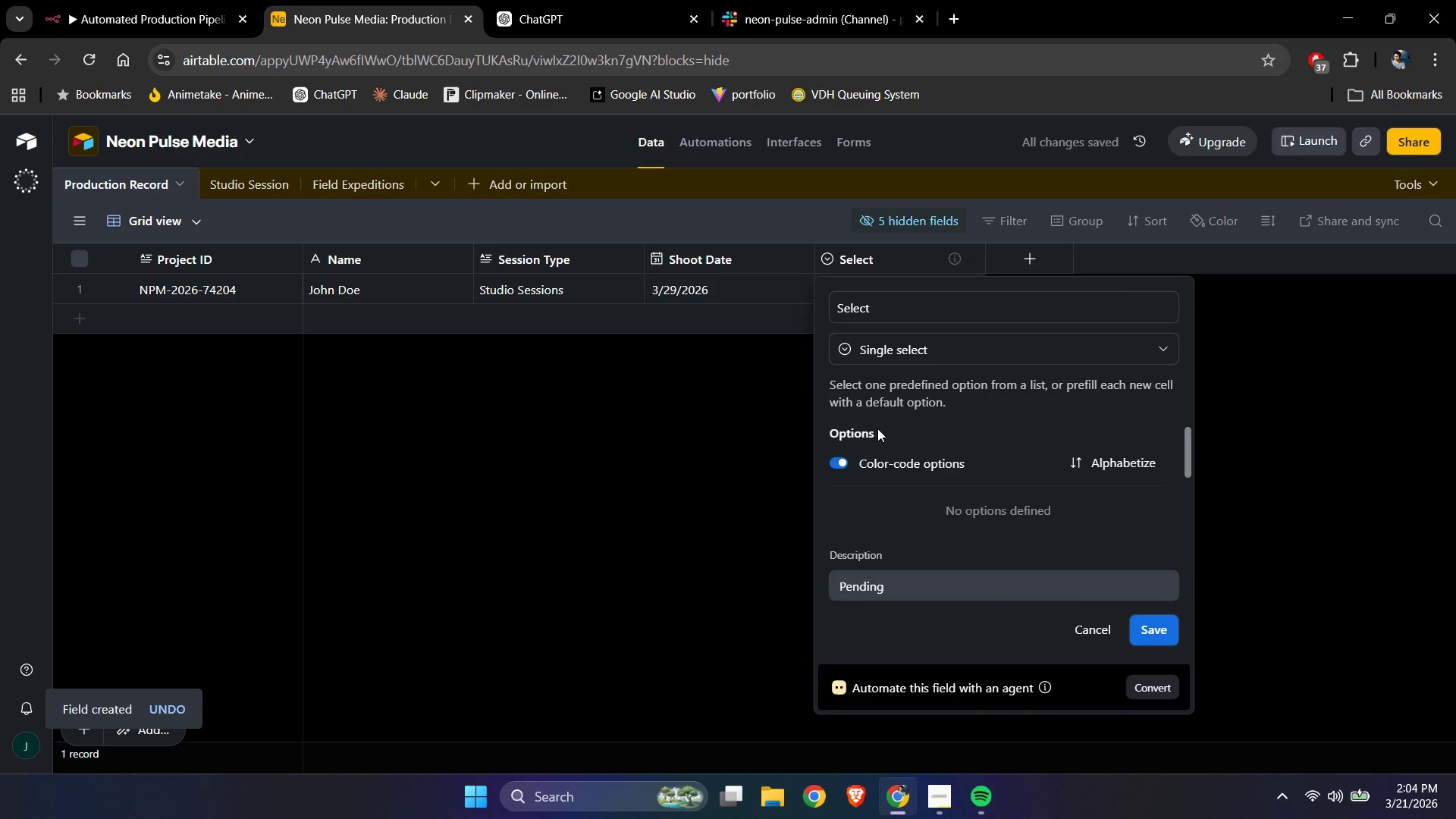 
scroll: coordinate [990, 479], scroll_direction: down, amount: 2.0
 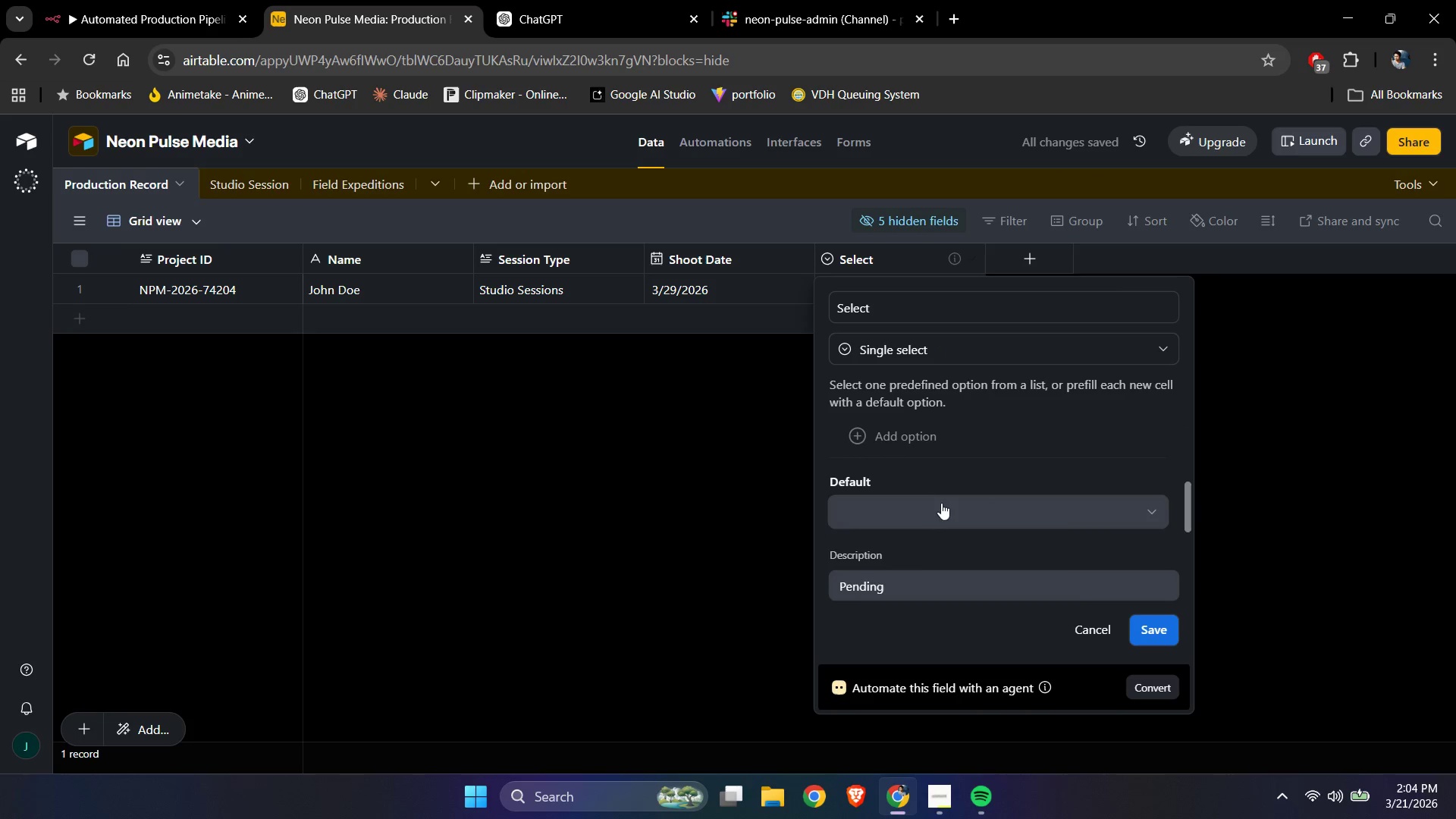 
left_click([939, 505])
 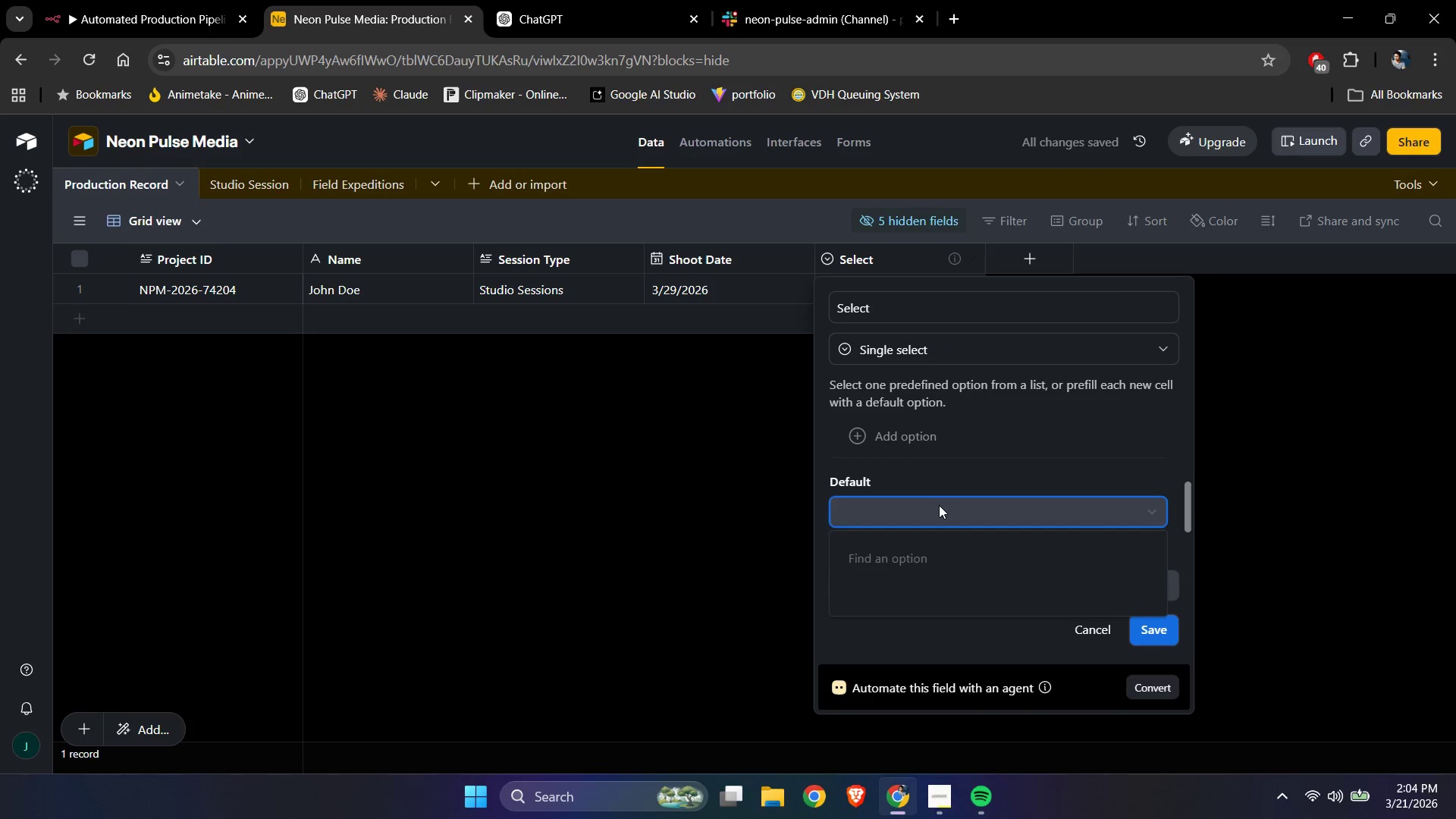 
left_click([939, 505])
 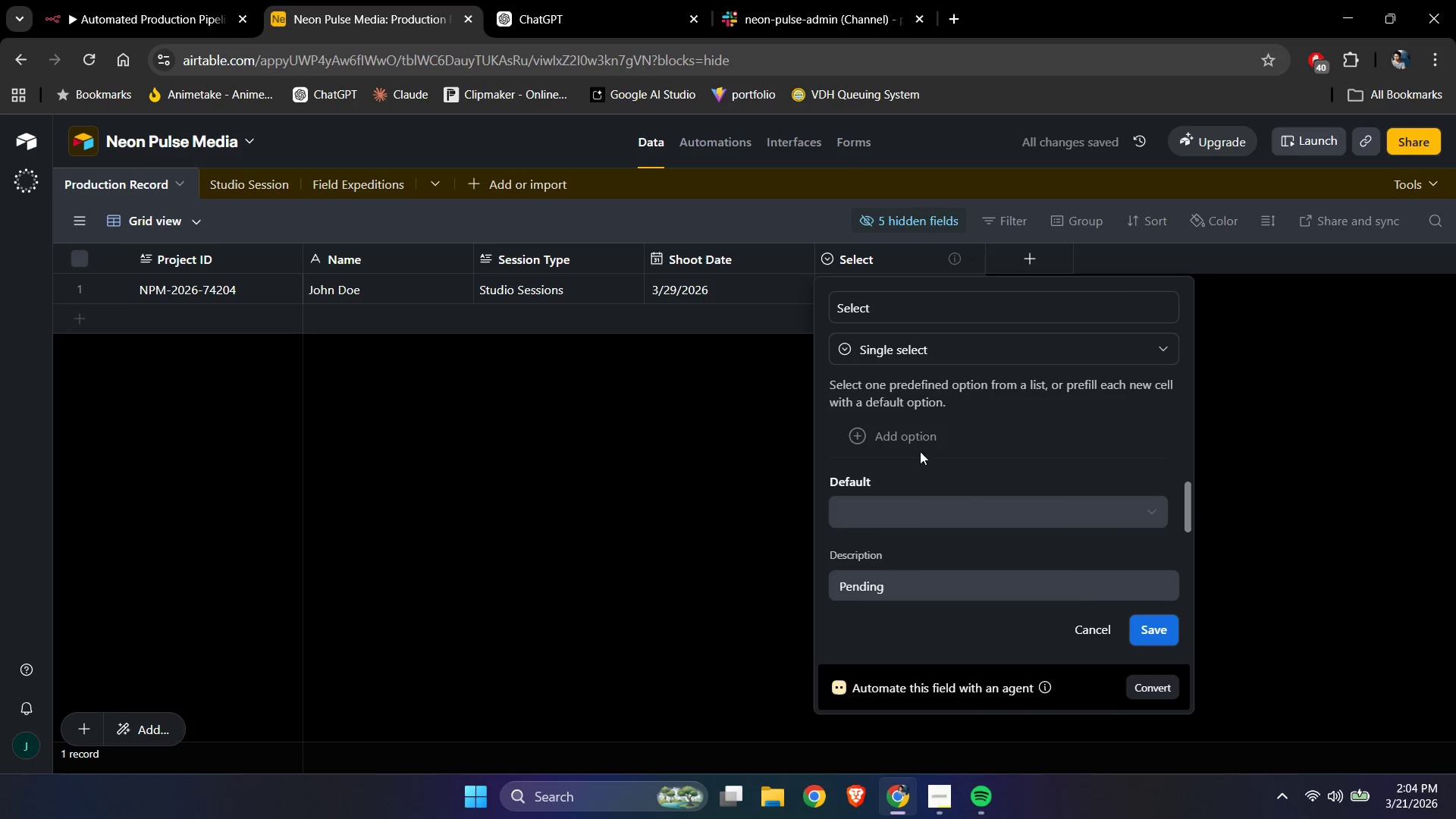 
left_click([908, 440])
 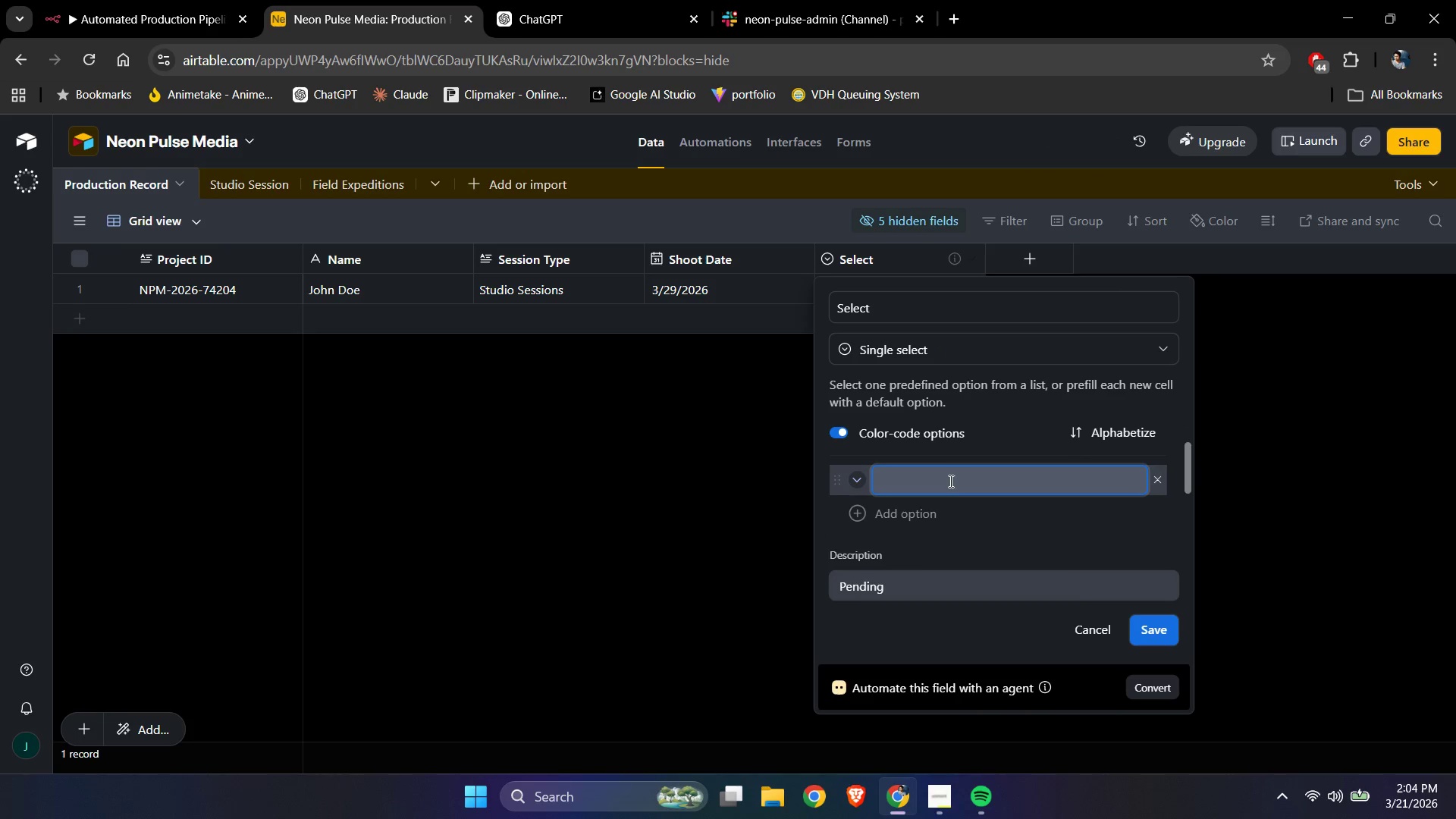 
left_click([949, 481])
 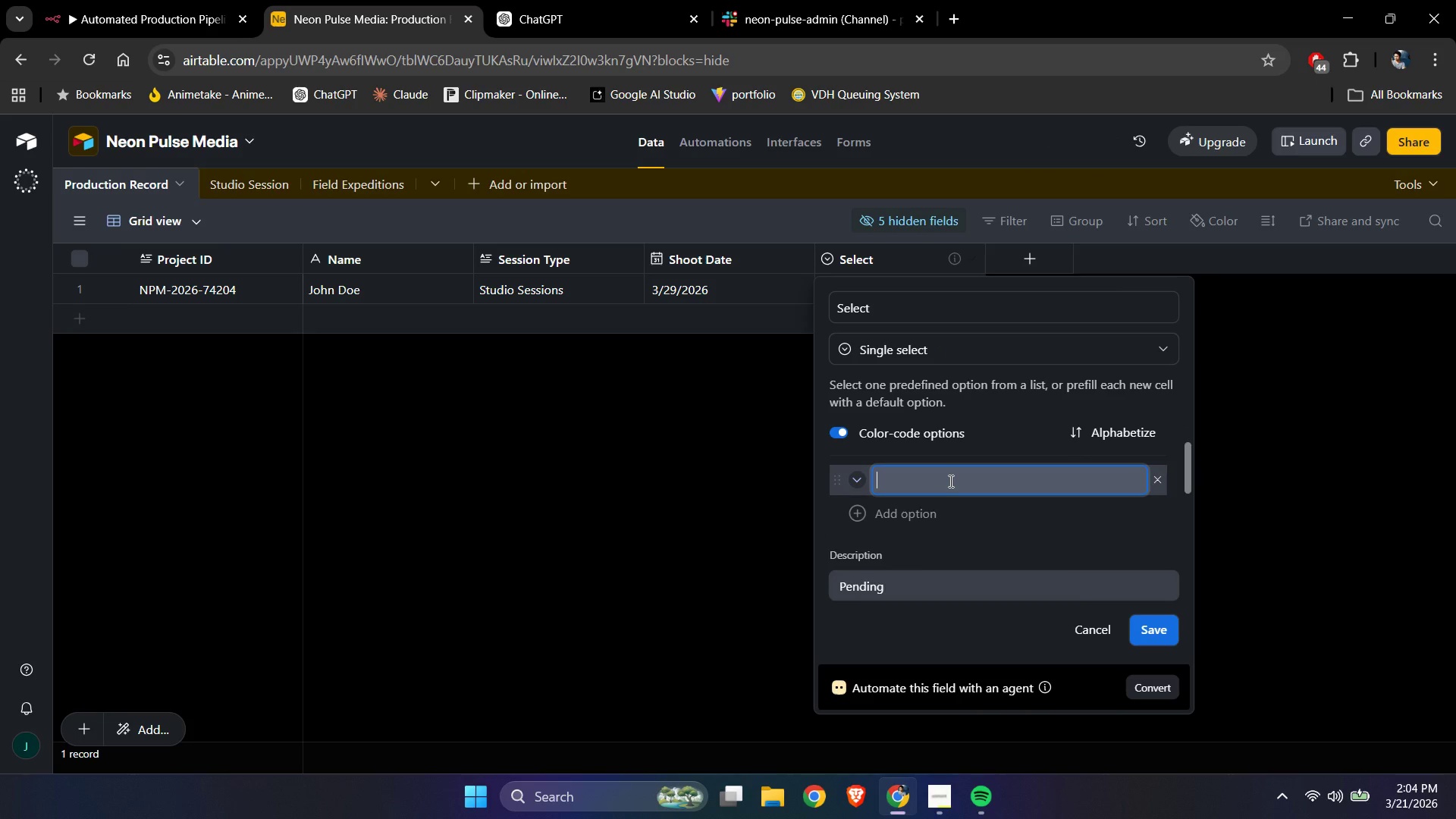 
type(Pending)
 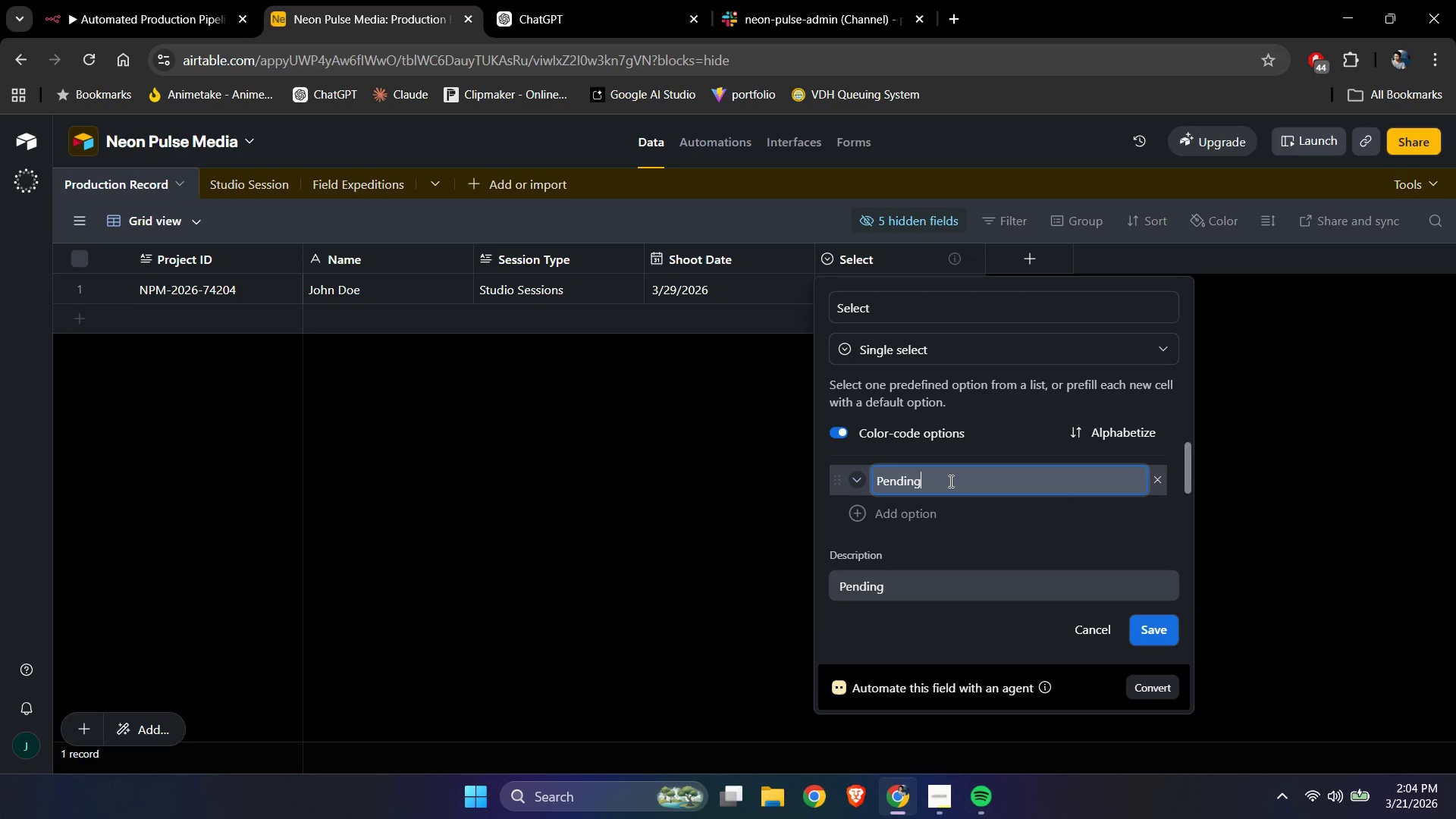 
left_click([989, 410])
 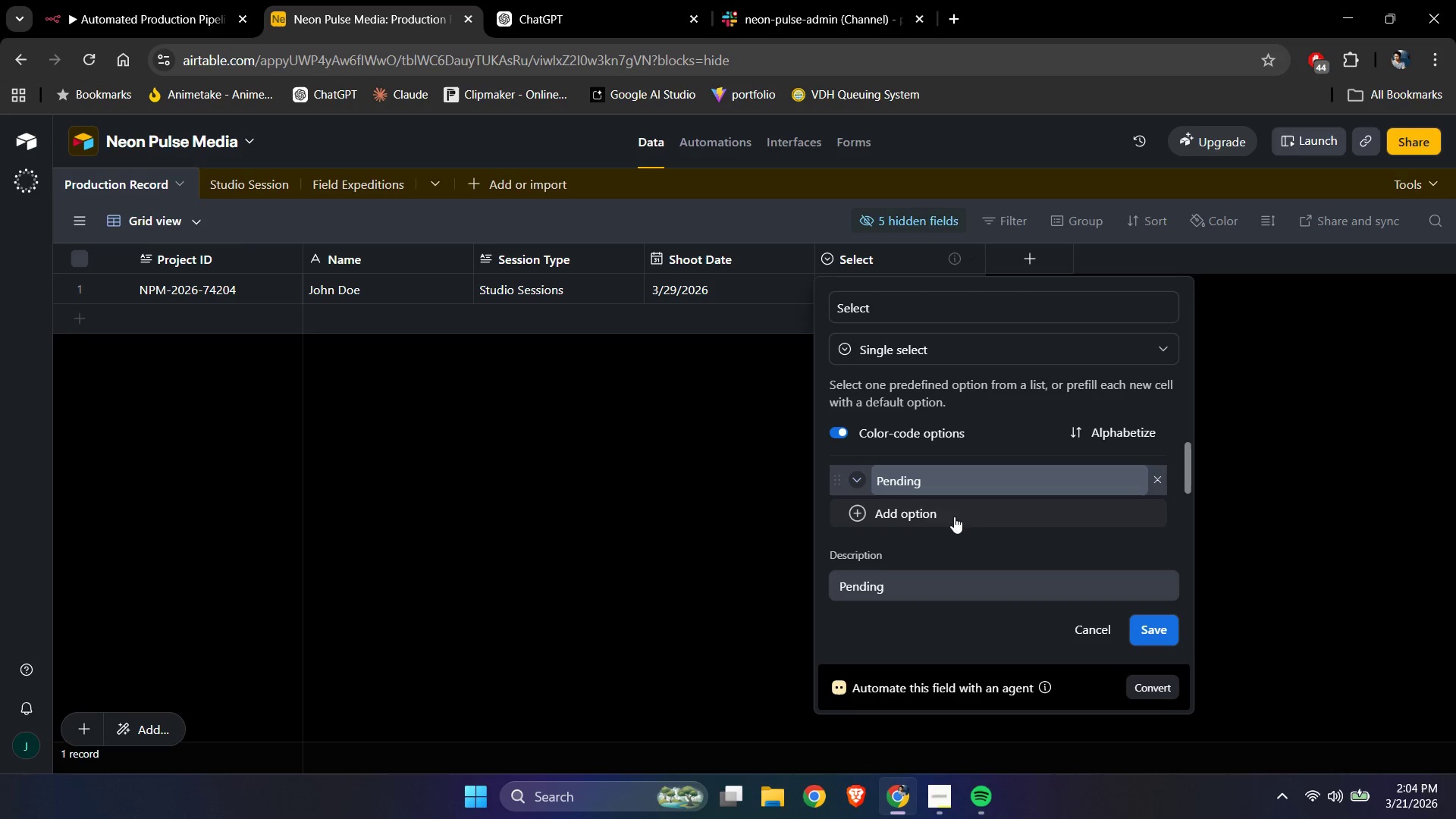 
left_click([925, 513])
 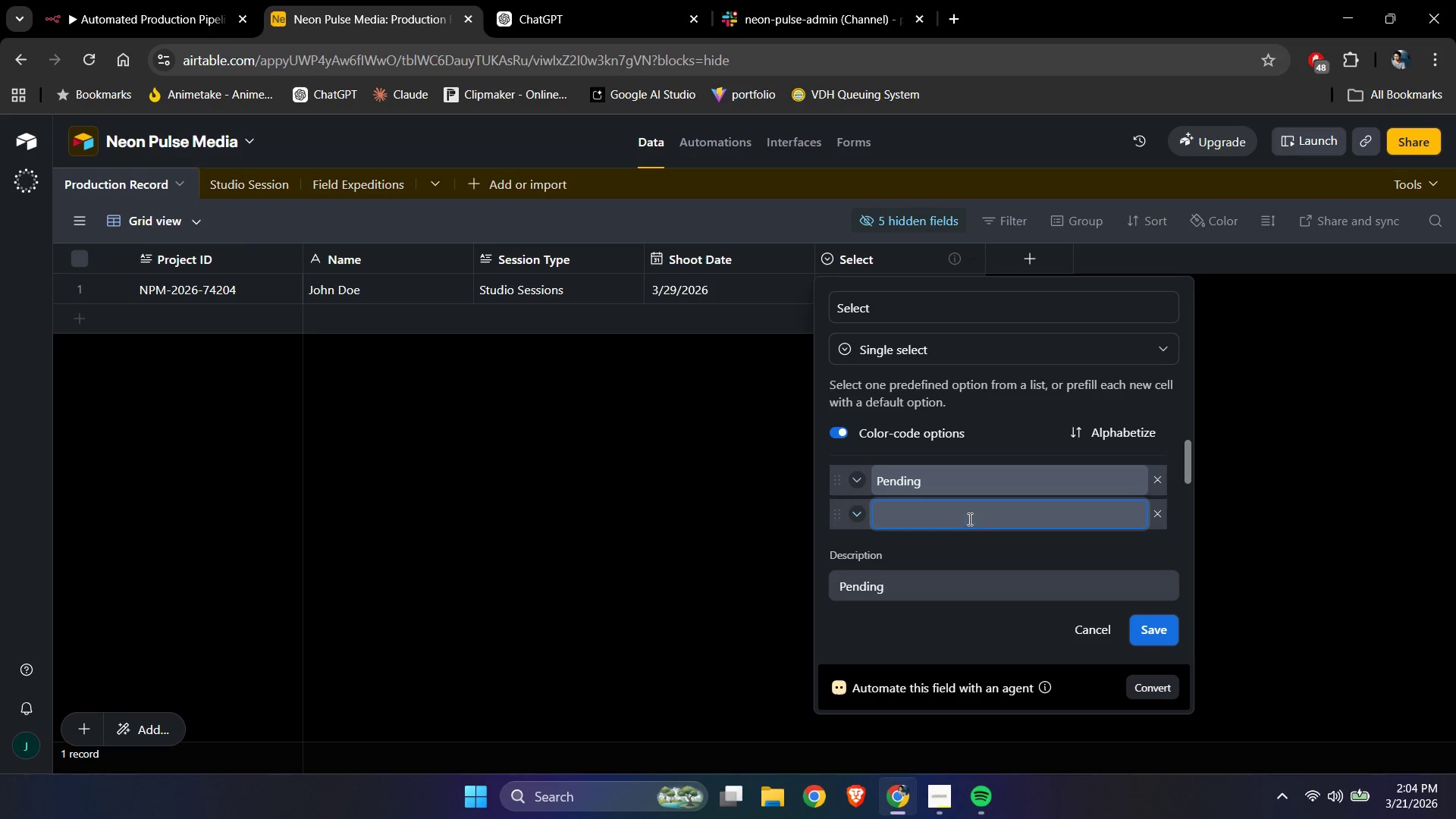 
left_click([968, 519])
 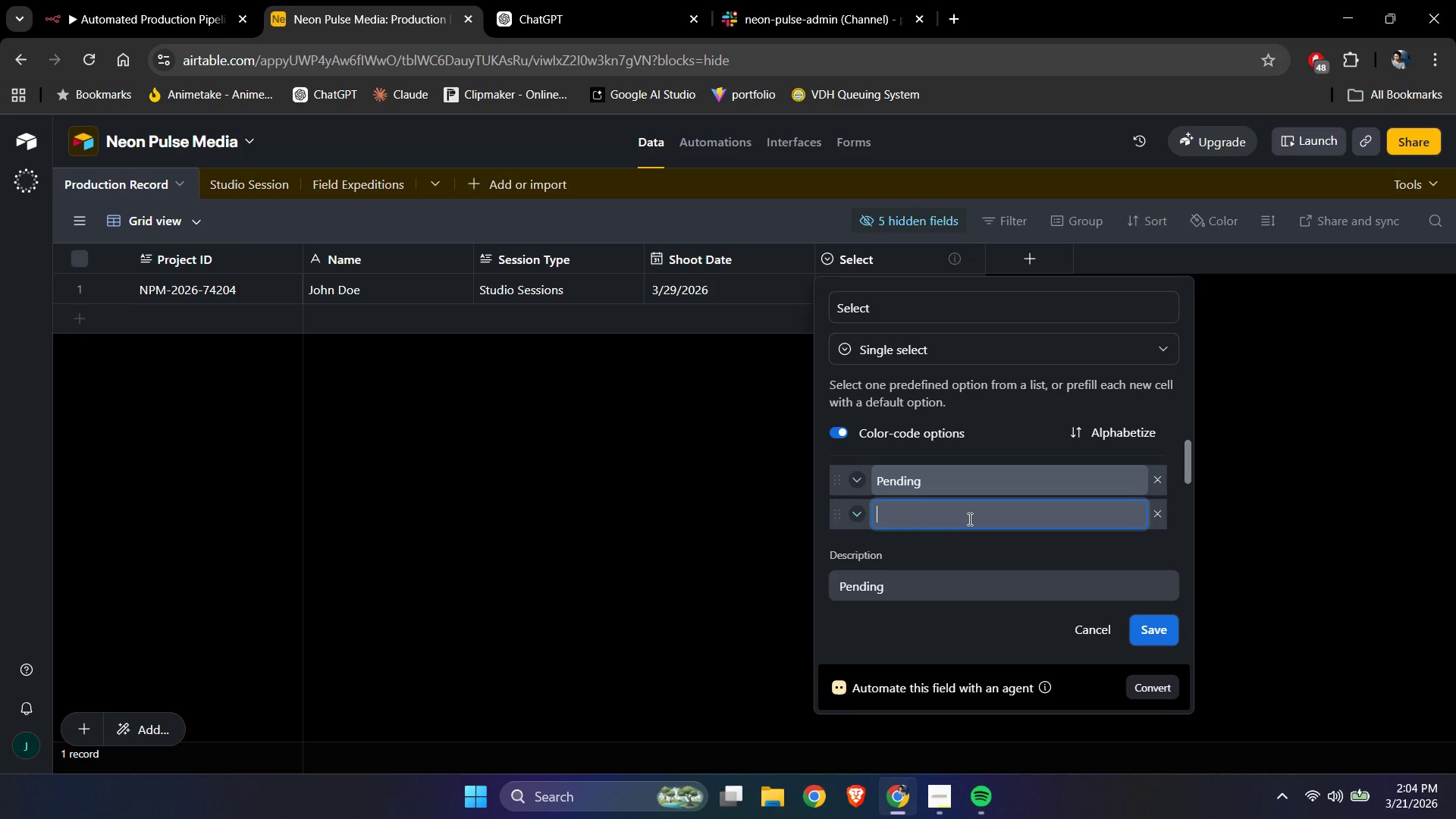 
type(Complete)
 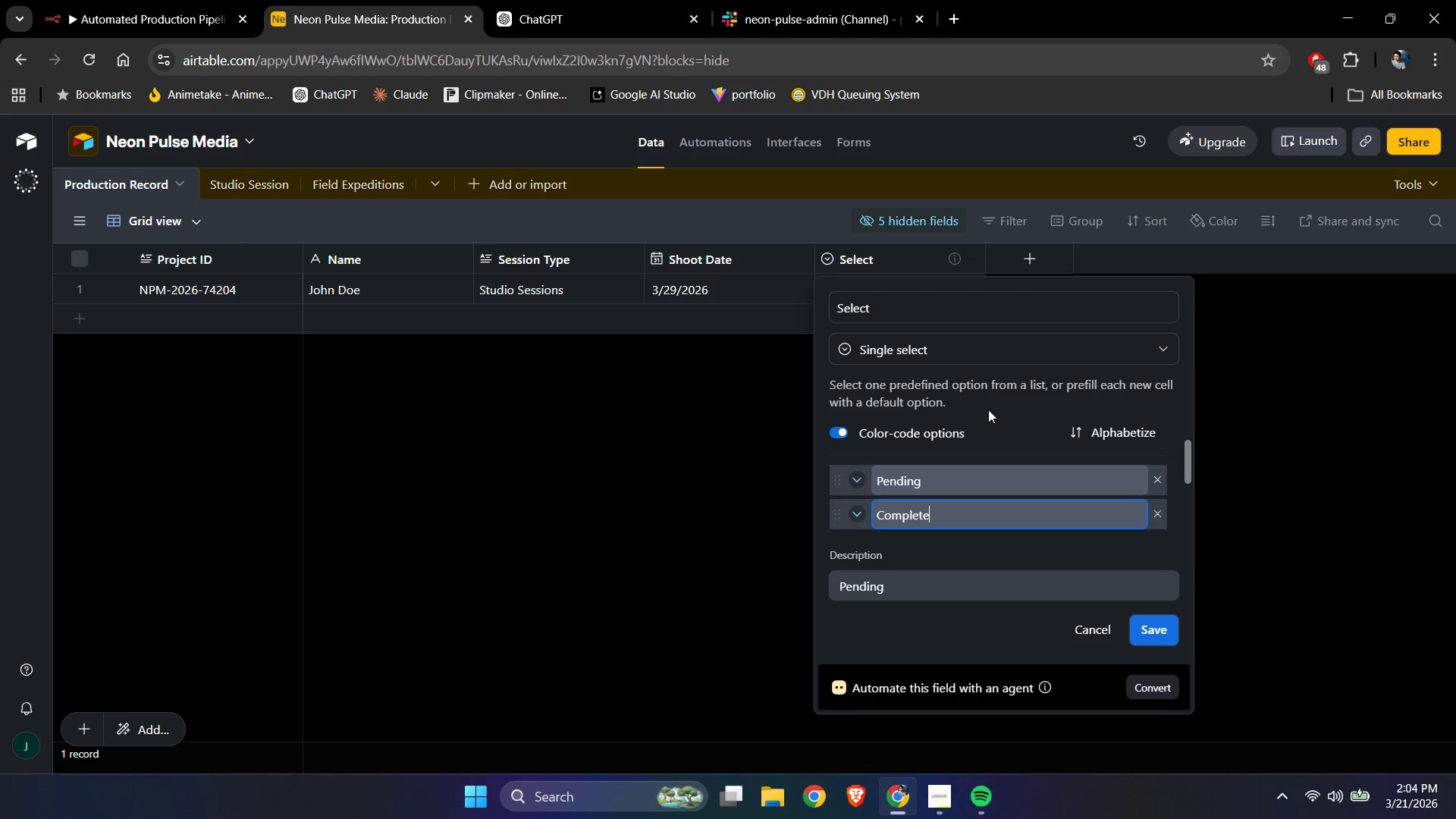 
left_click([988, 410])
 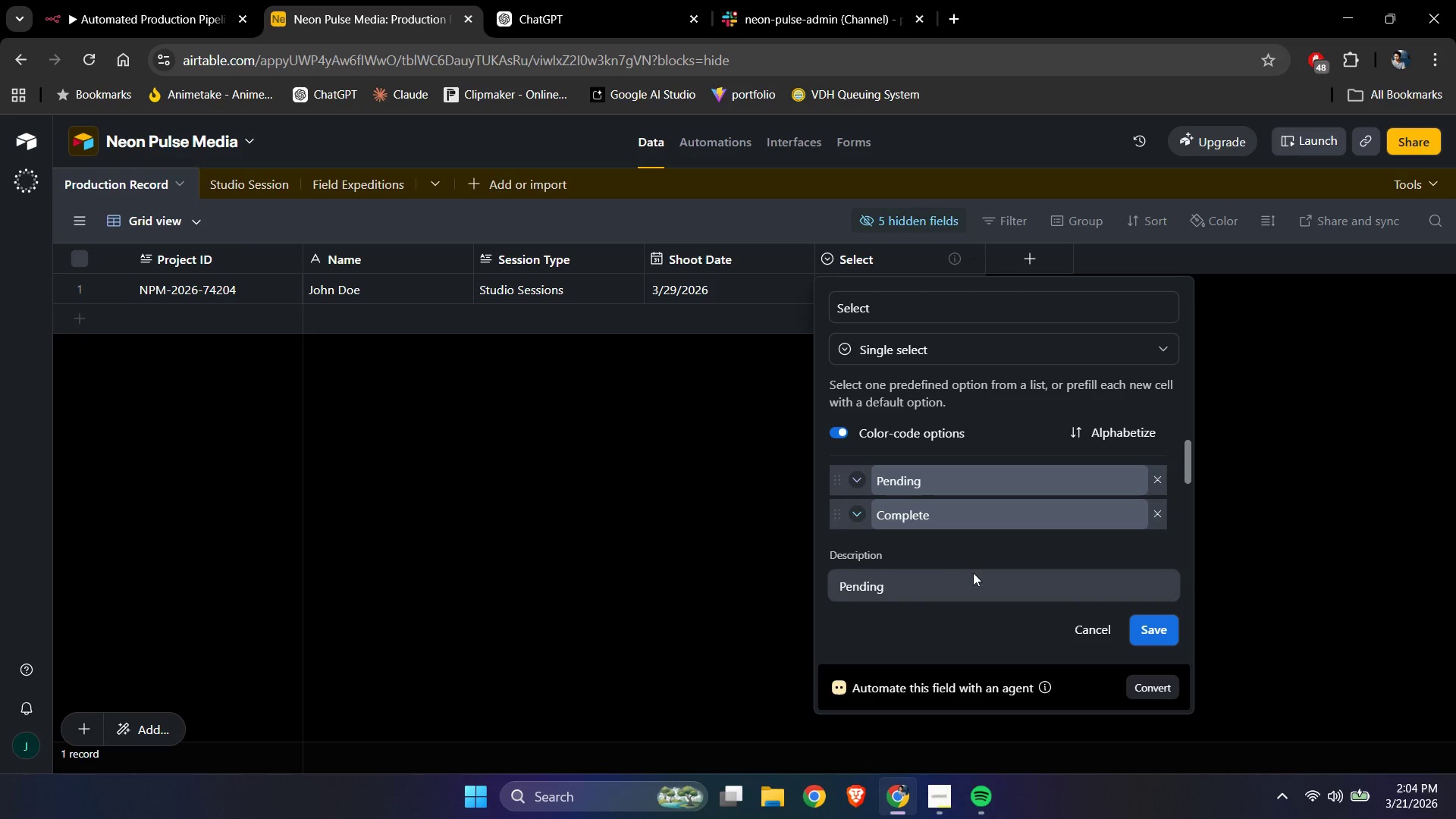 
left_click([924, 587])
 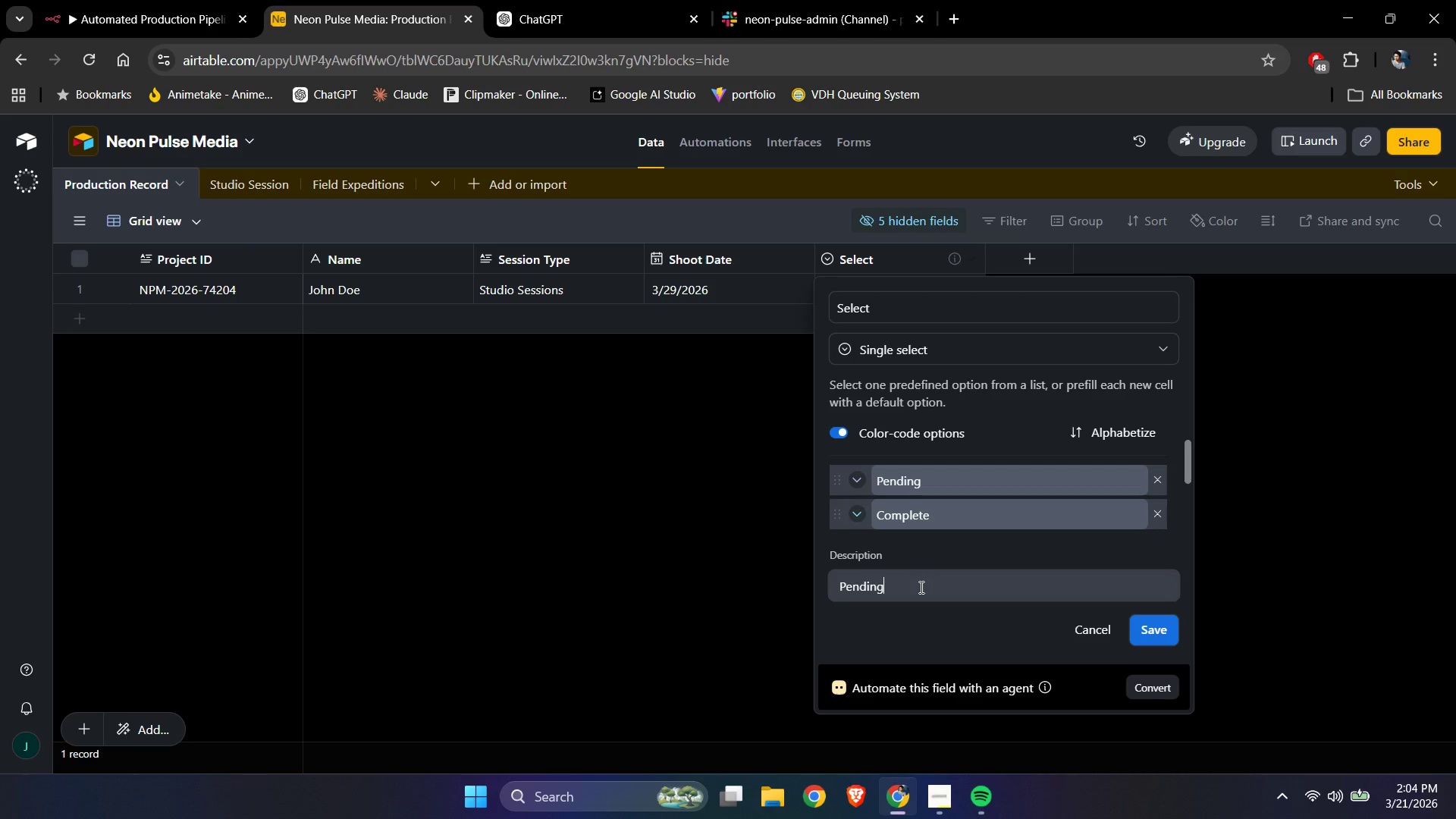 
left_click_drag(start_coordinate=[919, 587], to_coordinate=[827, 587])
 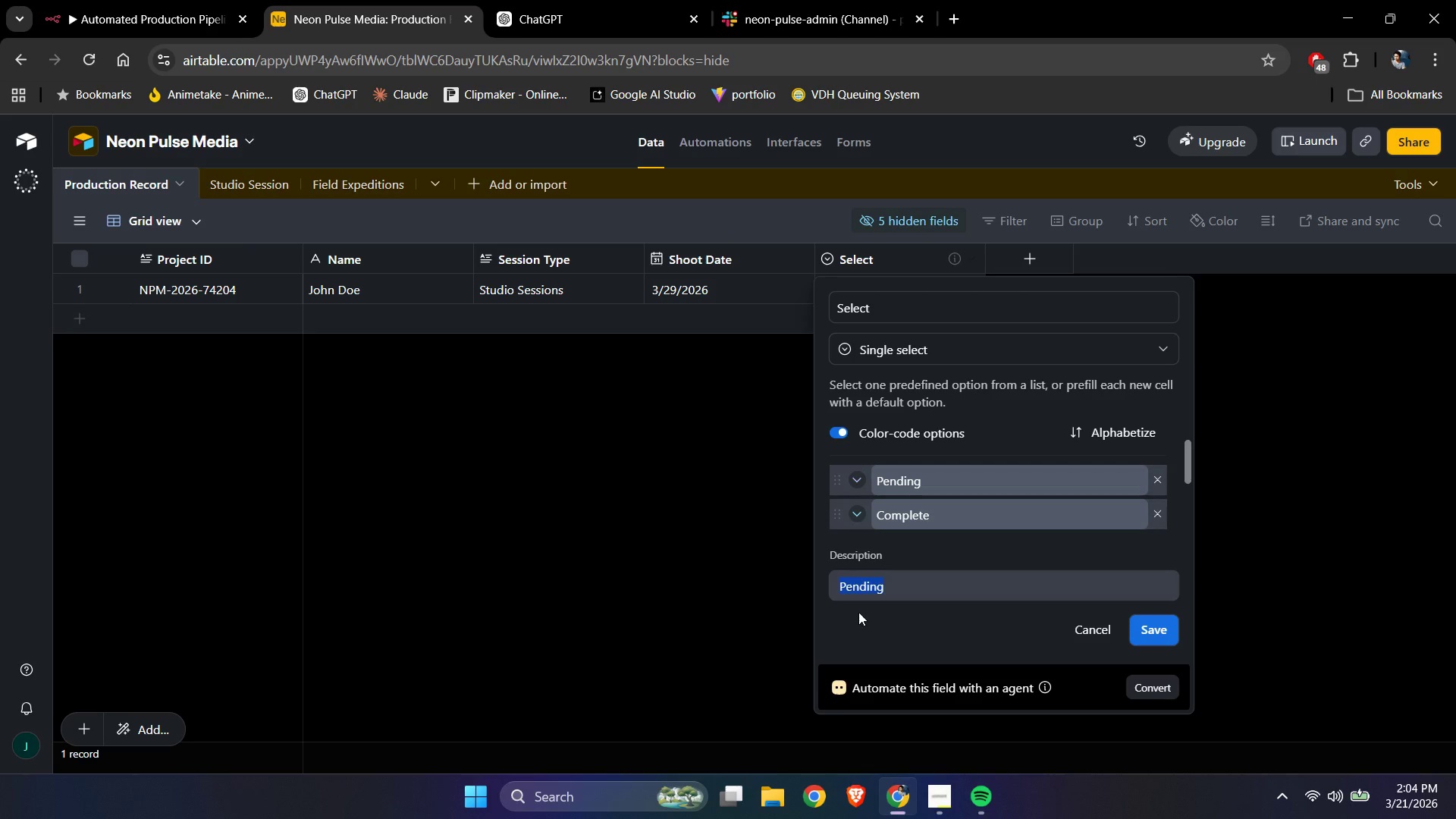 
key(Backspace)
 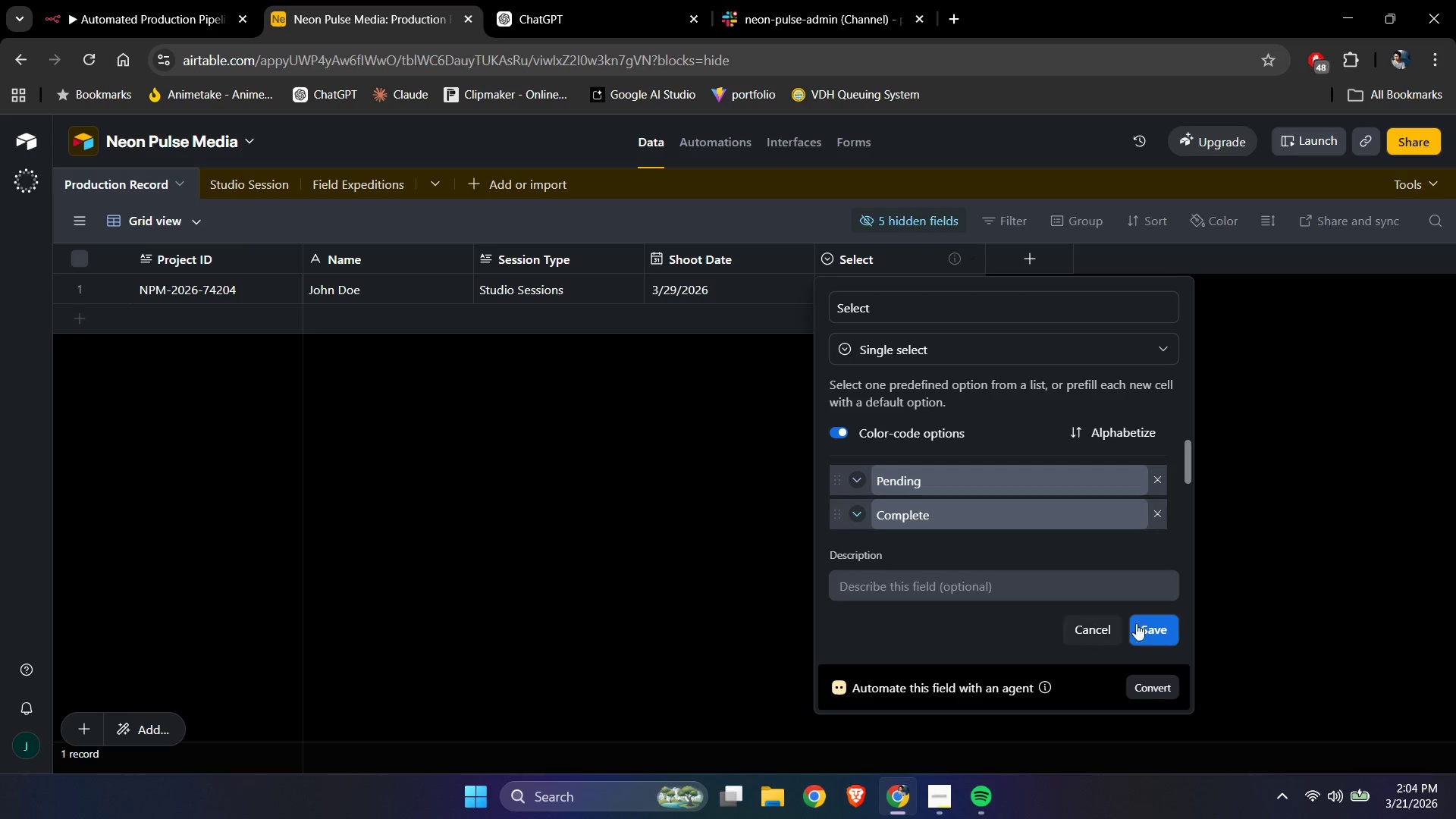 
double_click([1158, 623])
 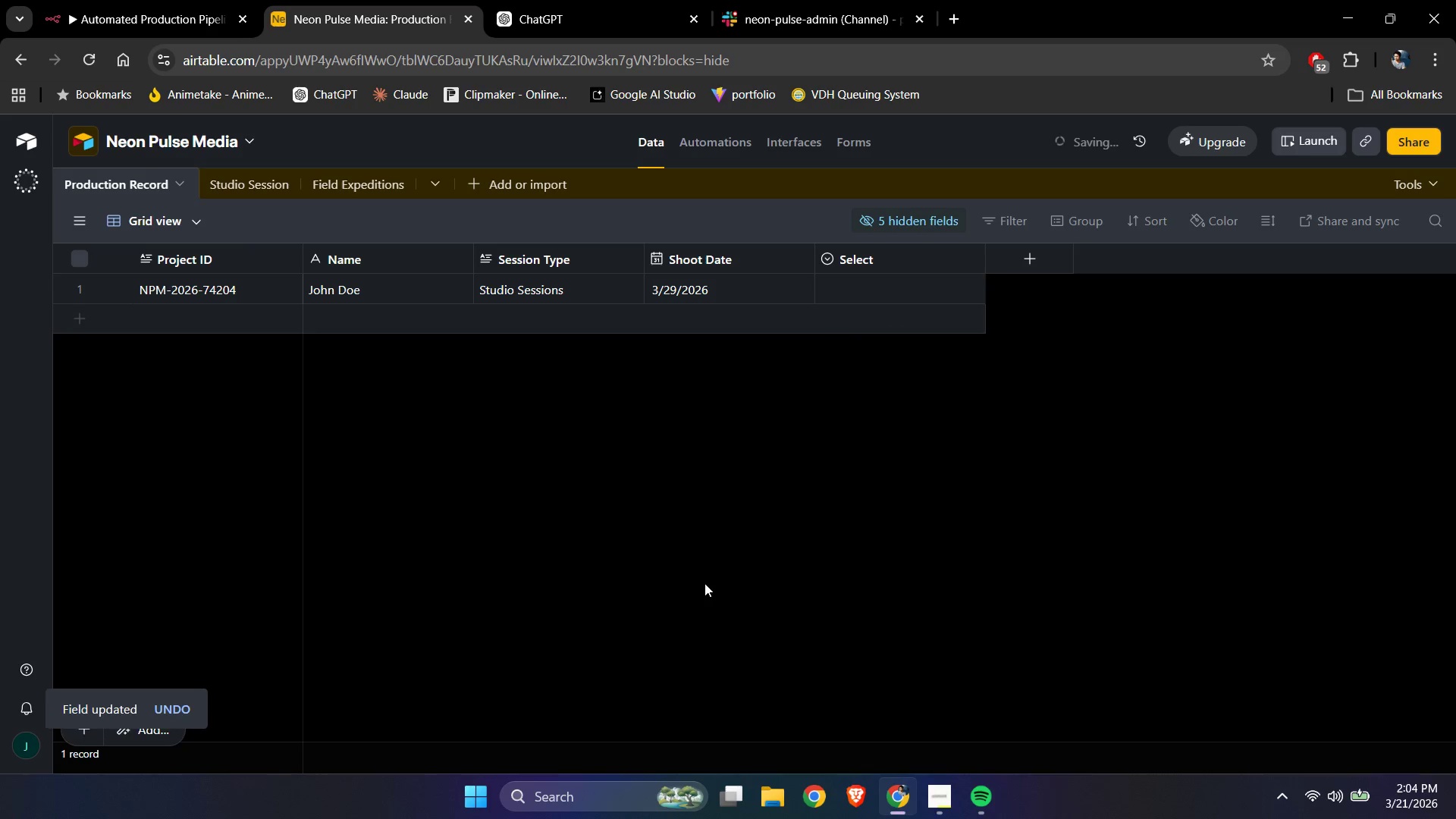 
left_click([704, 583])
 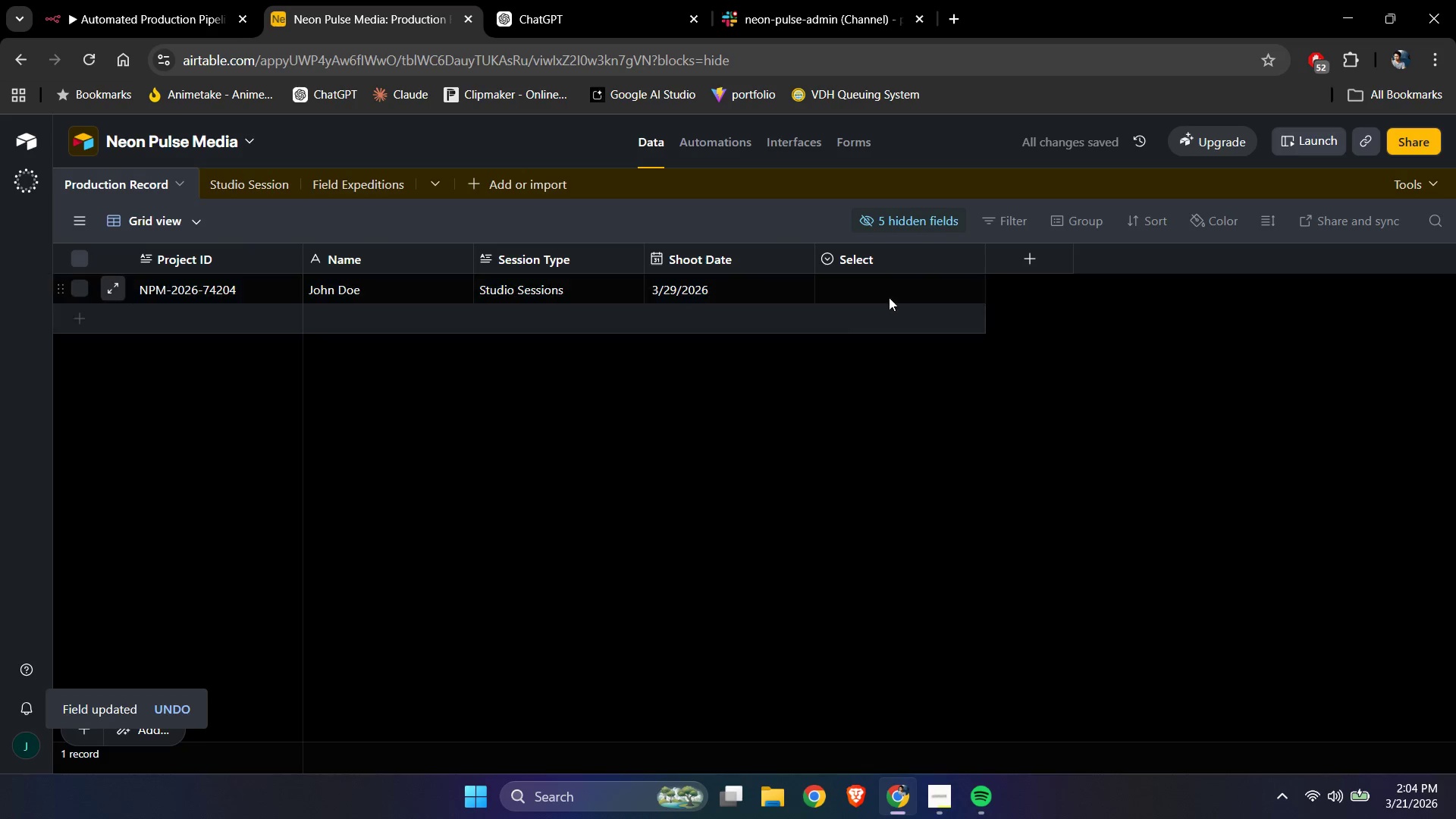 
left_click([884, 289])
 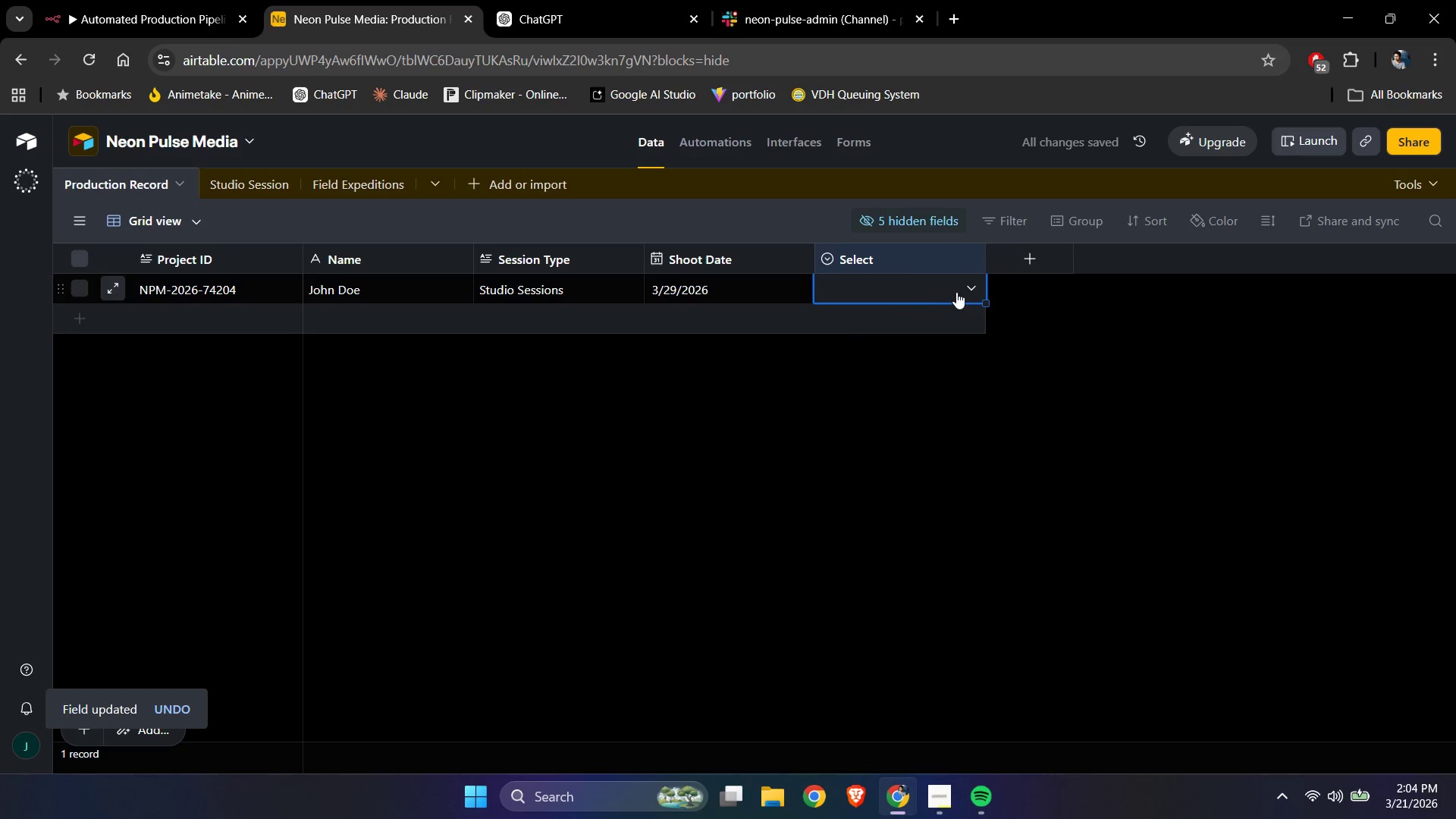 
left_click([965, 290])
 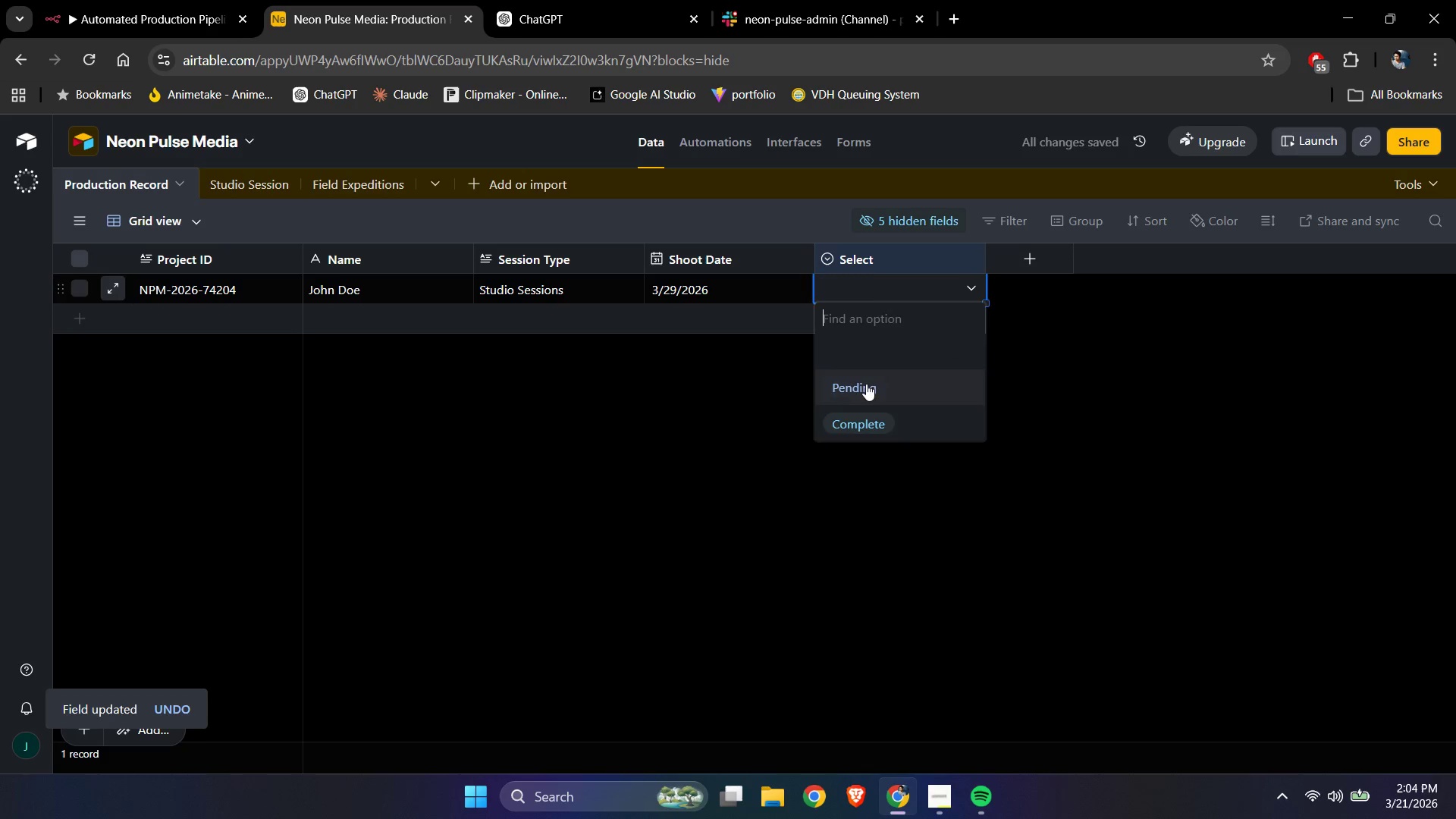 
double_click([679, 455])
 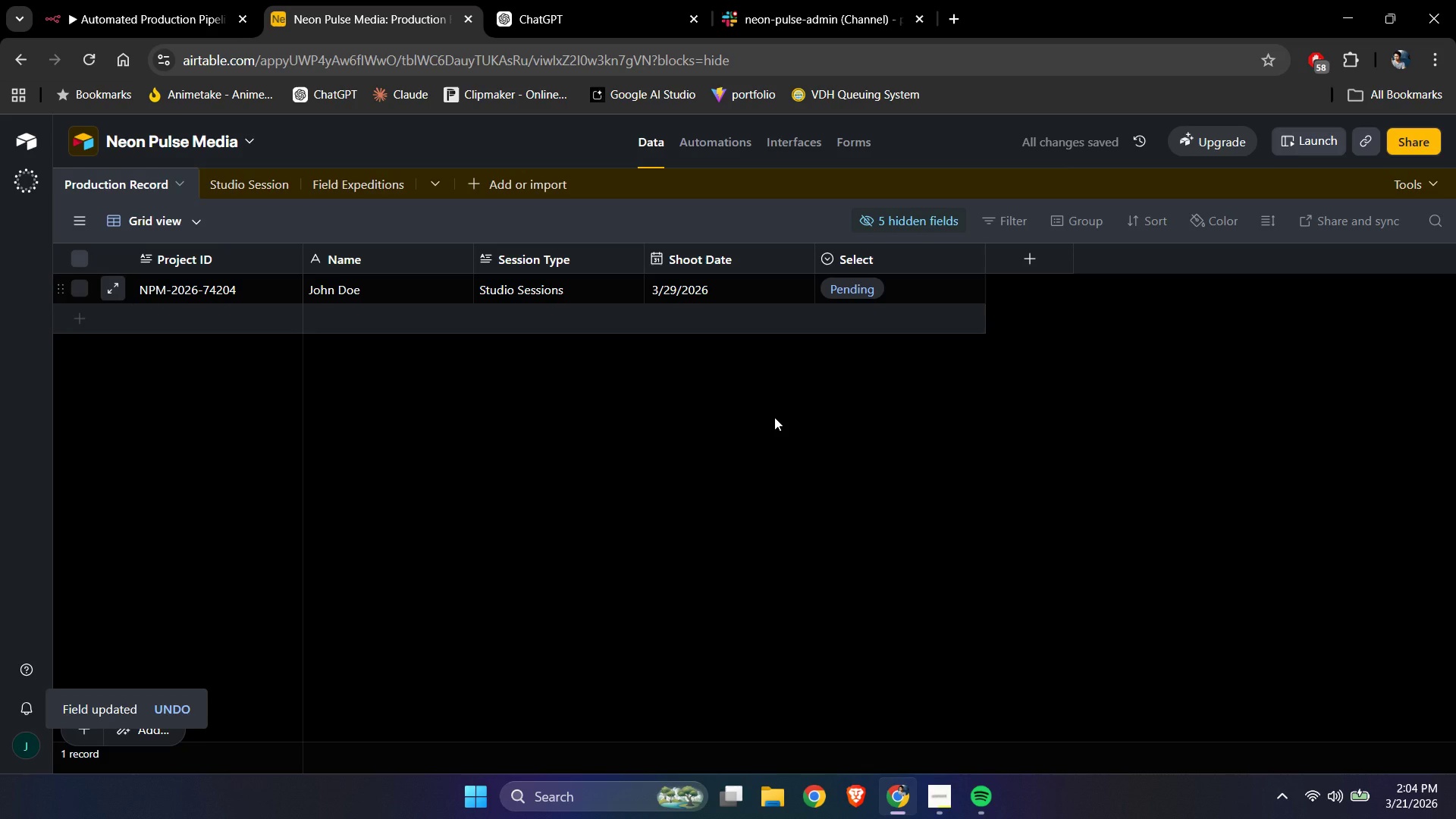 
left_click([774, 417])
 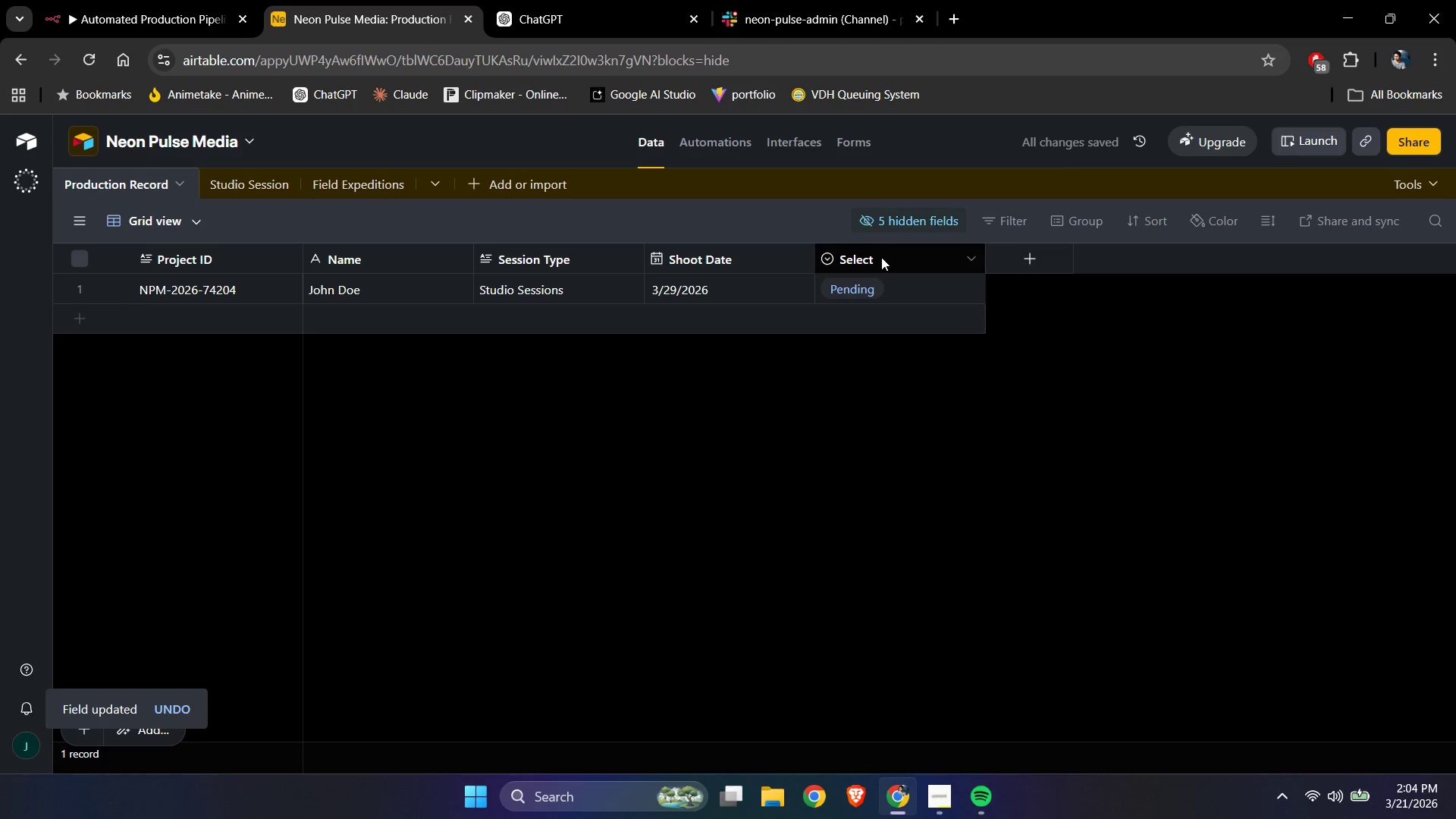 
left_click([881, 258])
 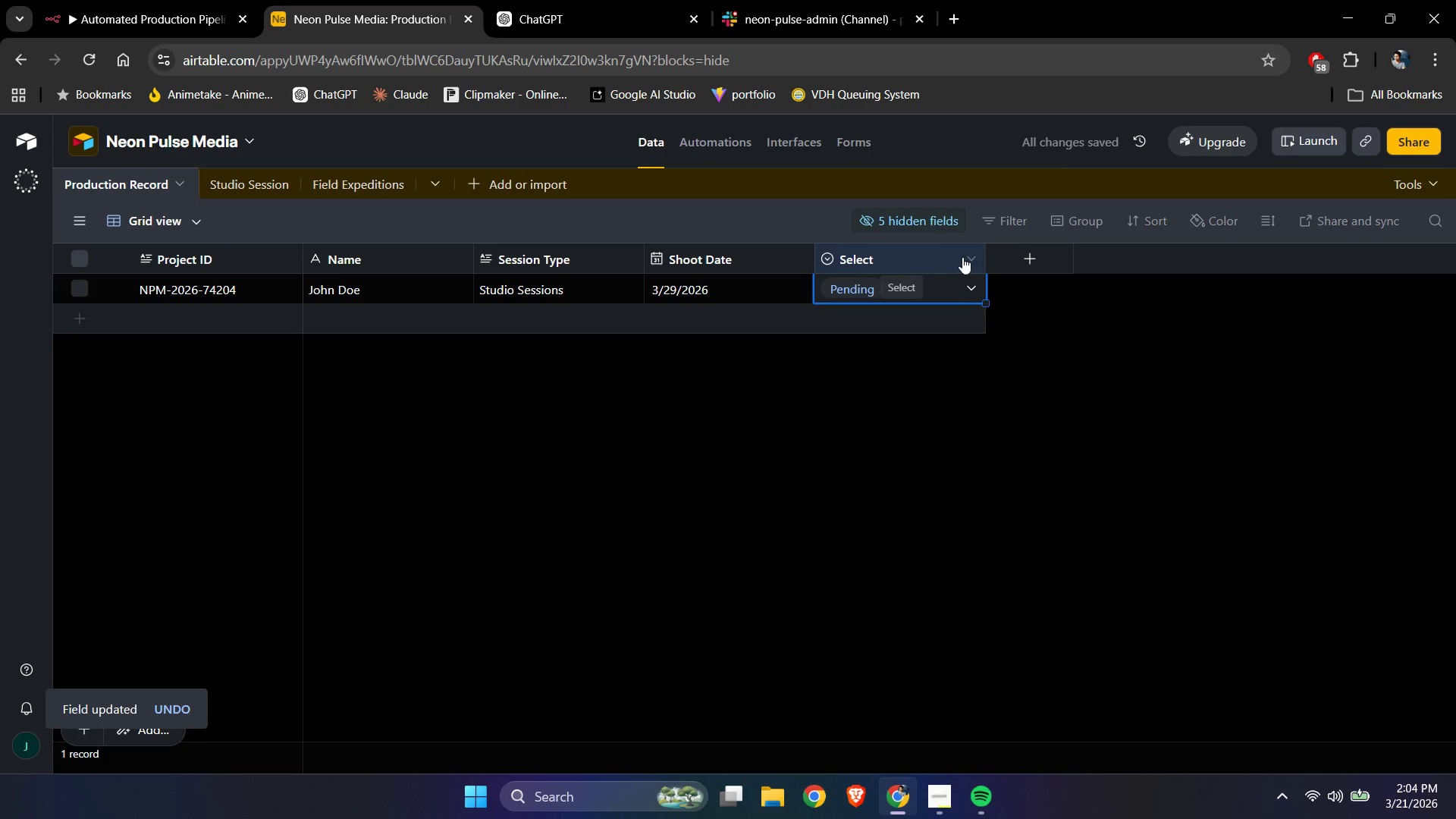 
left_click([965, 257])
 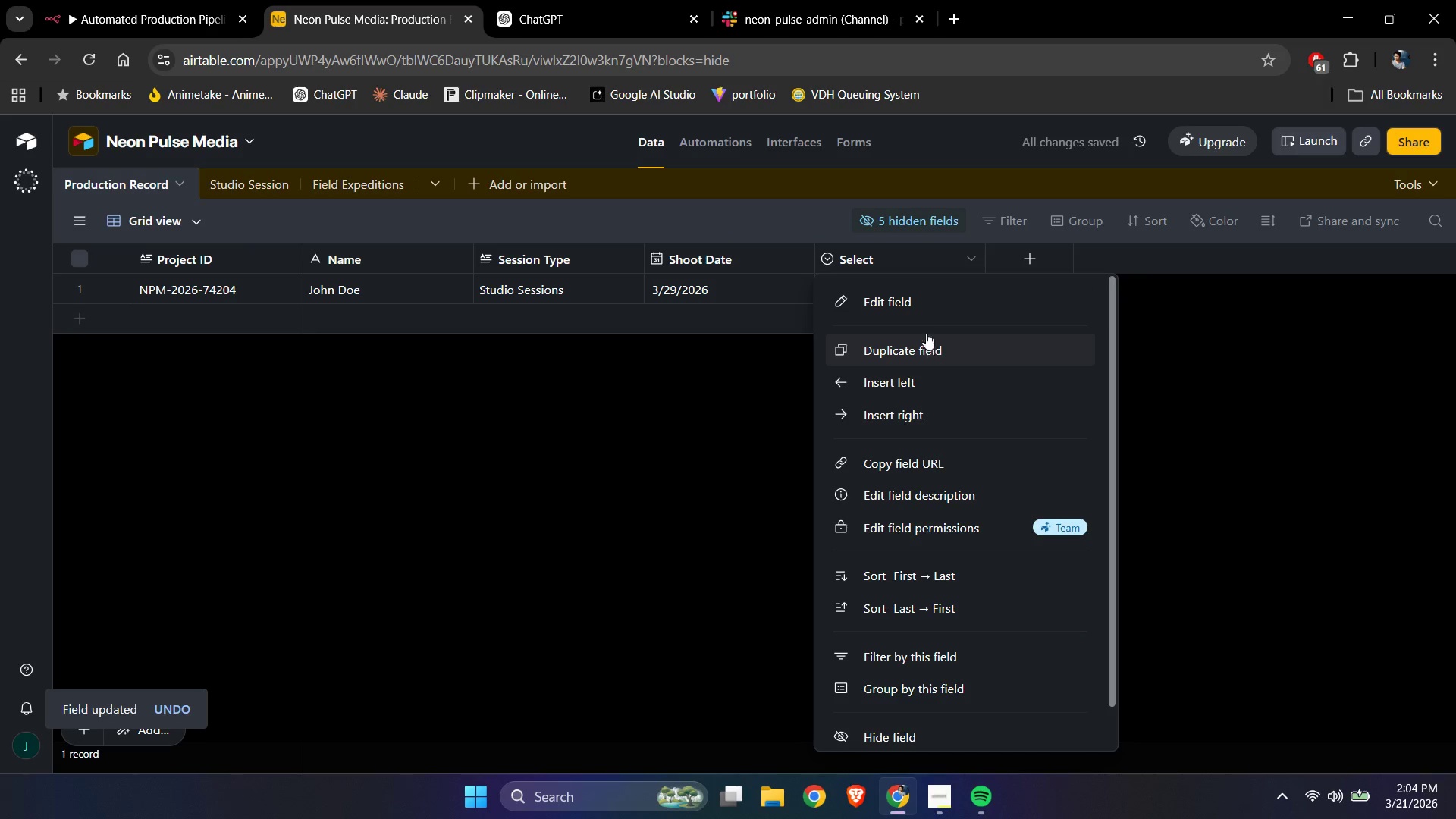 
left_click([926, 308])
 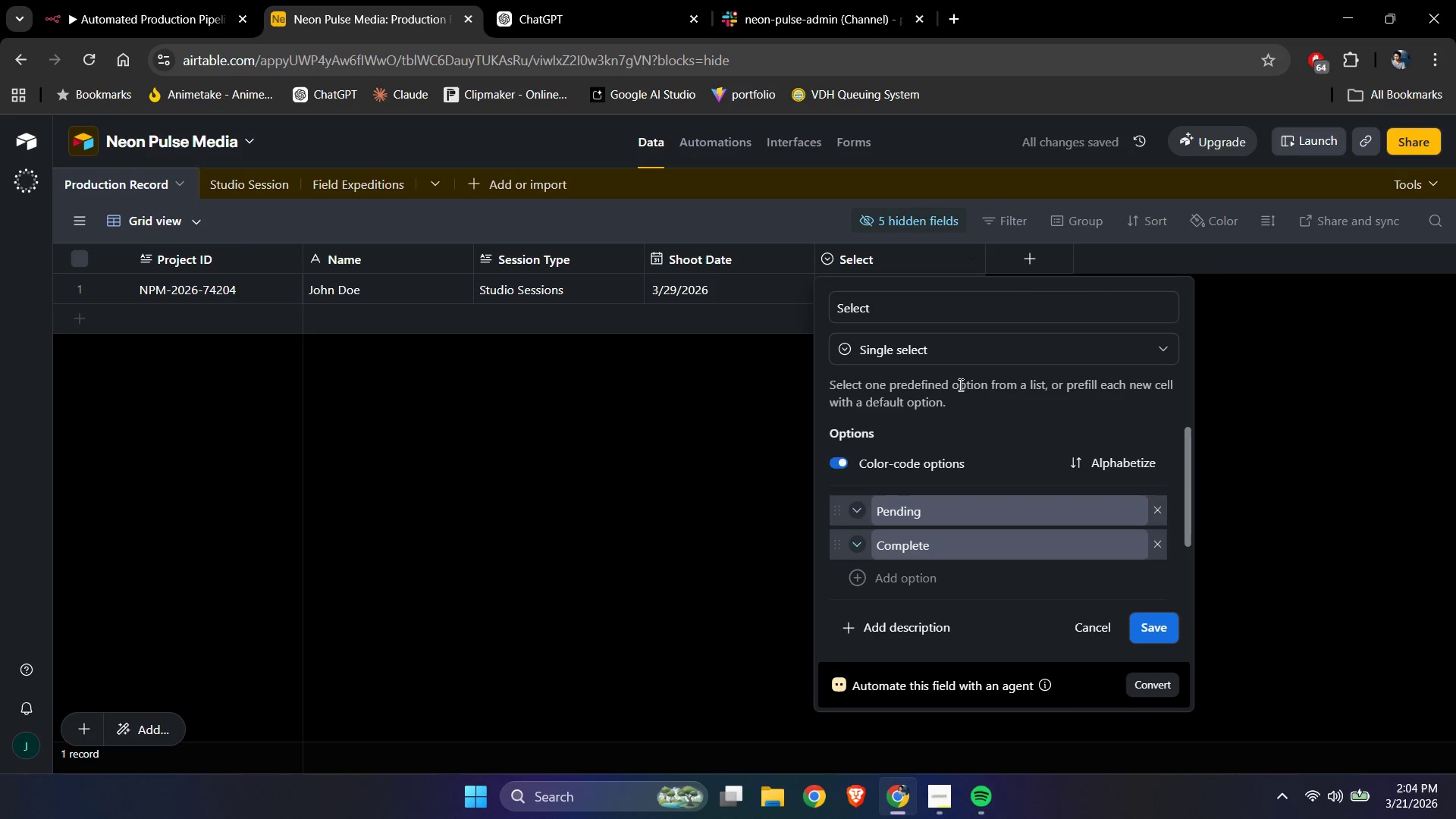 
left_click_drag(start_coordinate=[896, 315], to_coordinate=[802, 300])
 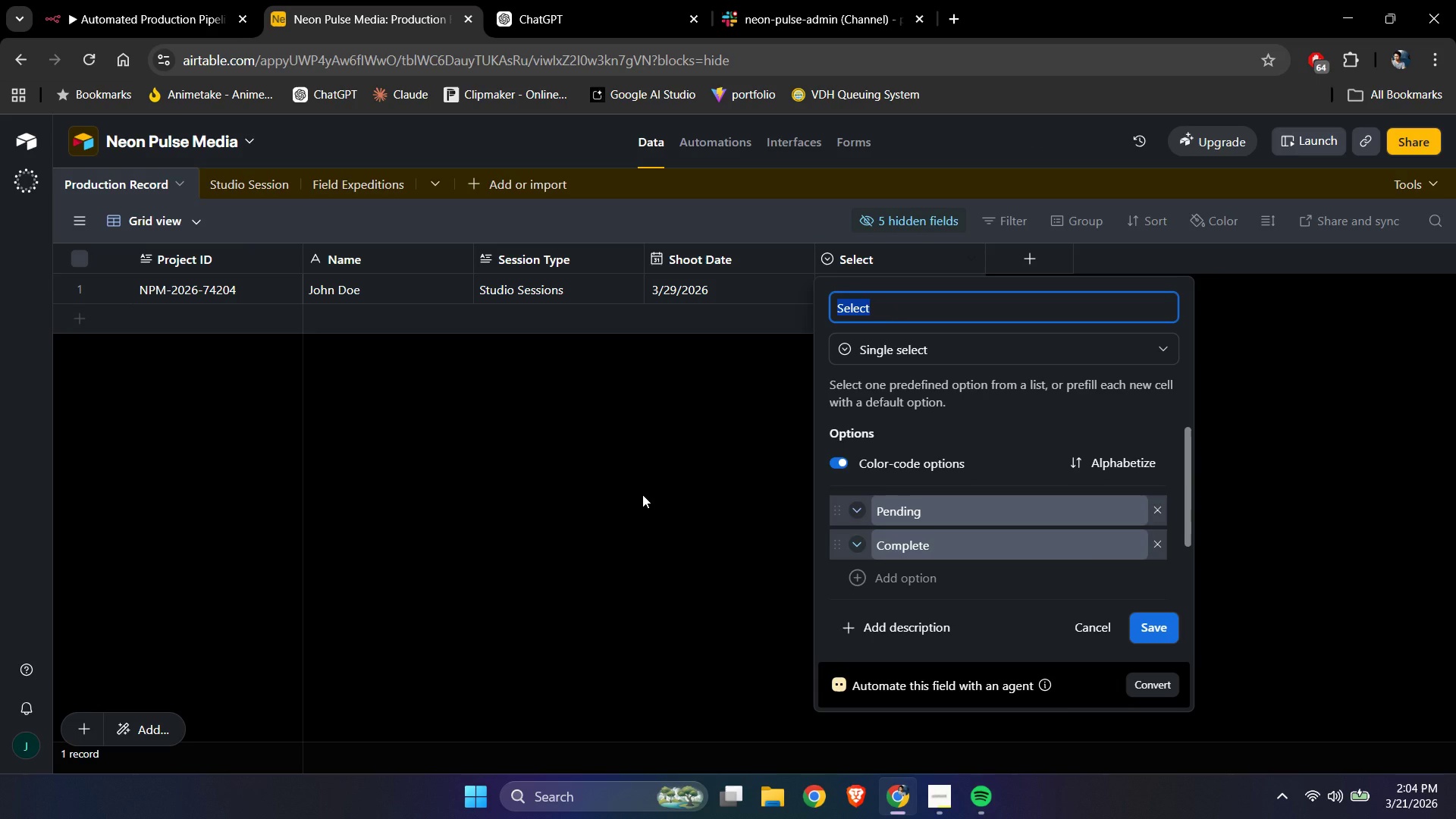 
scroll: coordinate [931, 356], scroll_direction: up, amount: 3.0
 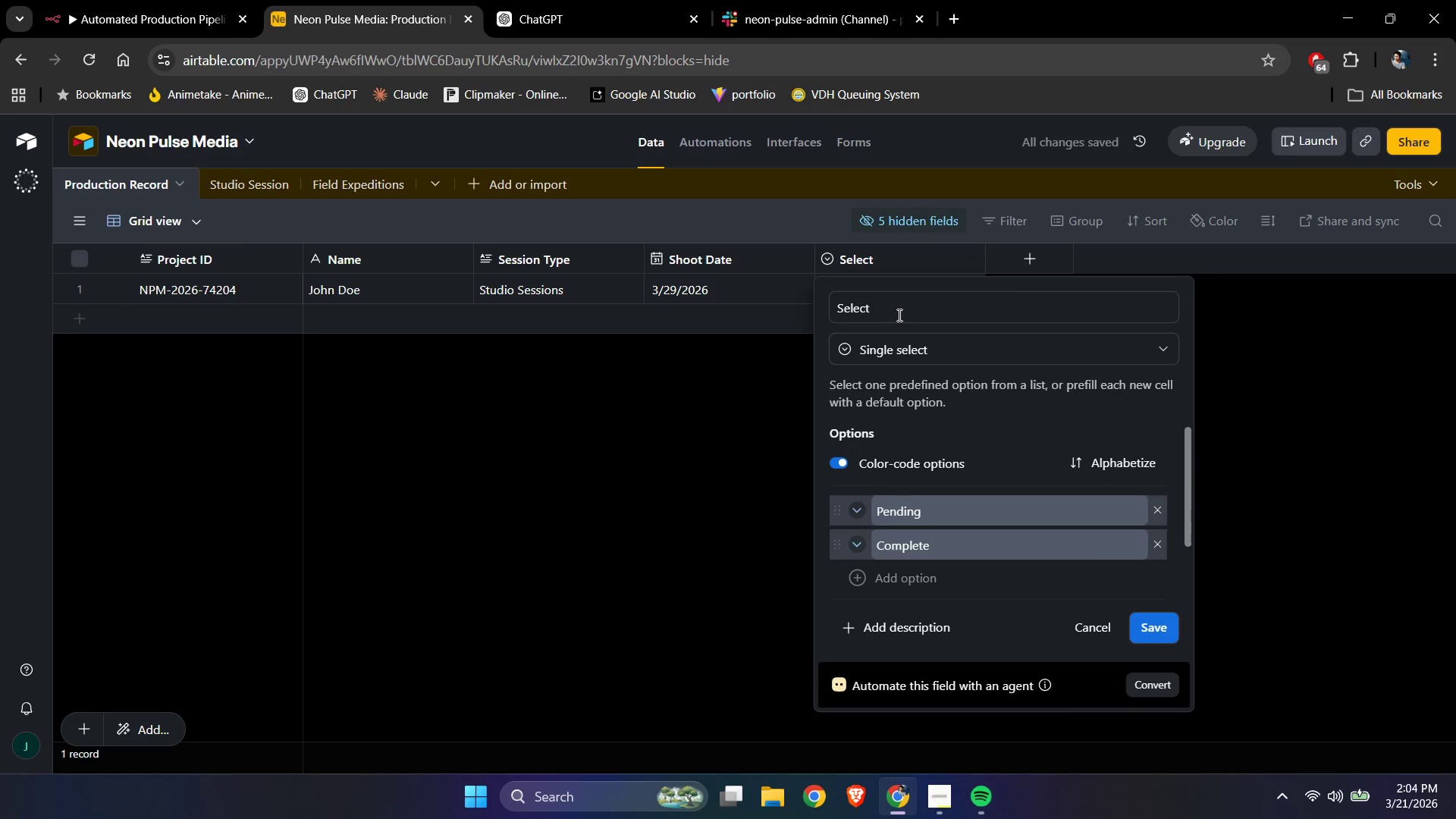 
type(Status)
 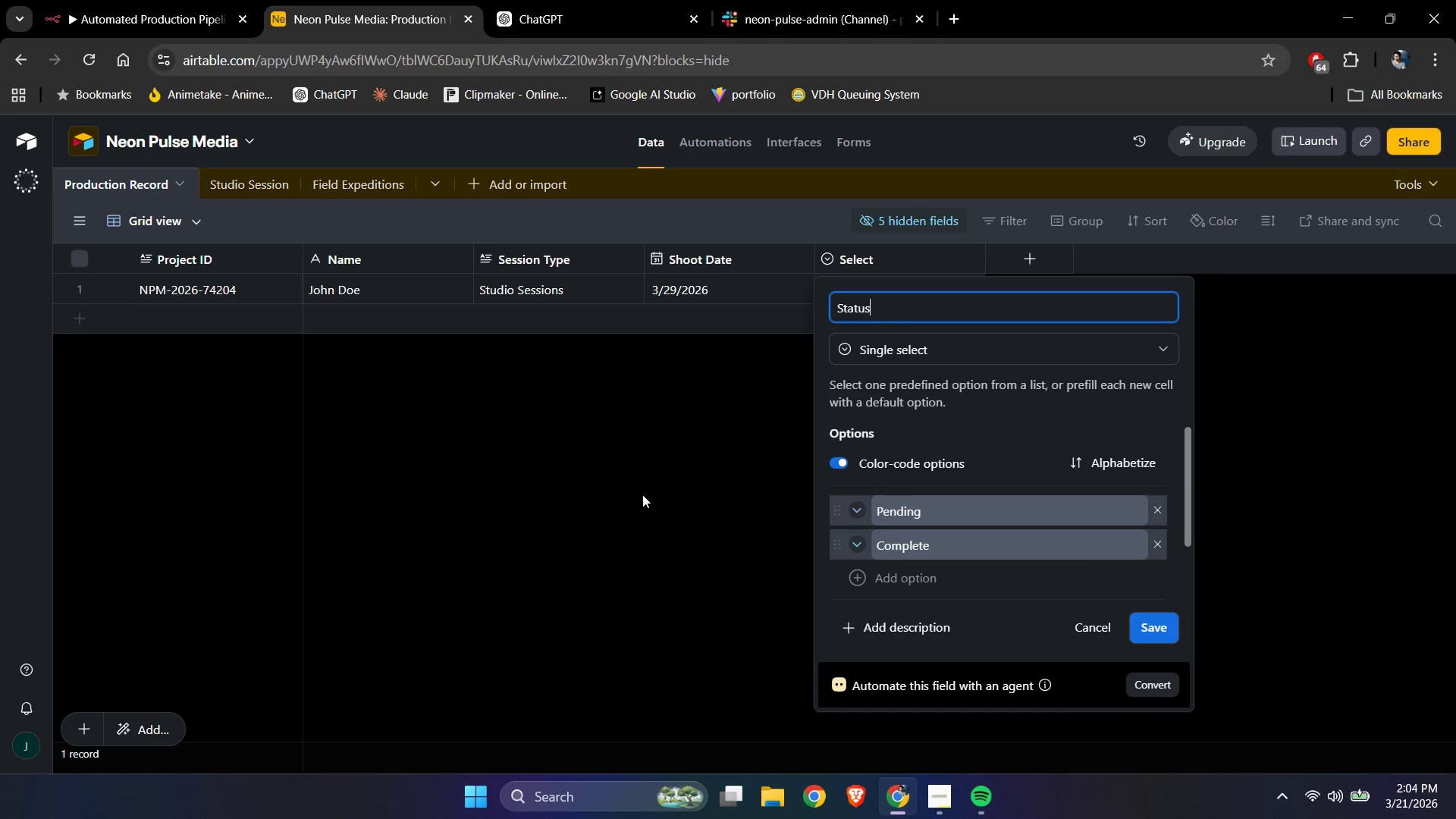 
key(Enter)
 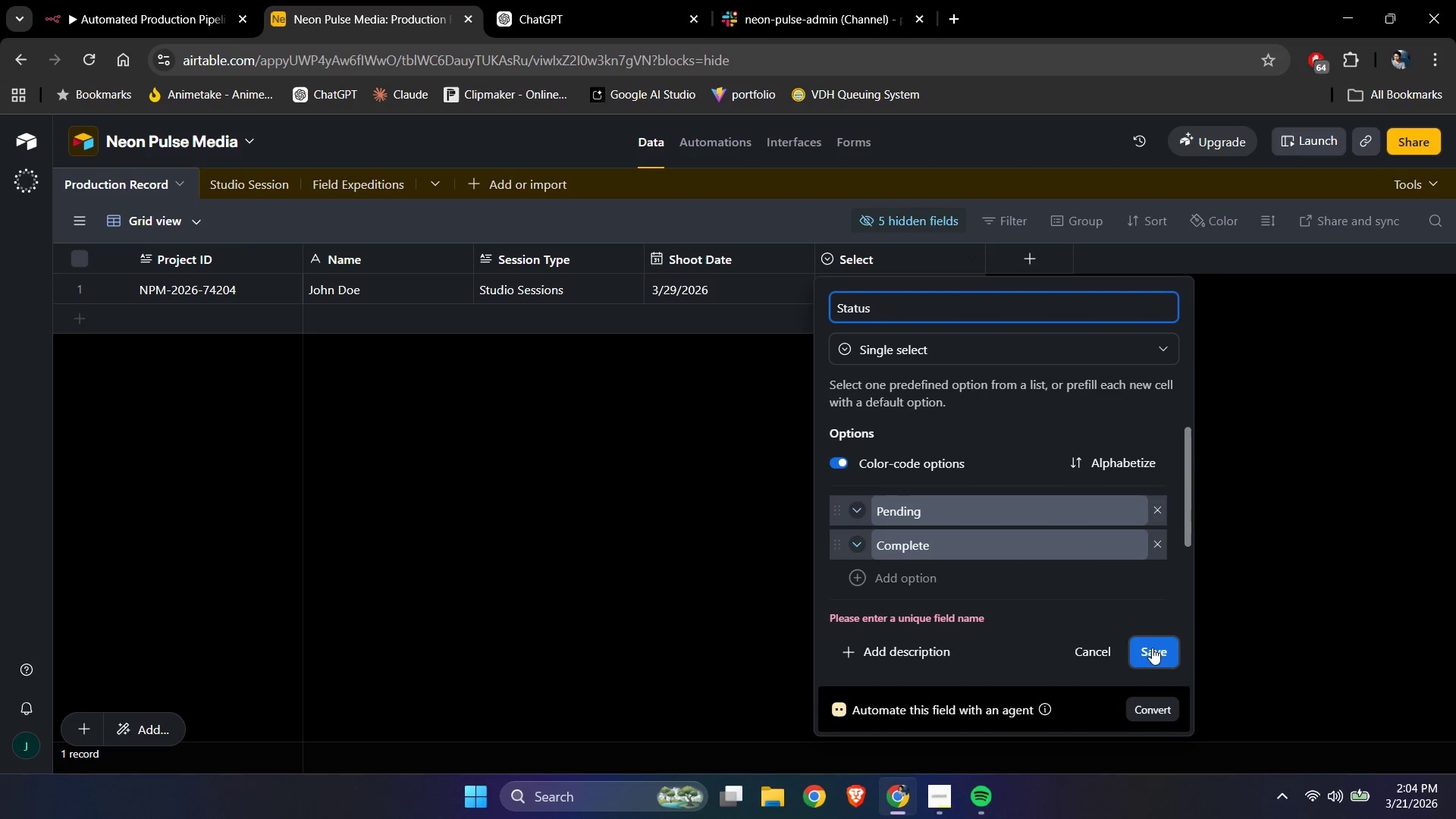 
left_click([1154, 648])
 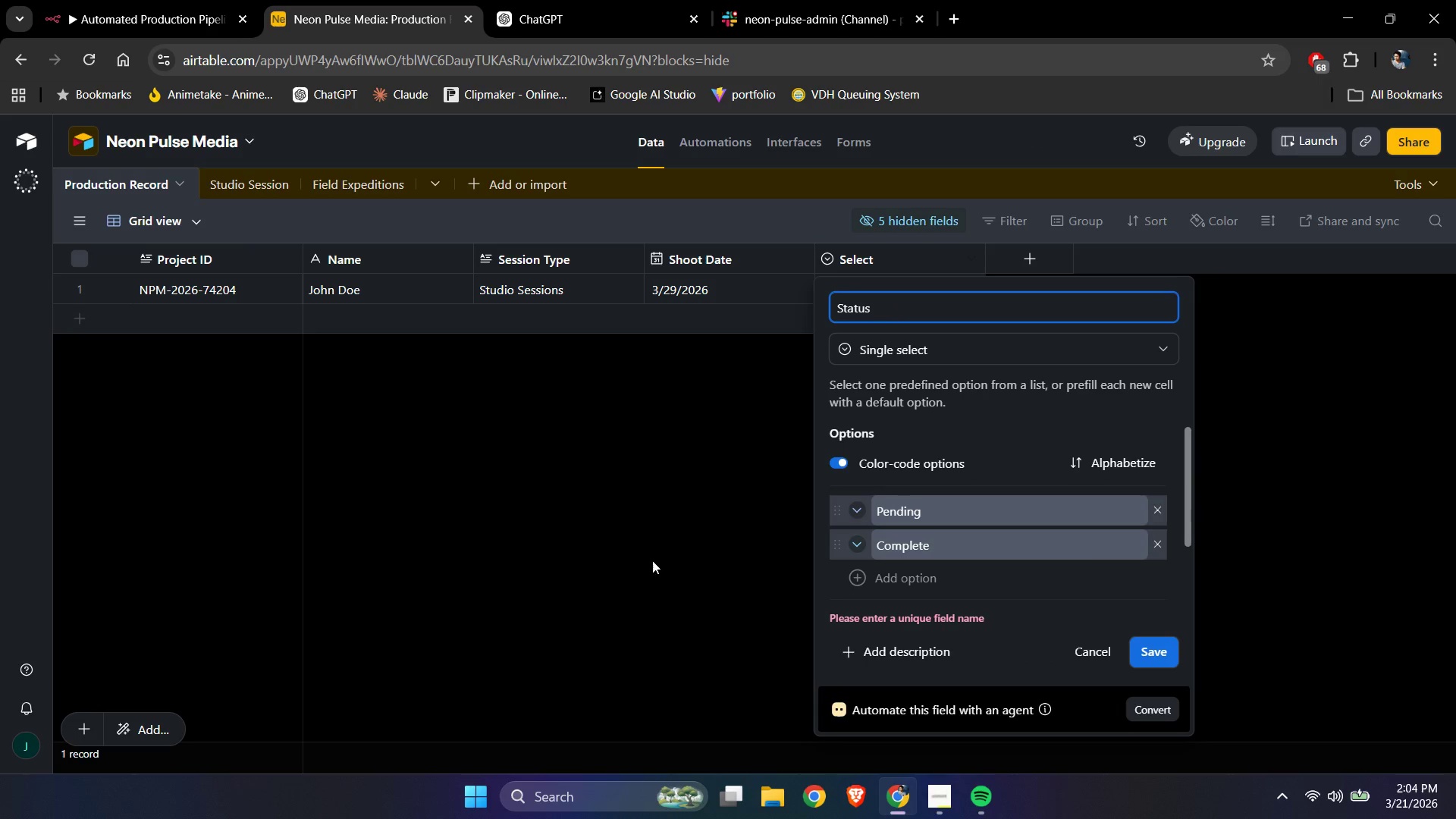 
scroll: coordinate [945, 504], scroll_direction: down, amount: 4.0
 